 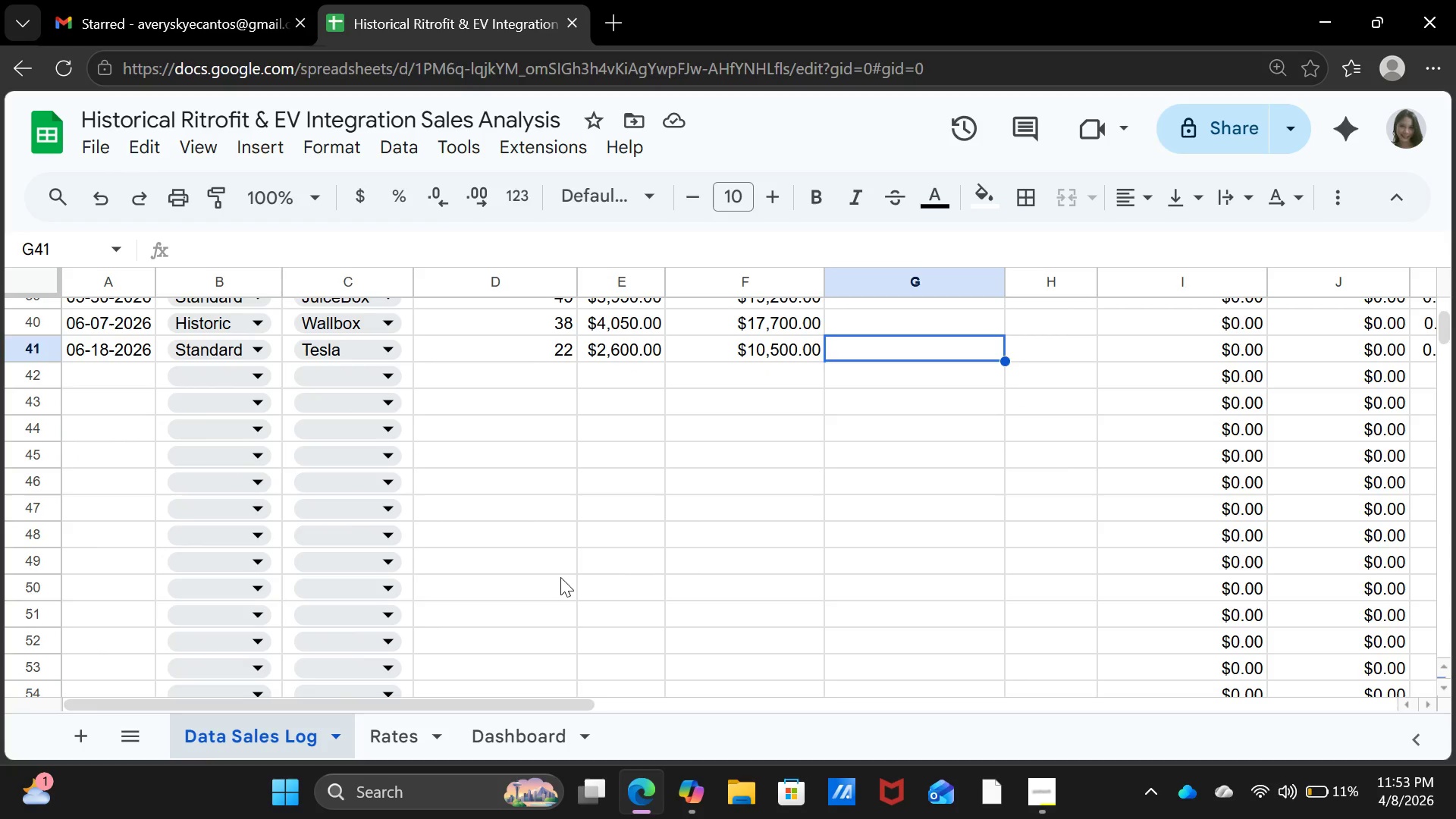 
scroll: coordinate [184, 421], scroll_direction: up, amount: 4.0
 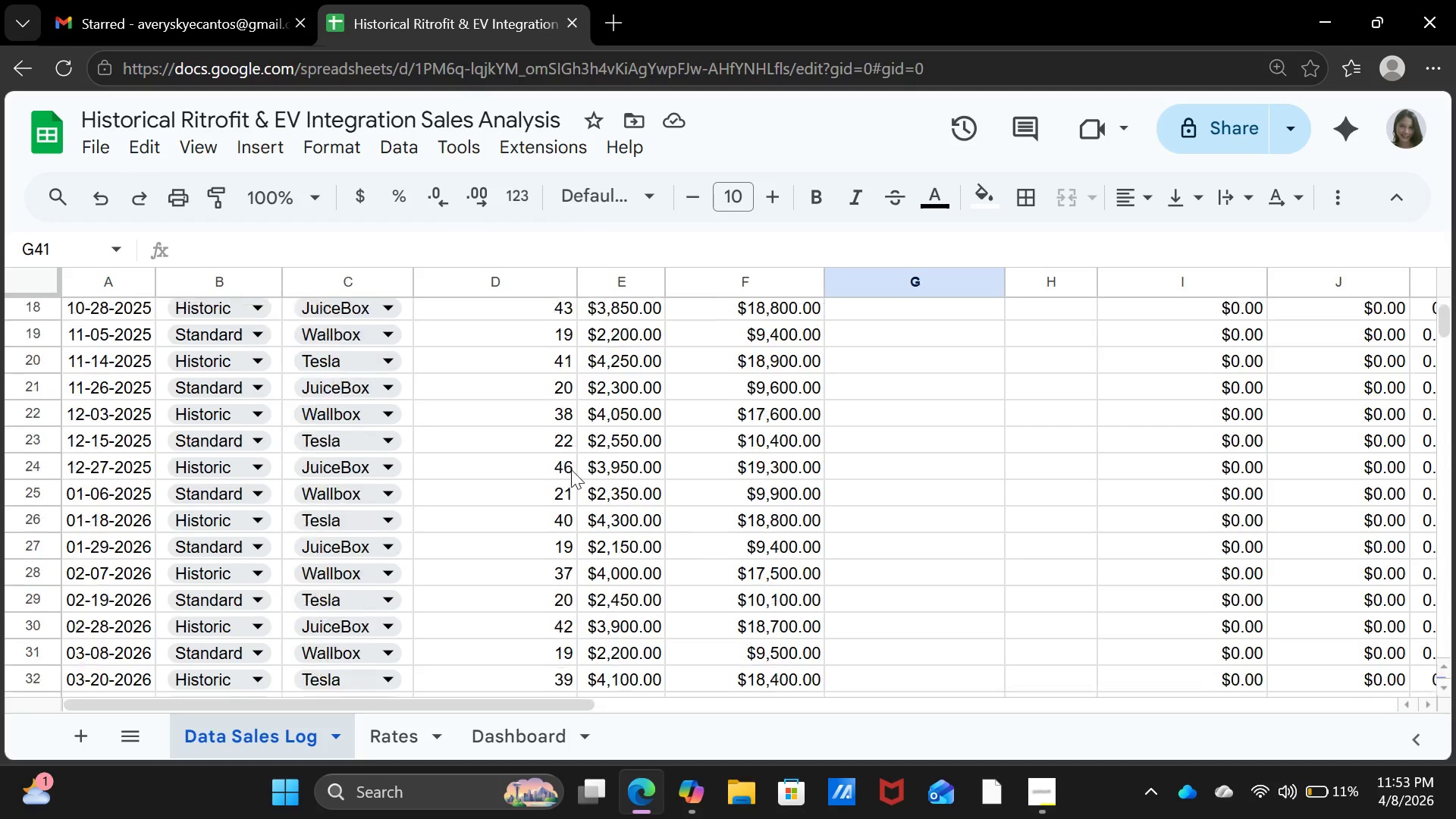 
left_click([869, 507])
 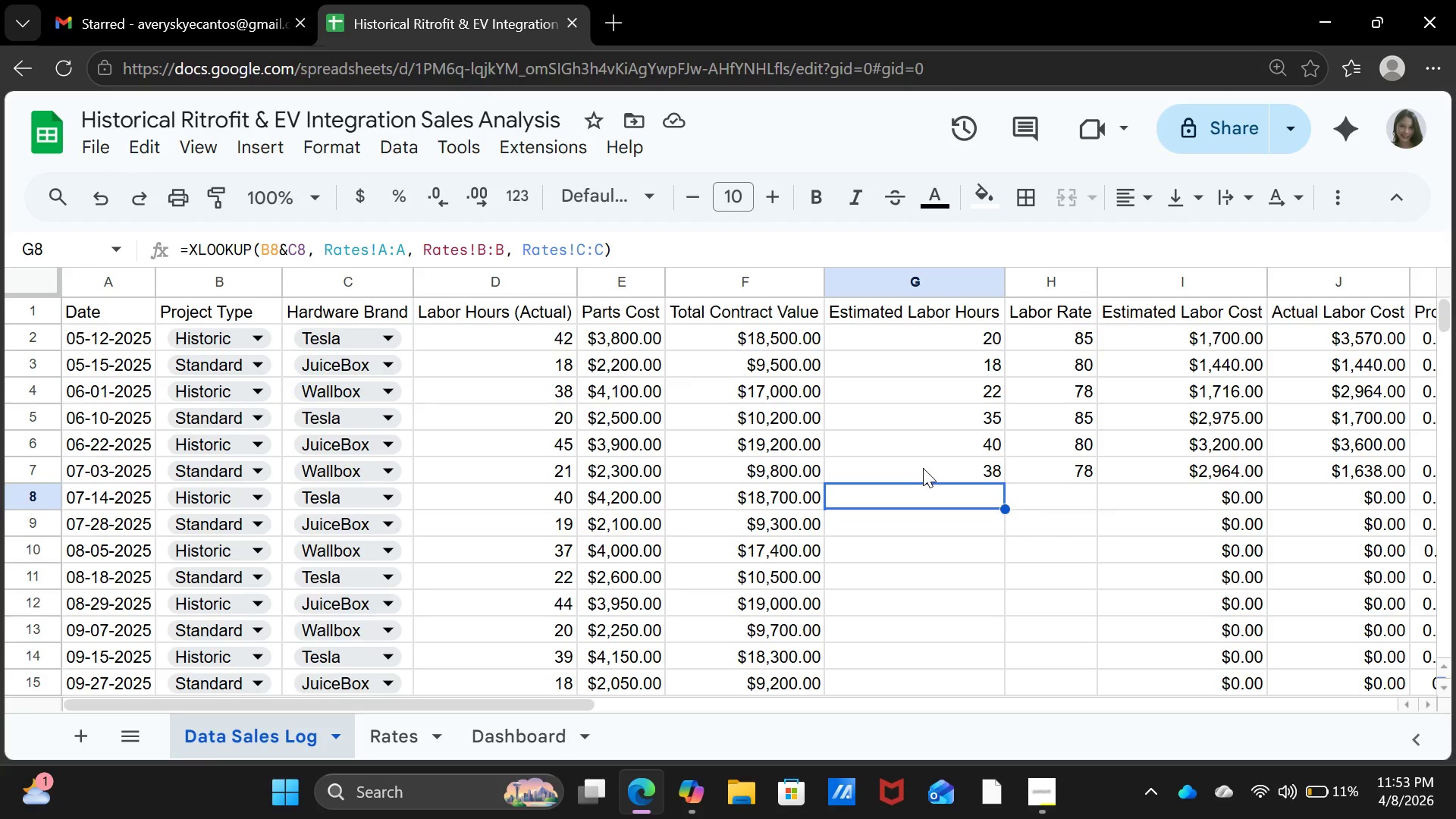 
scroll: coordinate [899, 510], scroll_direction: up, amount: 13.0
 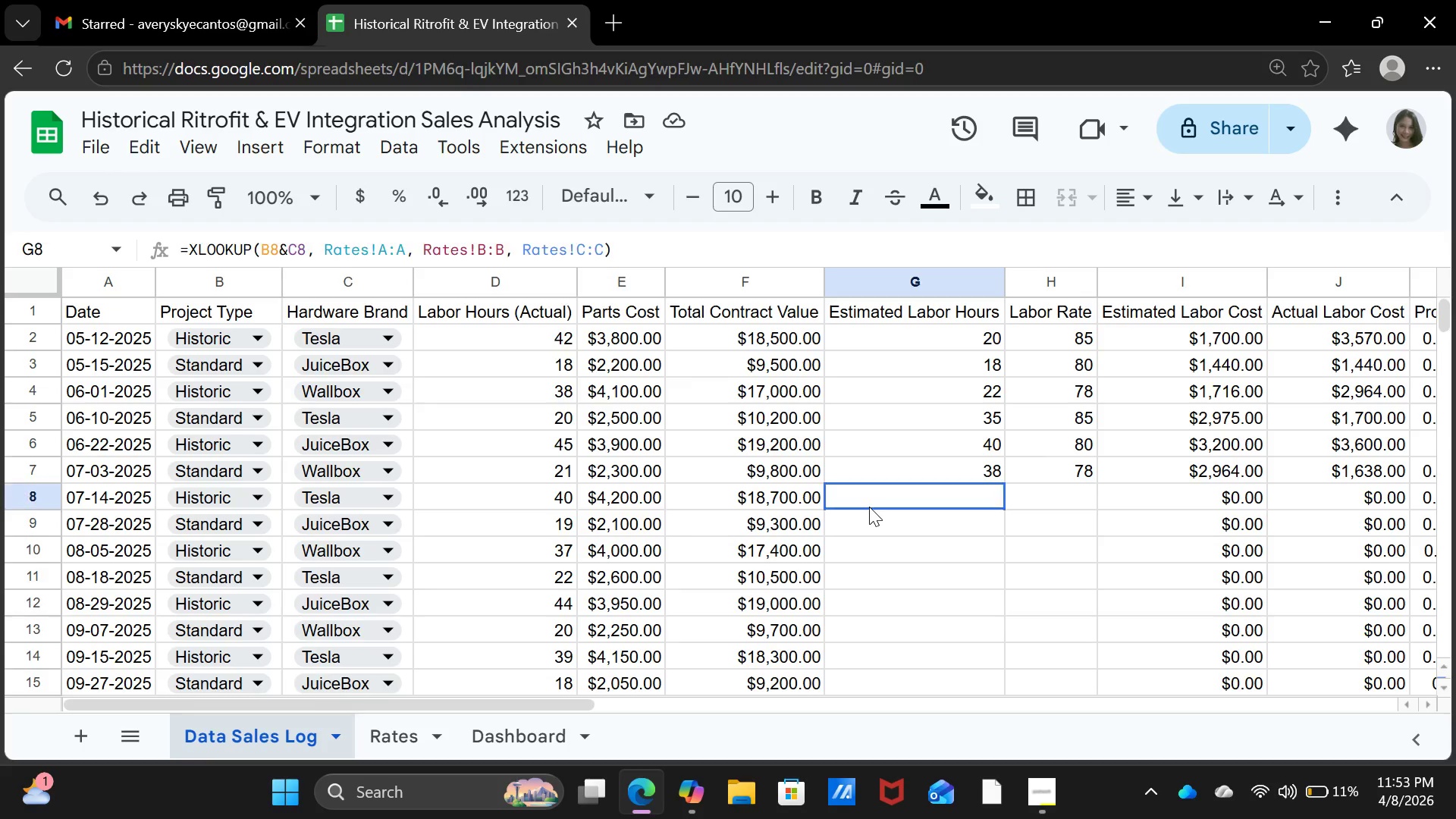 
left_click([923, 468])
 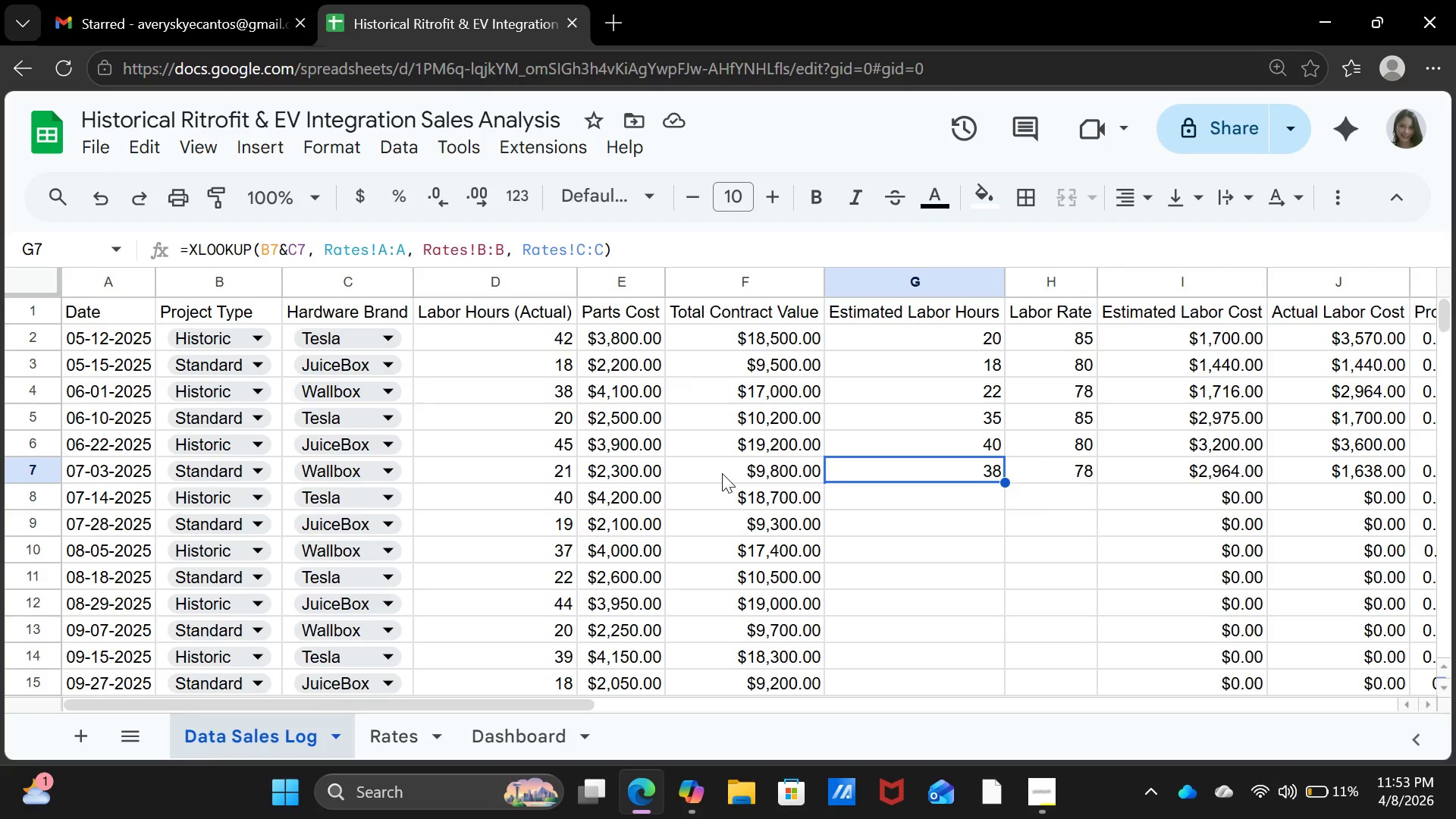 
left_click([722, 473])
 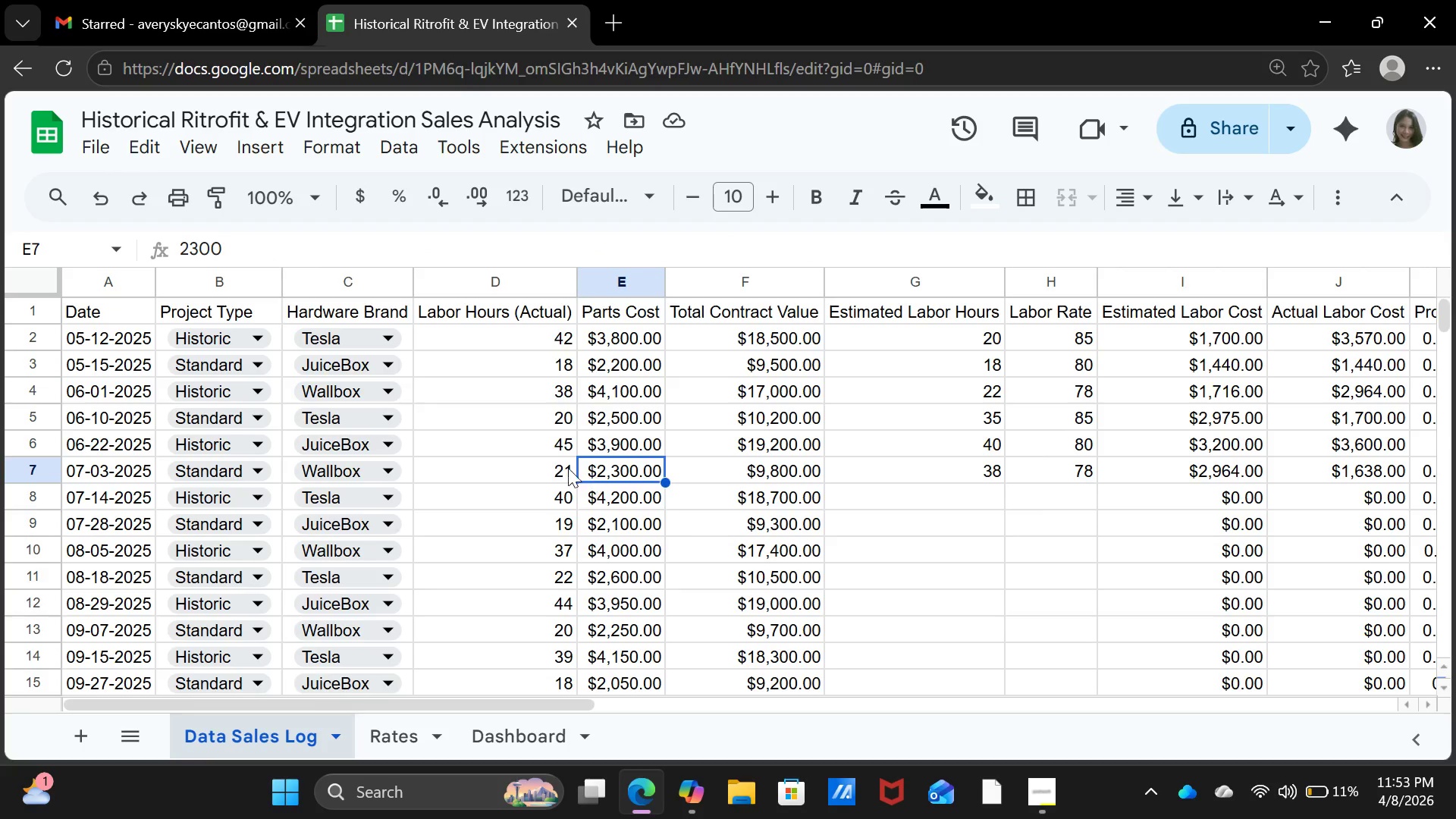 
double_click([556, 468])
 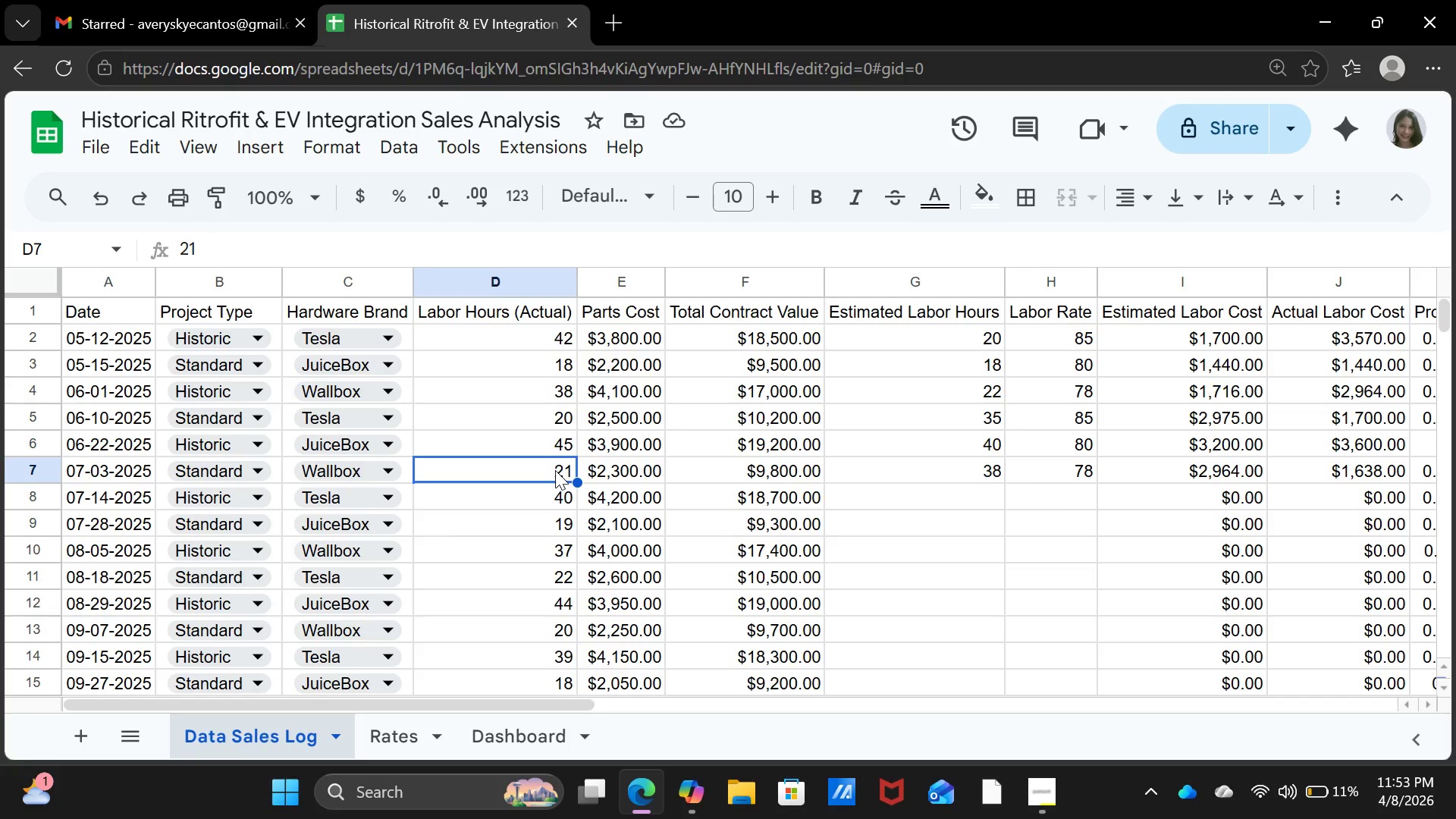 
left_click([383, 749])
 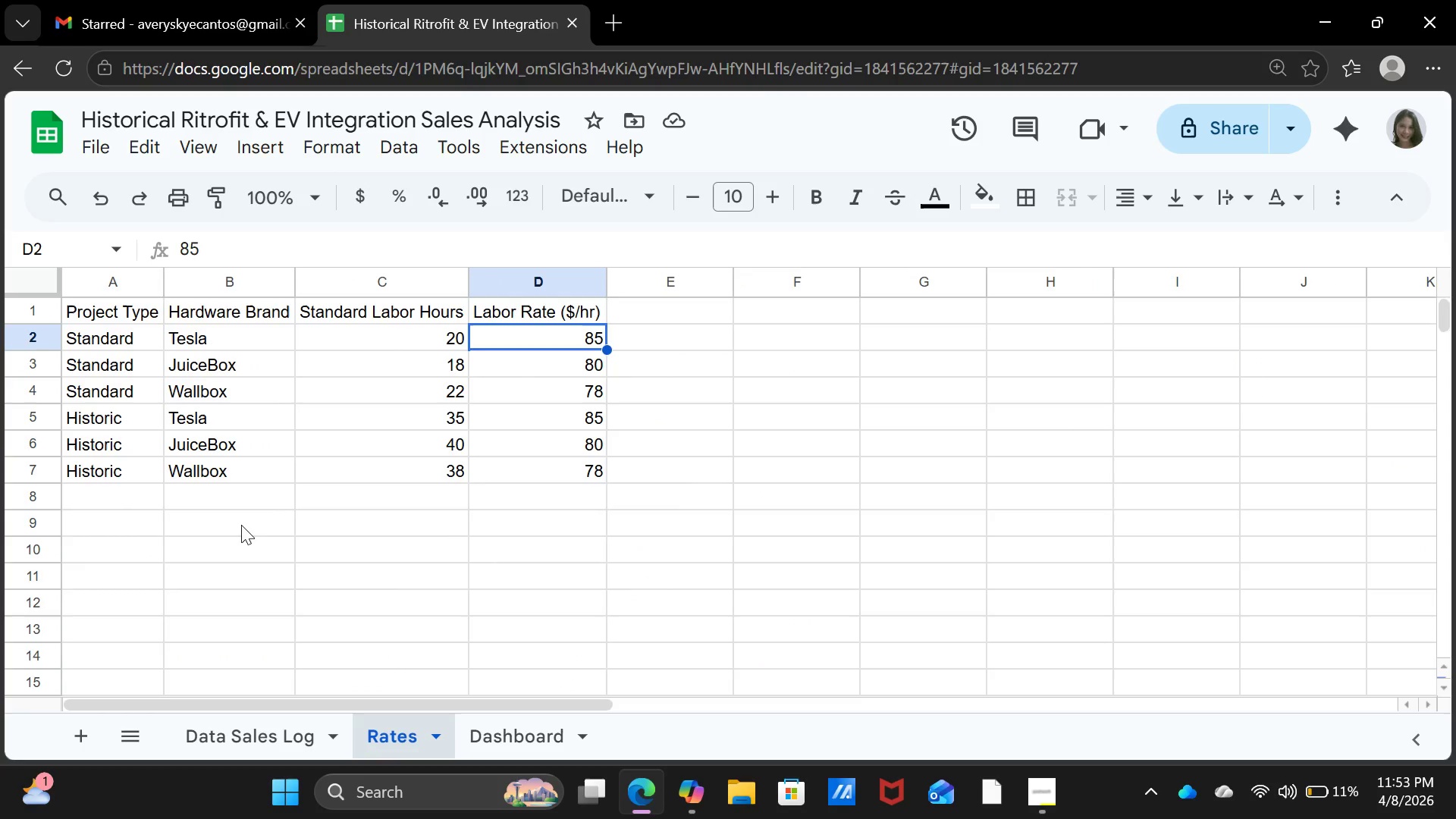 
double_click([241, 402])
 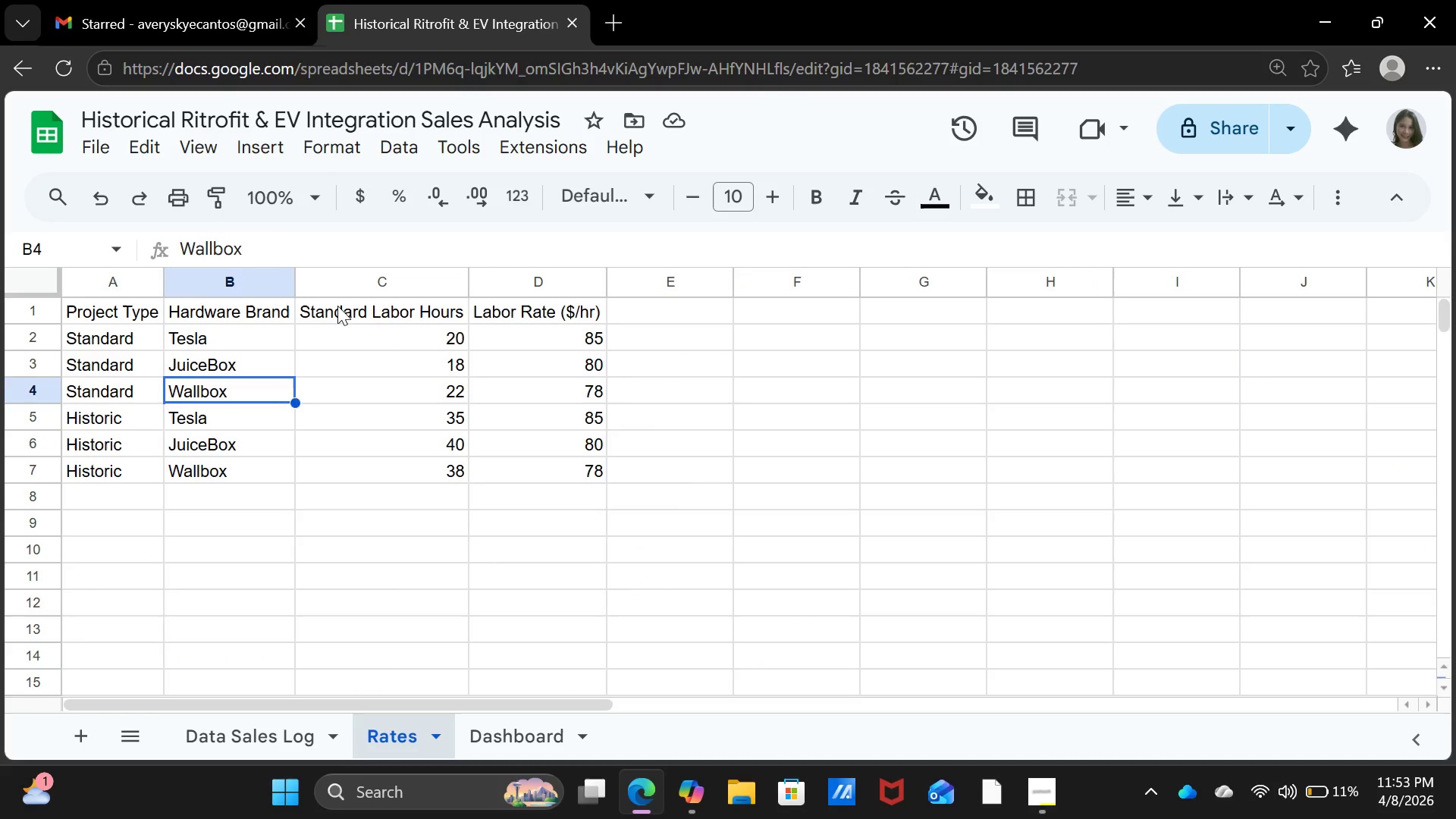 
left_click([337, 306])
 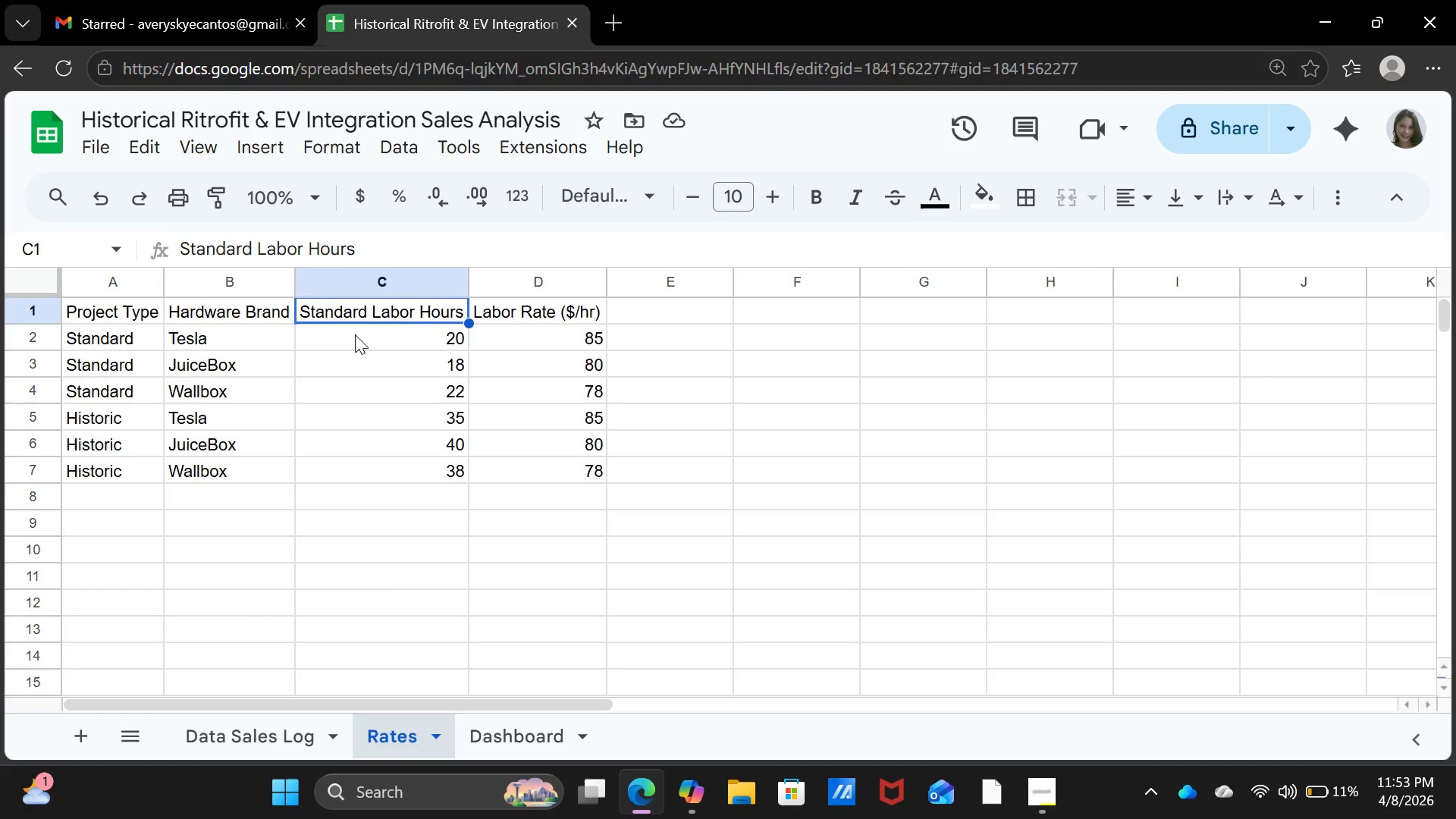 
left_click([355, 334])
 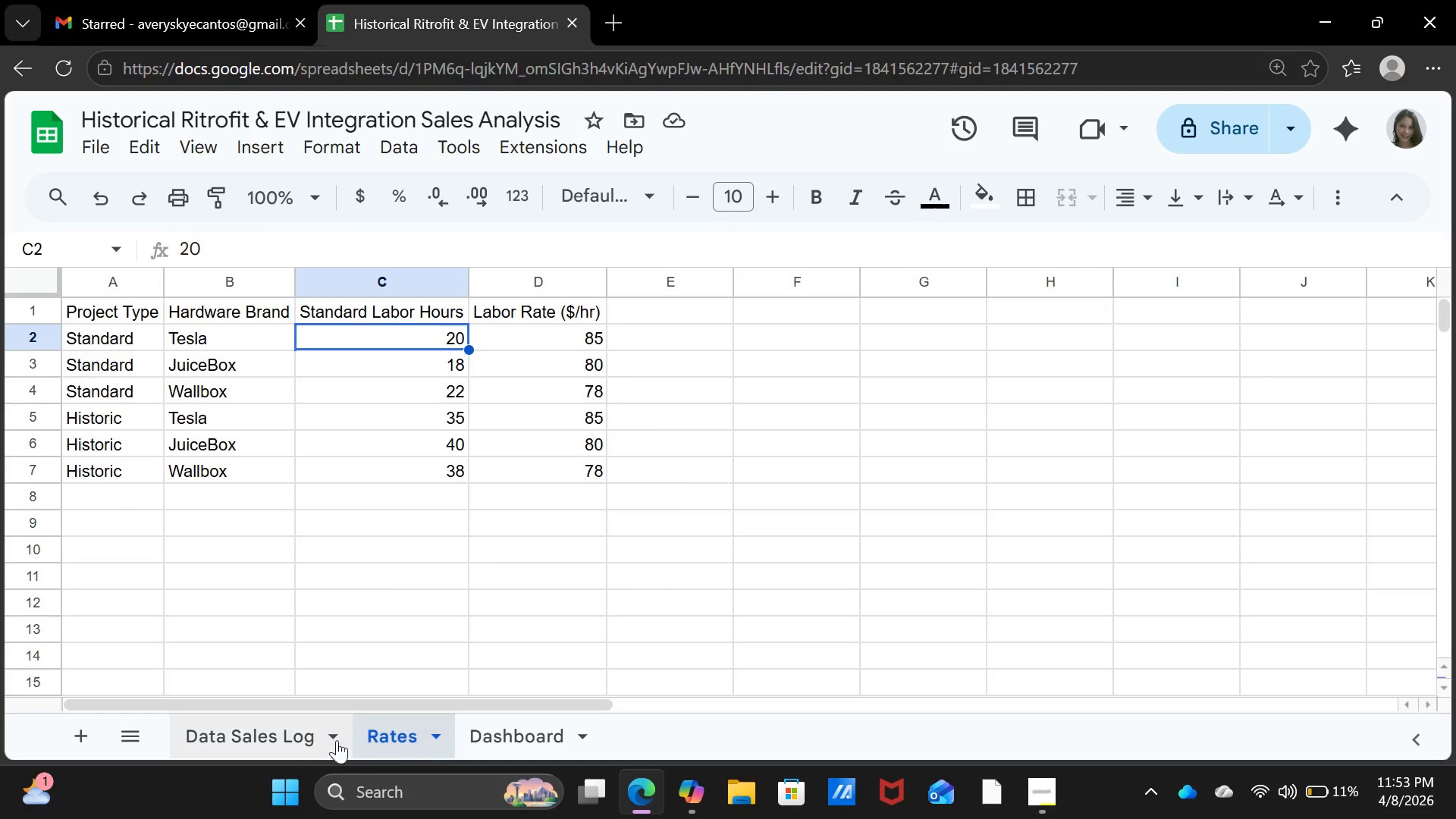 
left_click([288, 742])
 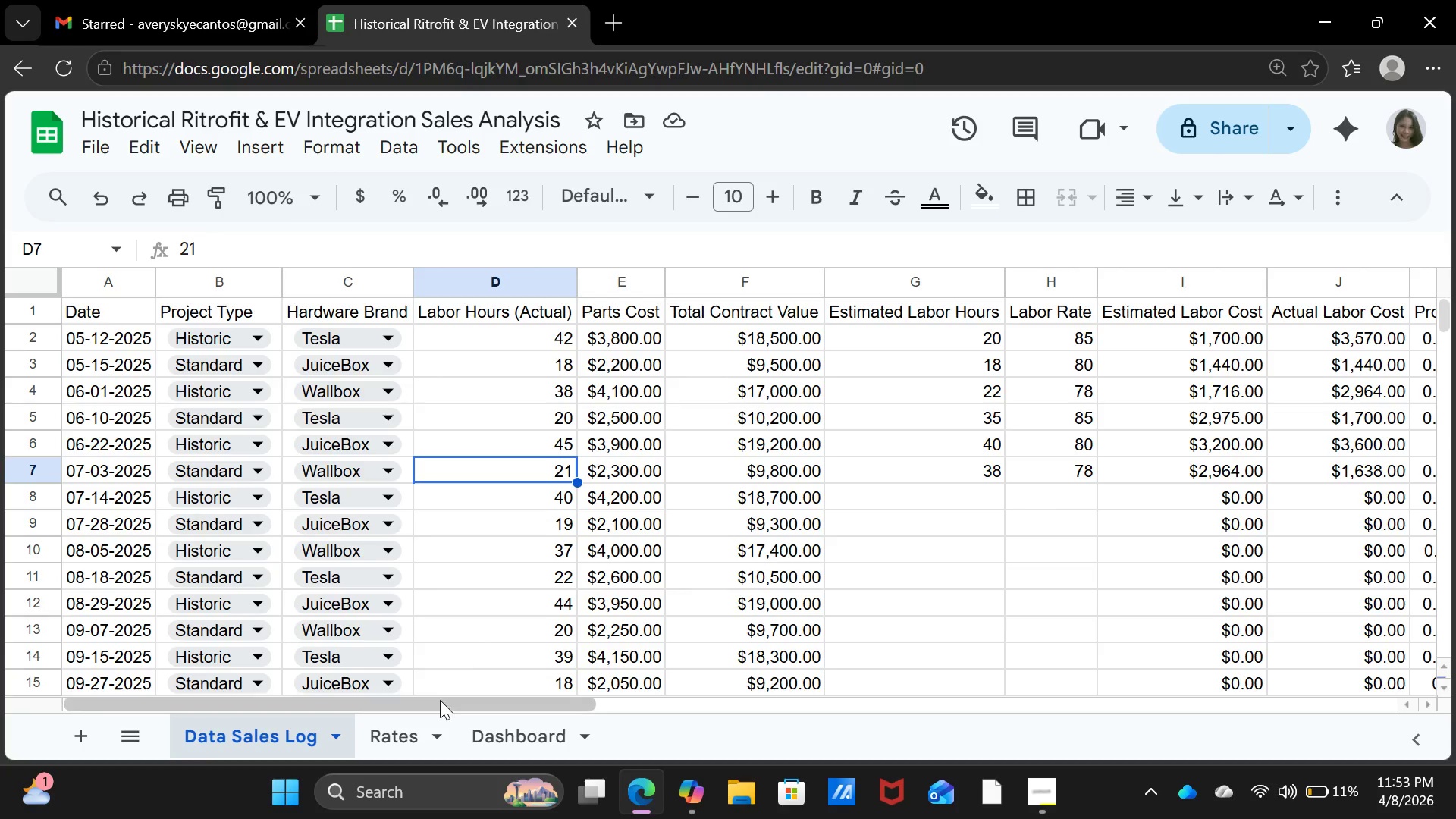 
left_click([425, 731])
 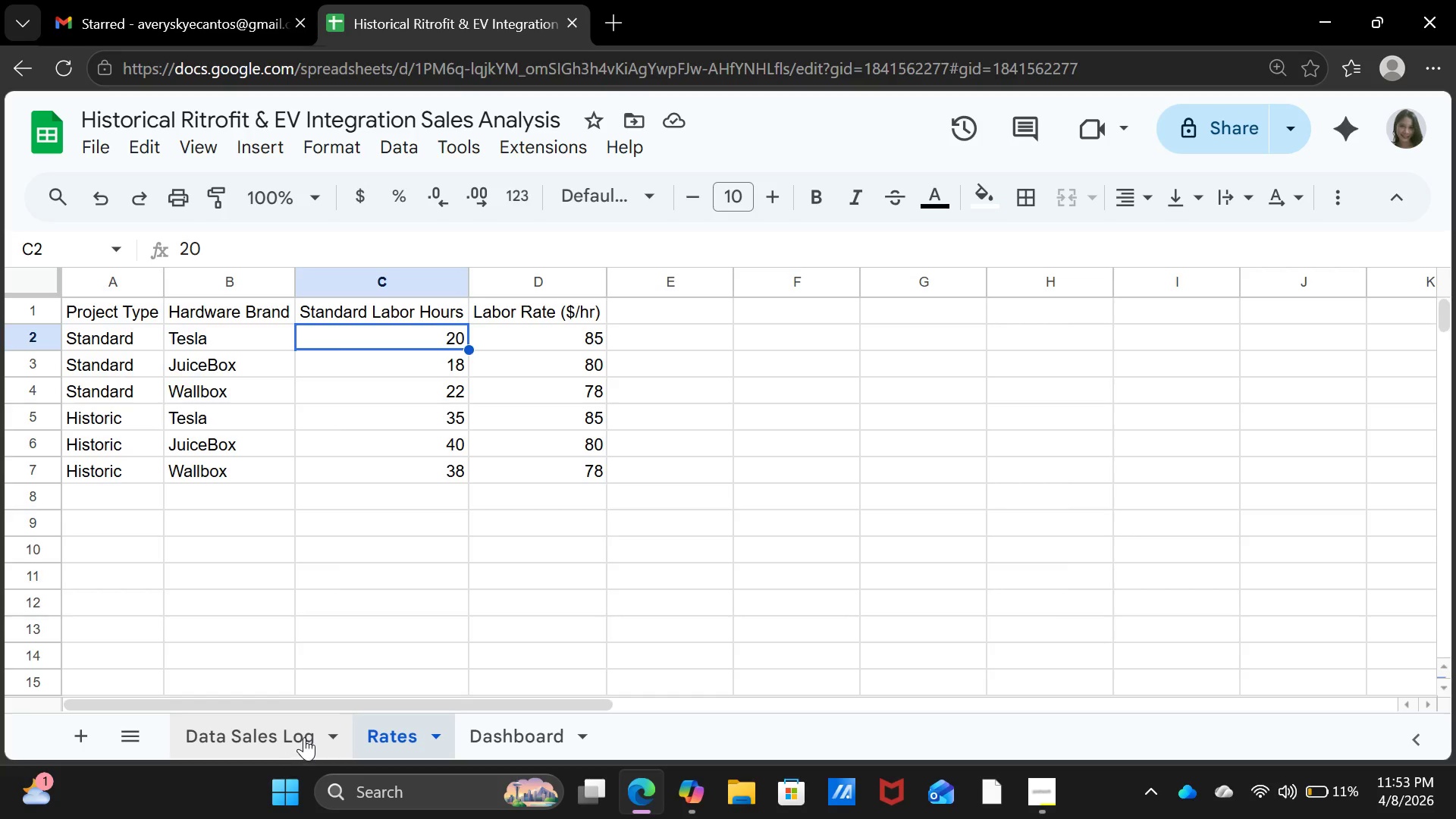 
wait(14.97)
 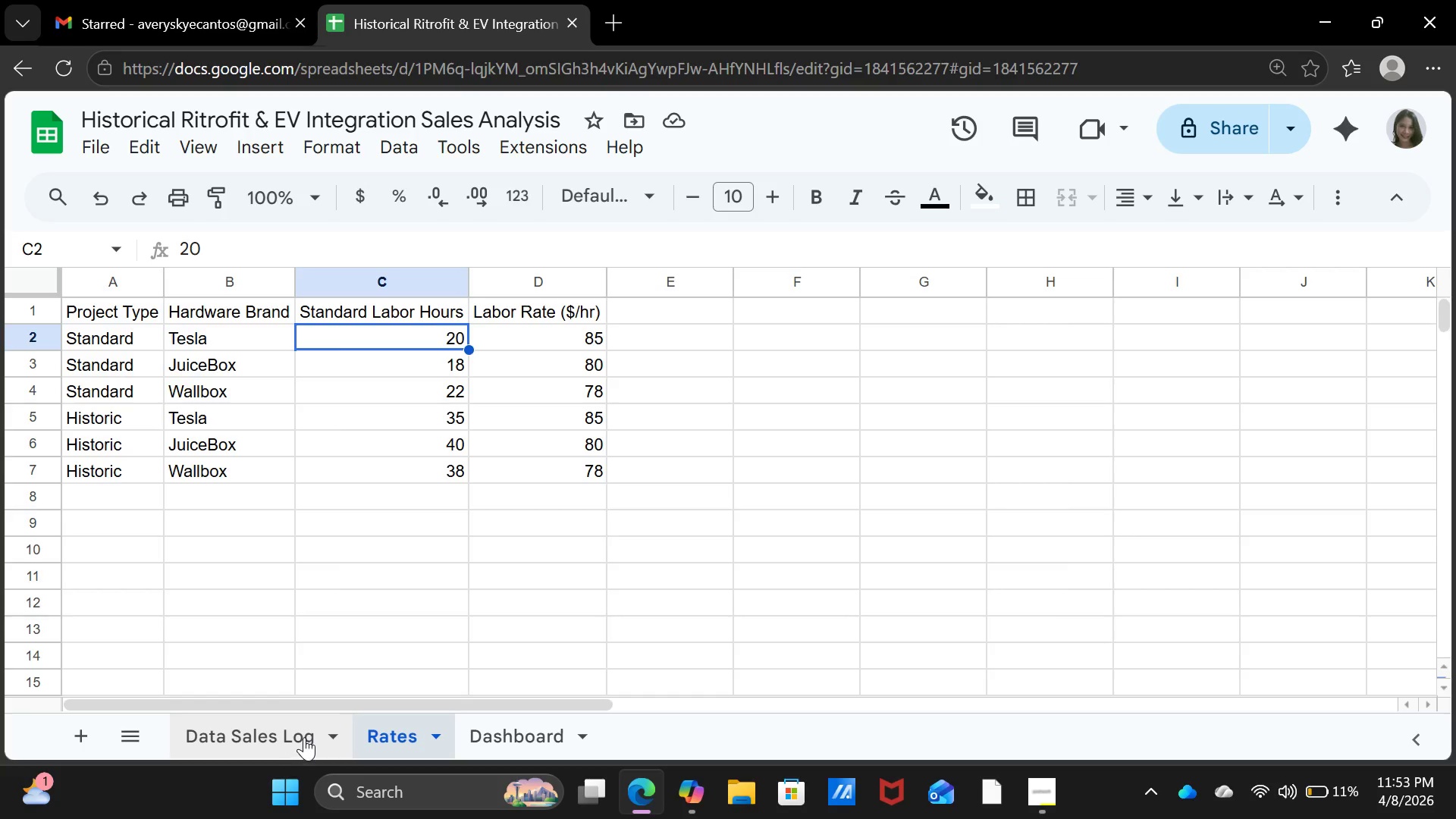 
left_click([304, 737])
 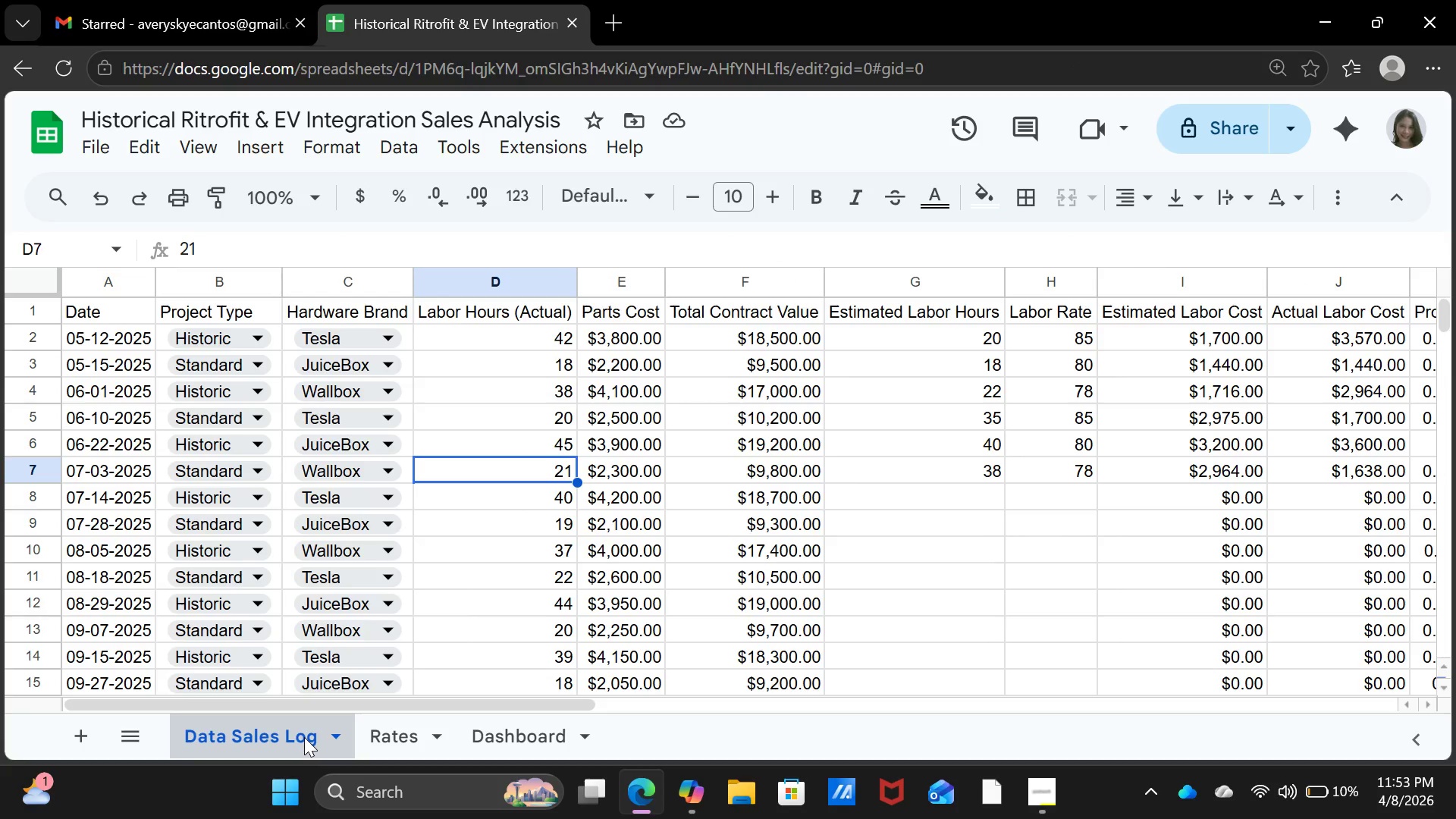 
left_click([304, 737])
 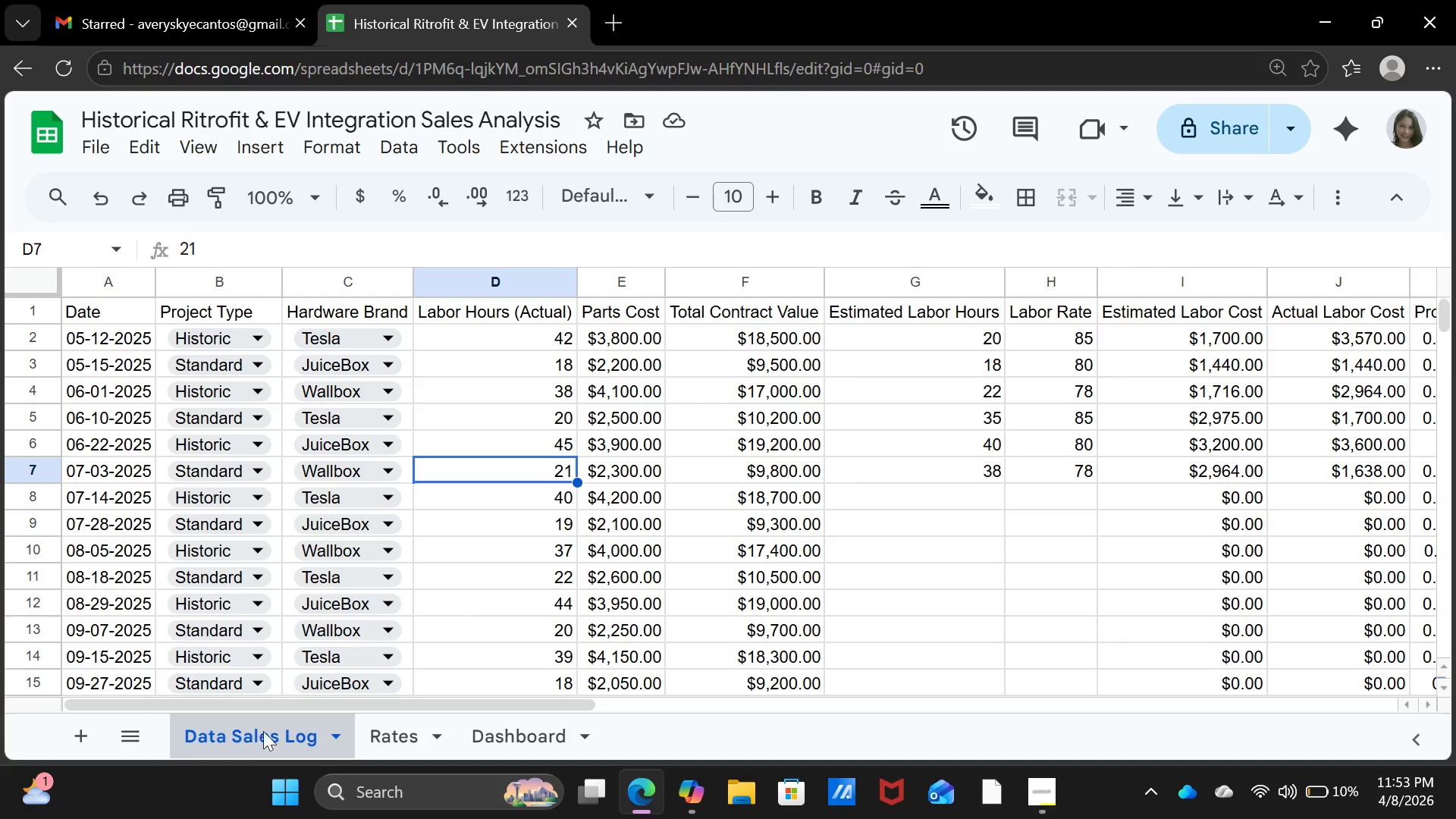 
left_click([257, 730])
 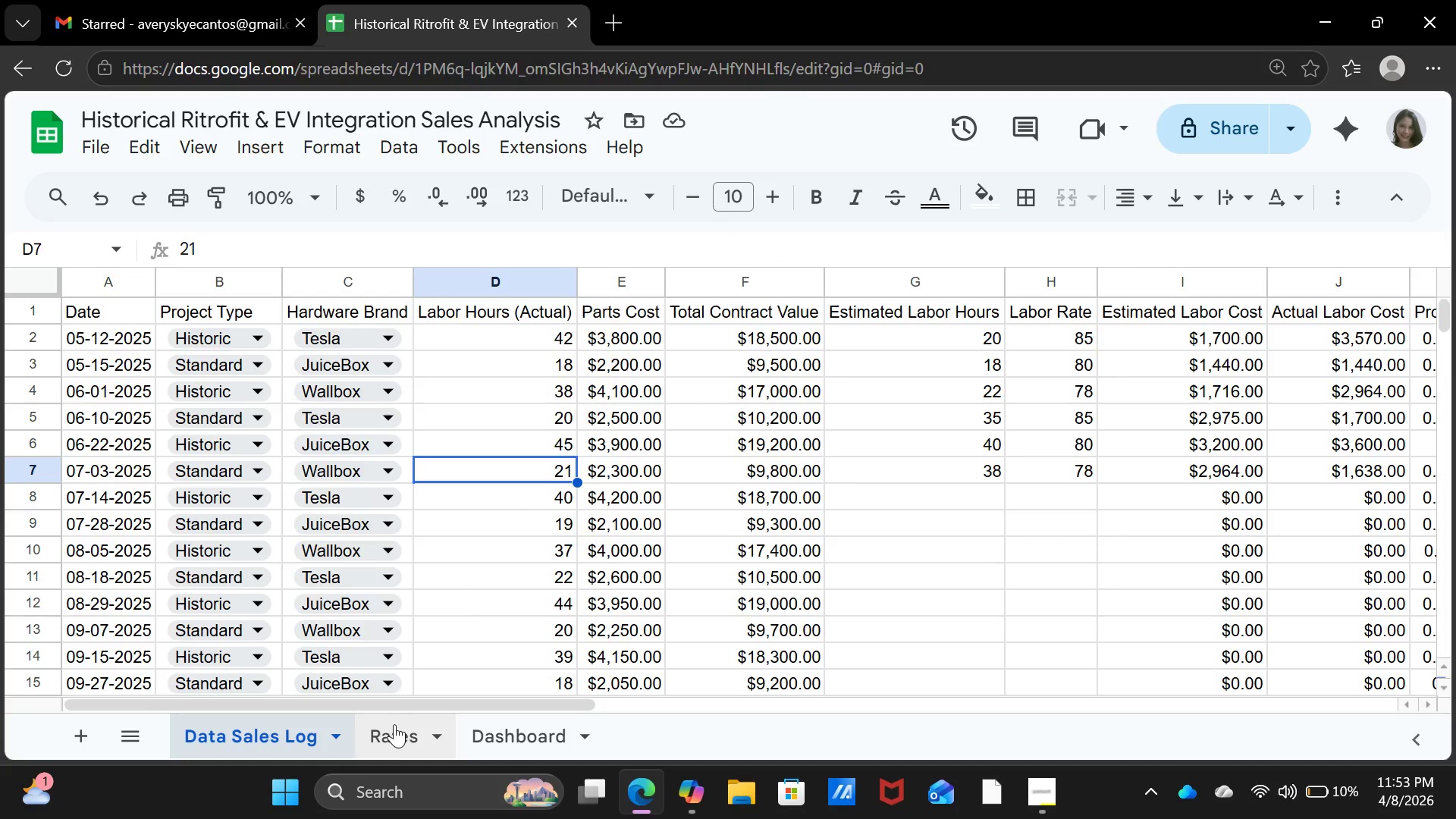 
left_click([394, 725])
 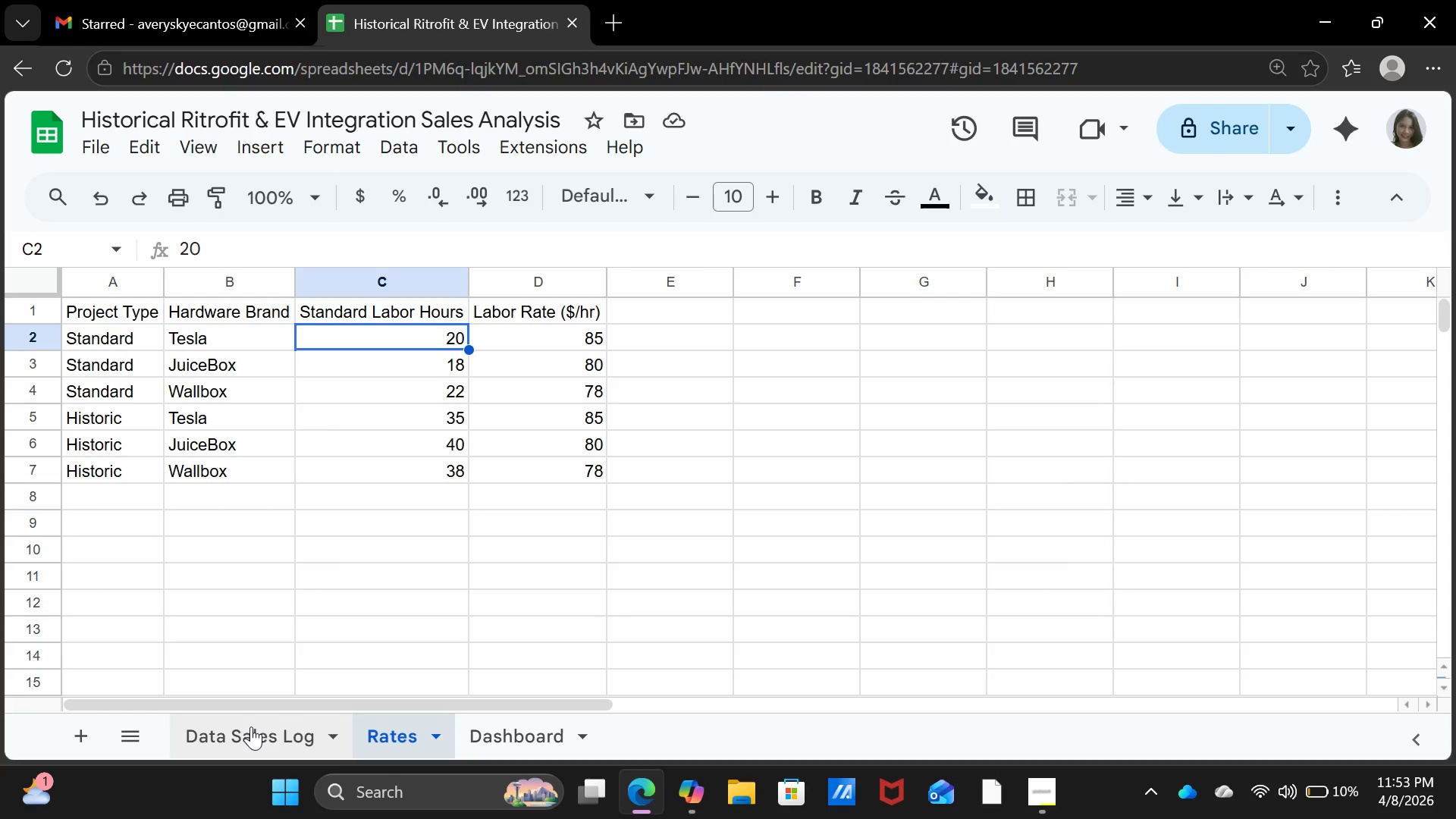 
left_click([251, 726])
 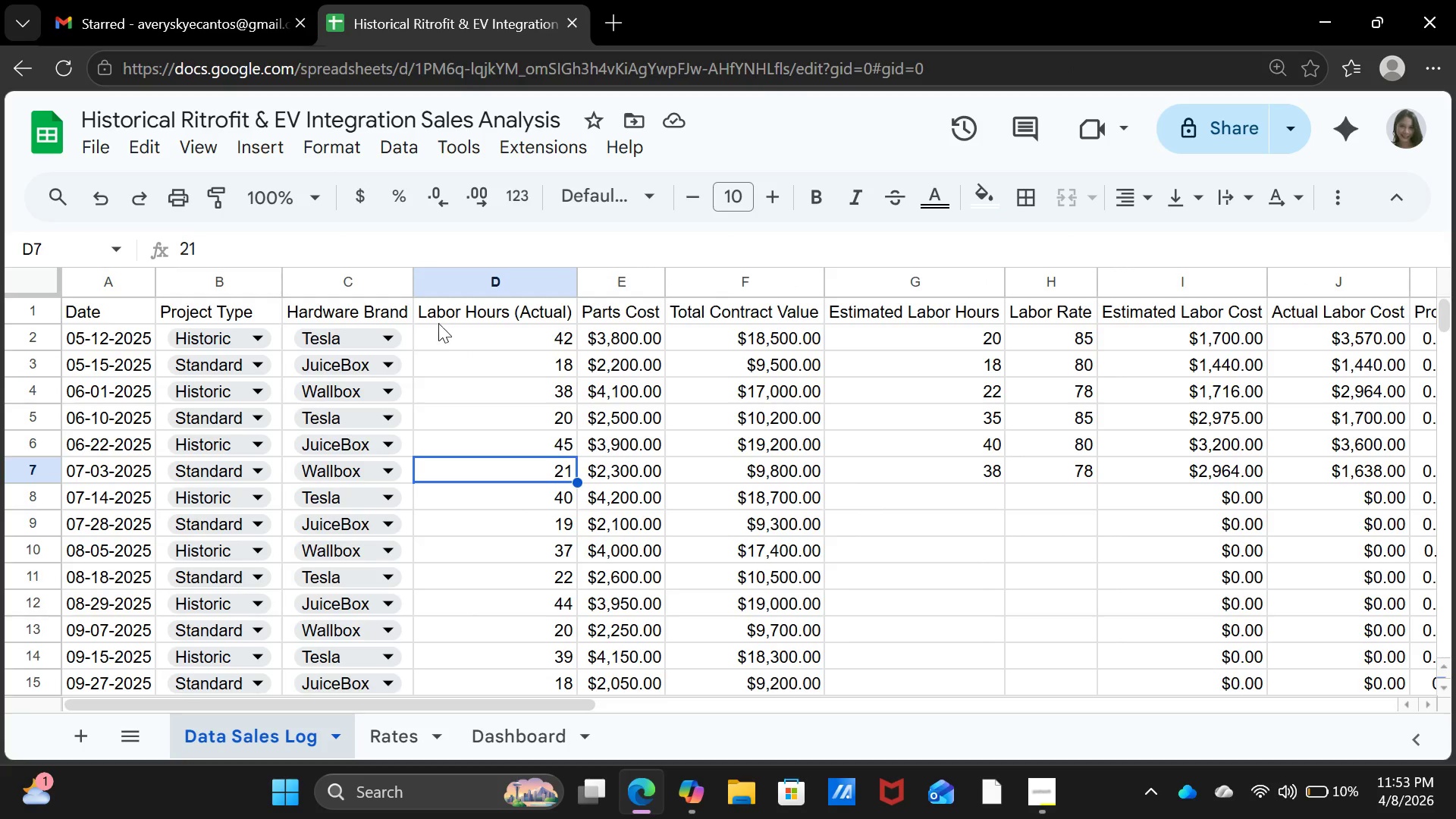 
left_click([441, 343])
 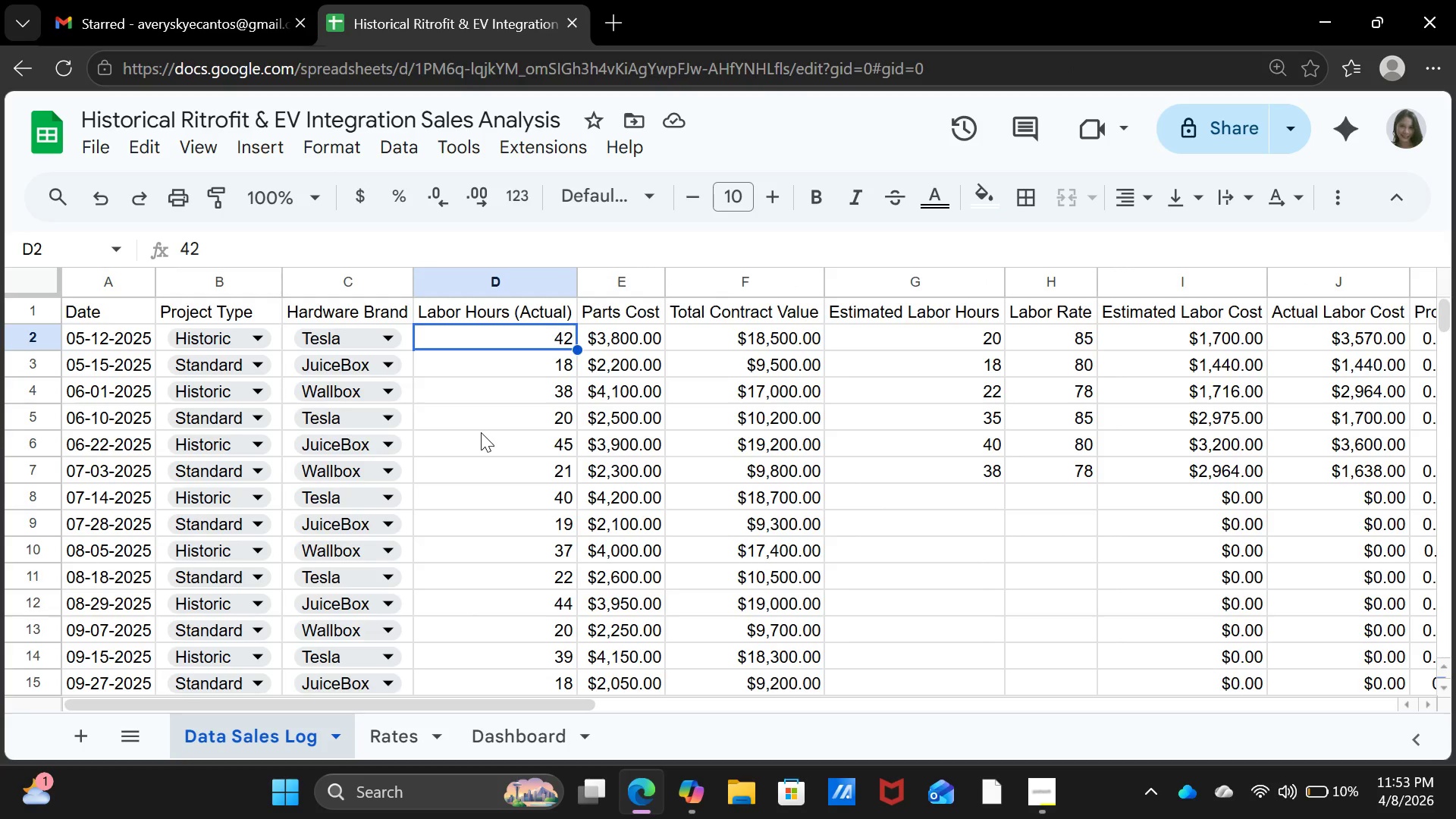 
left_click([481, 432])
 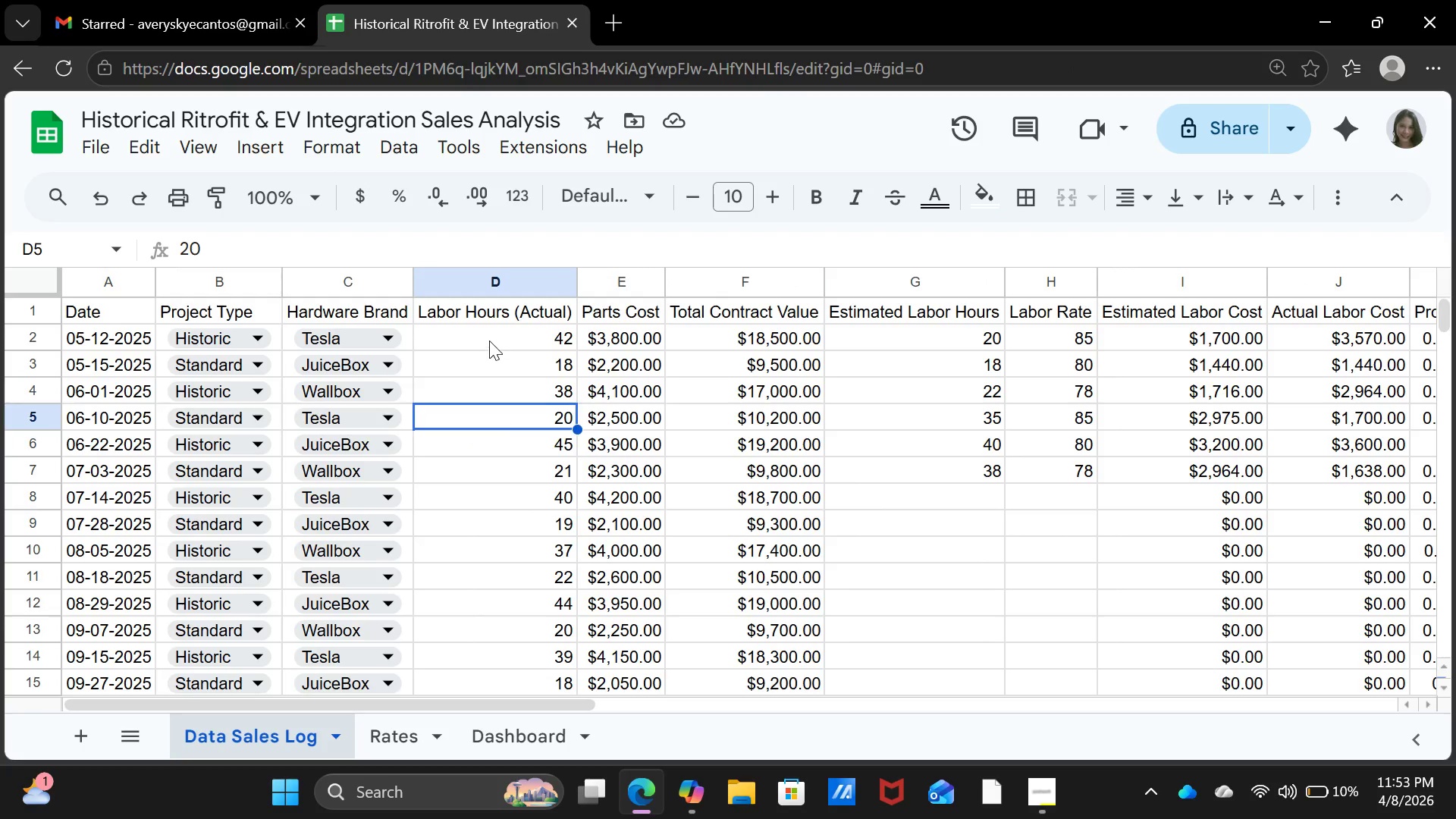 
left_click([489, 340])
 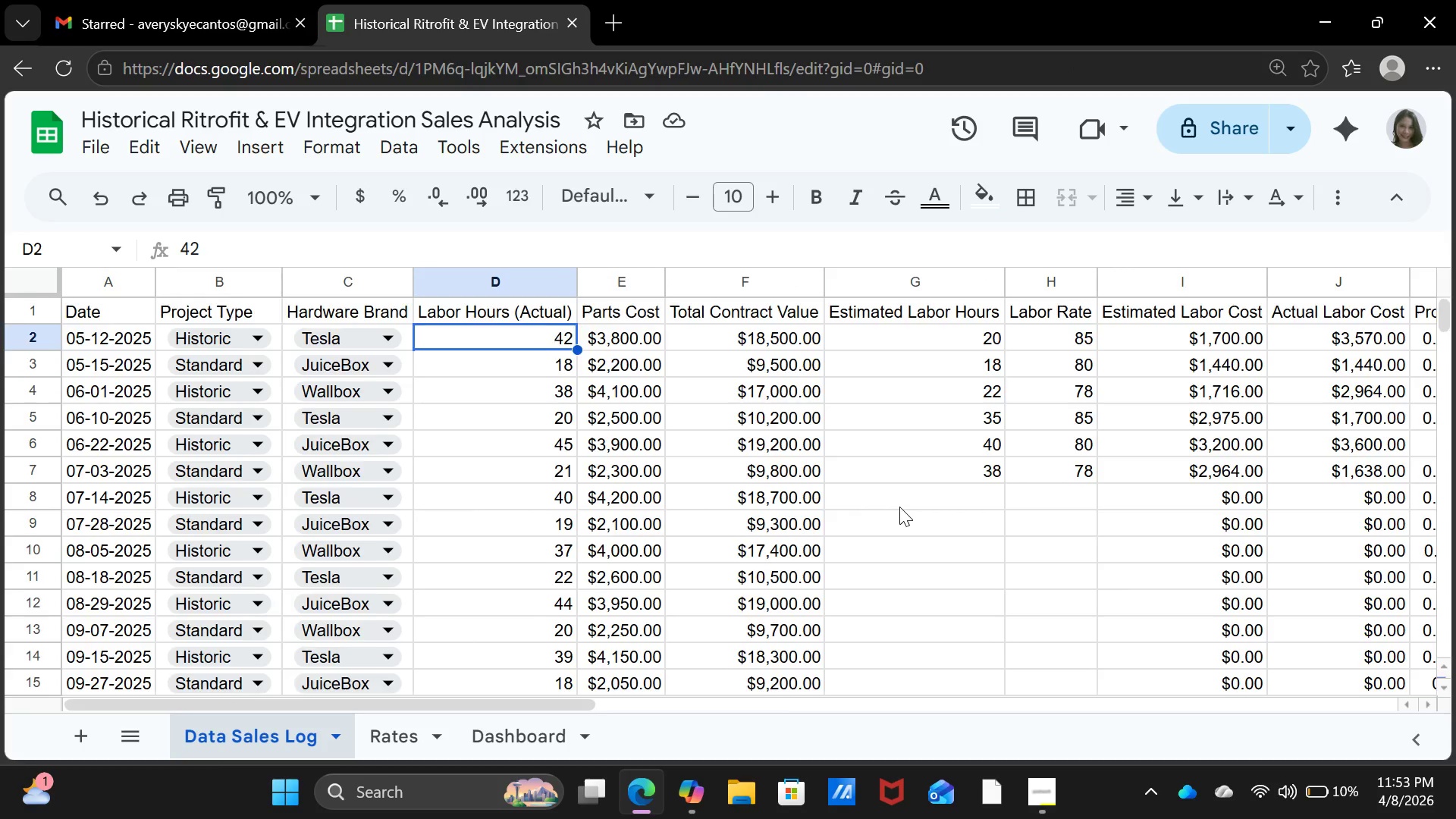 
scroll: coordinate [899, 507], scroll_direction: down, amount: 3.0
 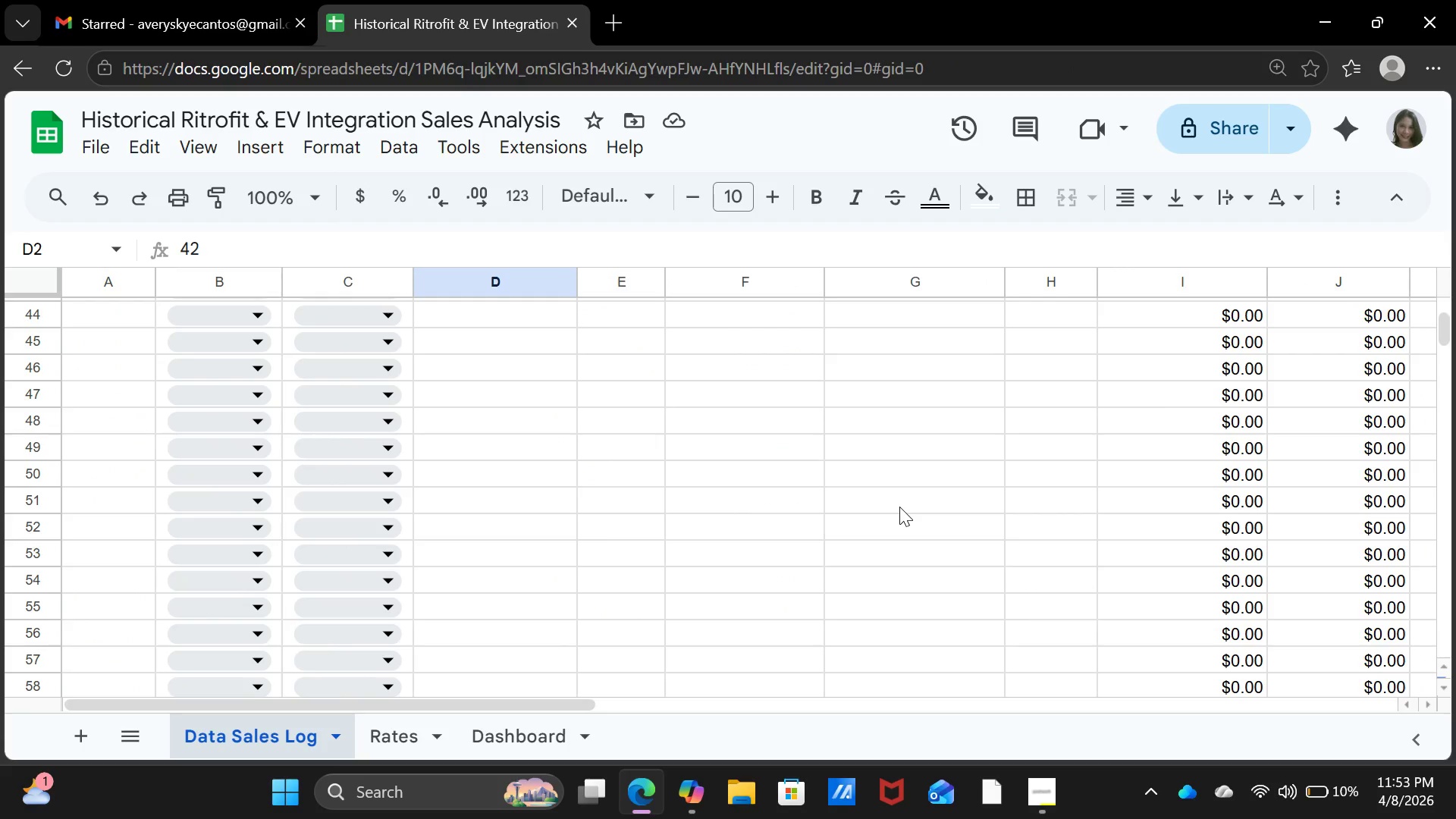 
scroll: coordinate [899, 507], scroll_direction: up, amount: 3.0
 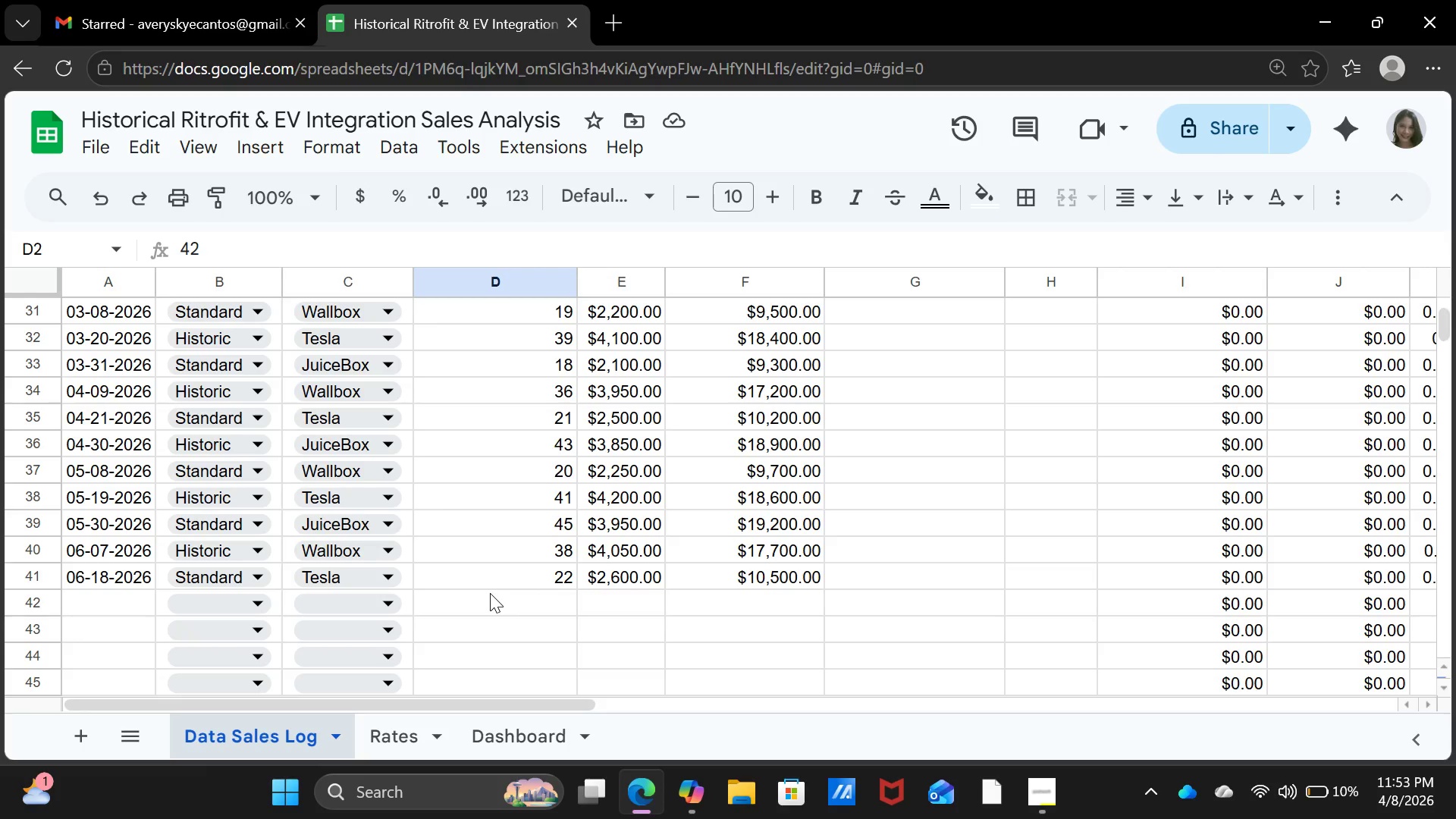 
wait(5.04)
 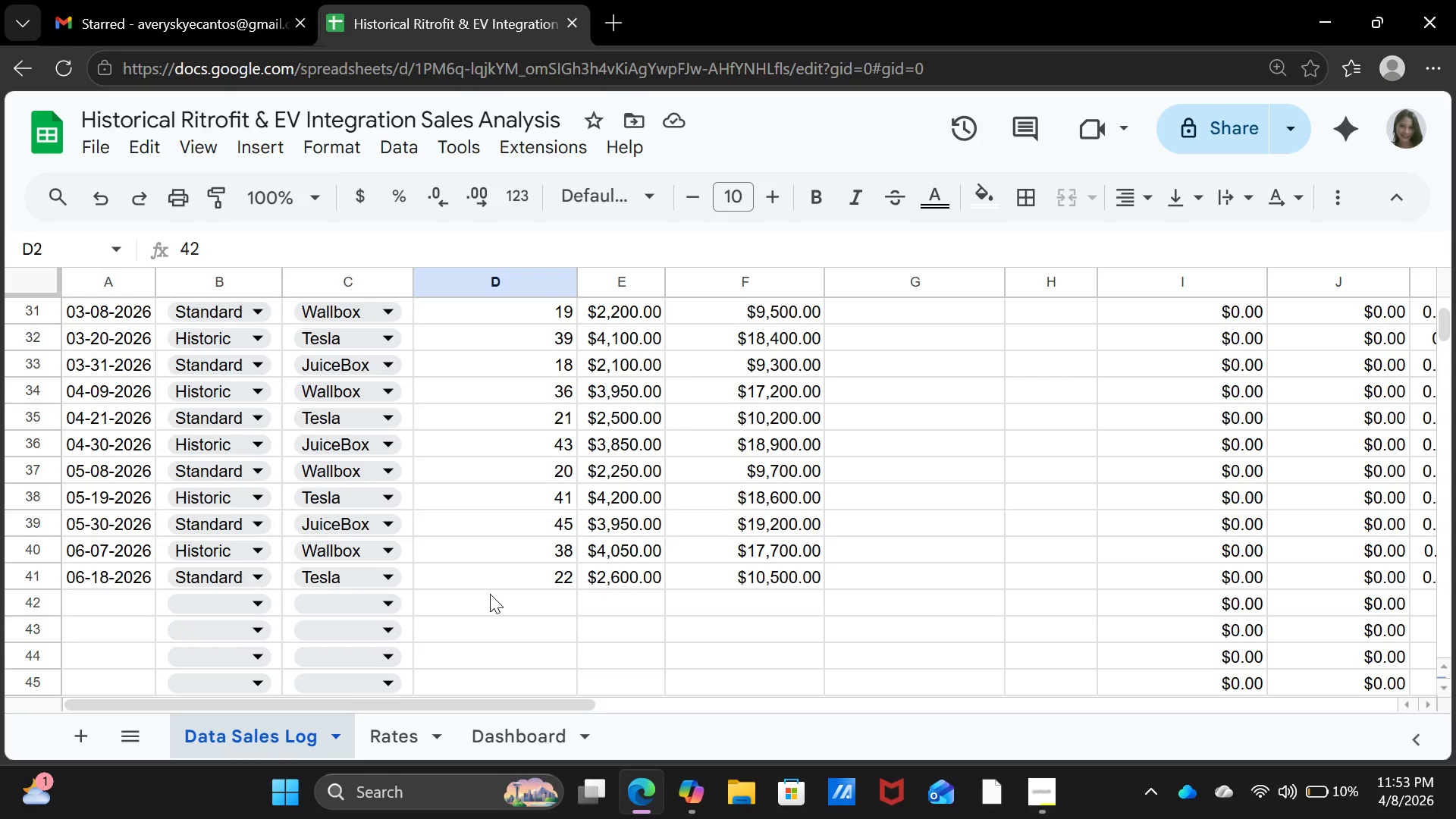 
left_click([486, 600])
 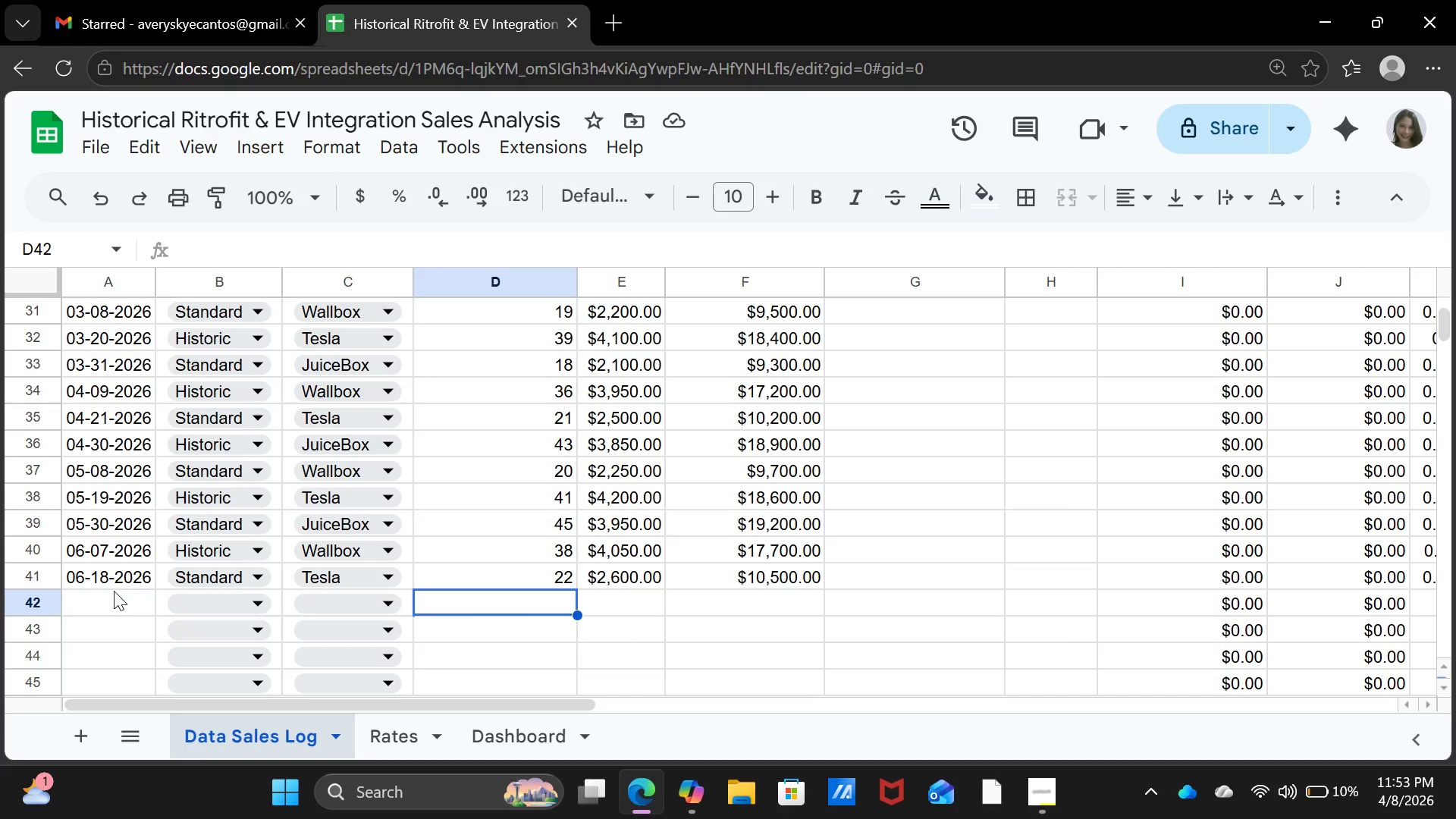 
left_click([113, 591])
 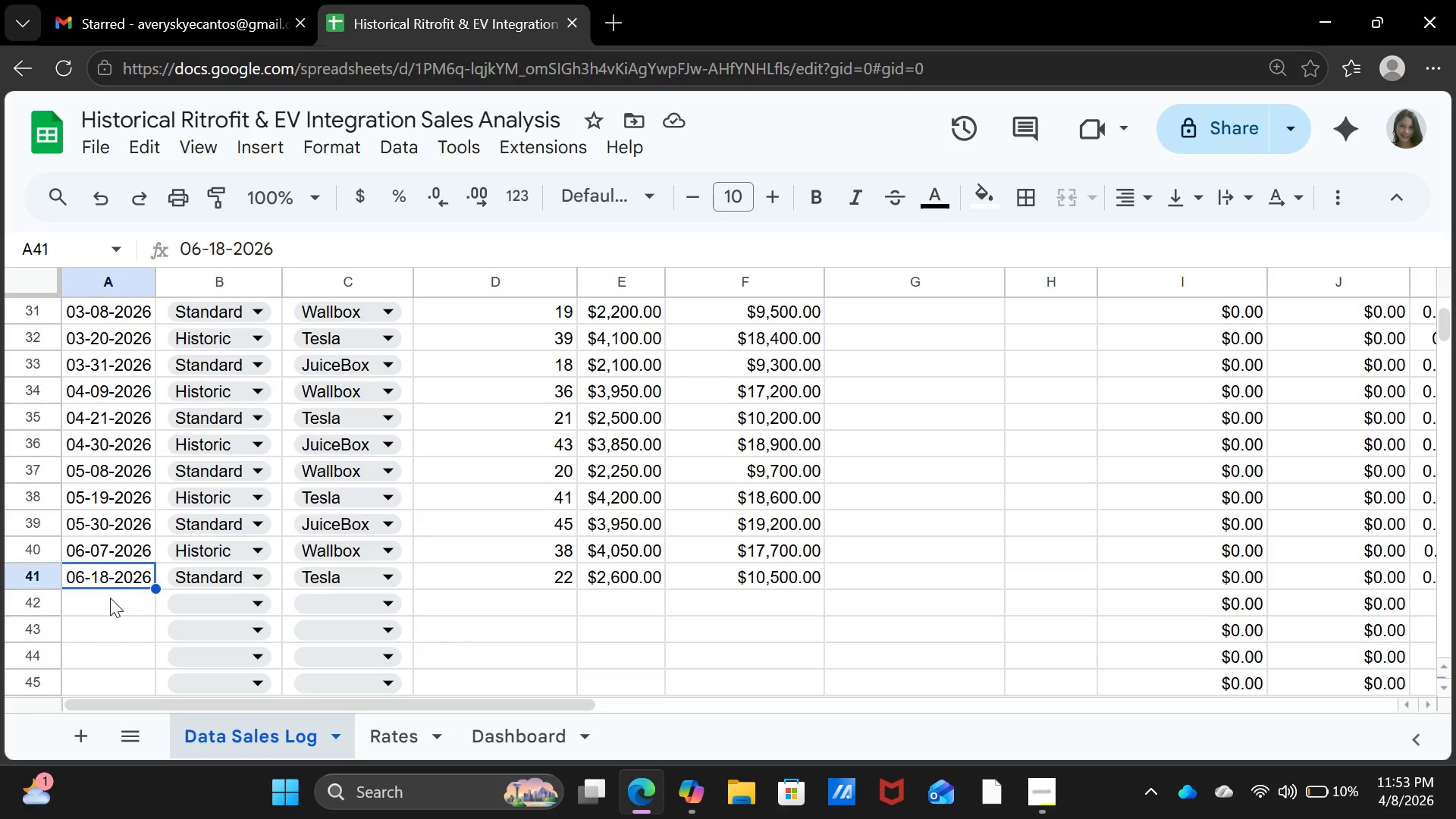 
left_click([110, 598])
 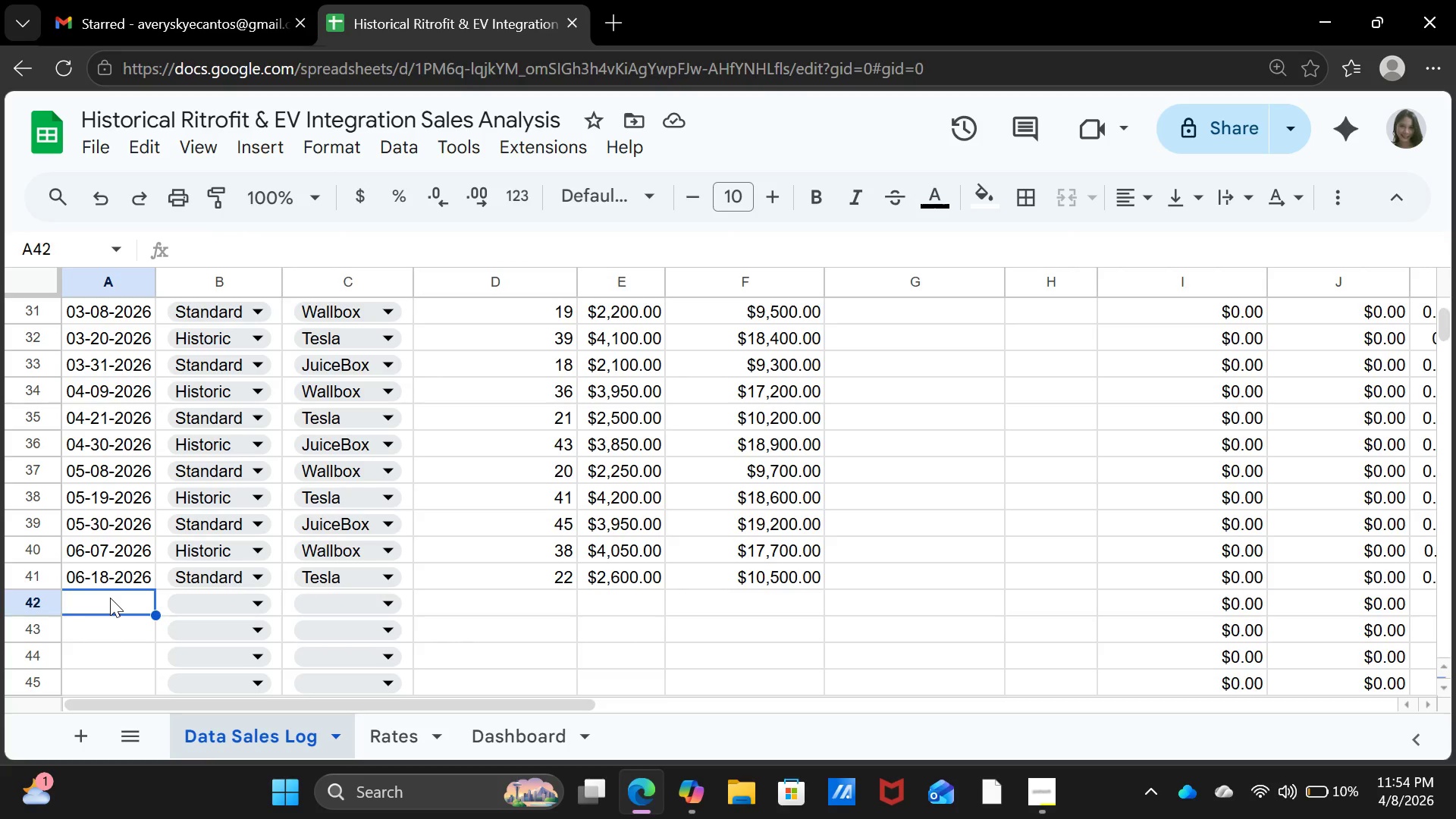 
type(06-29-2026)
 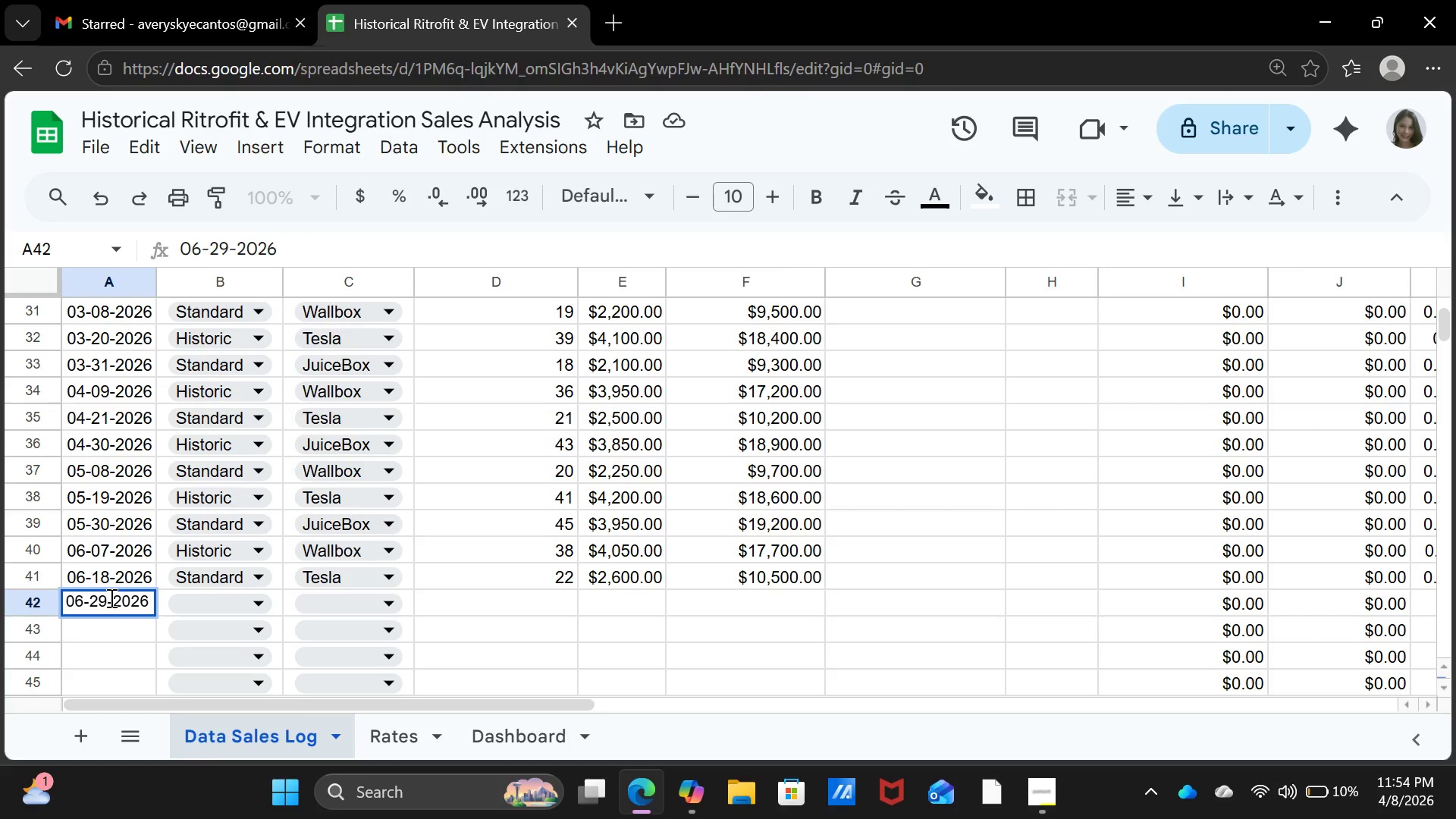 
key(ArrowRight)
 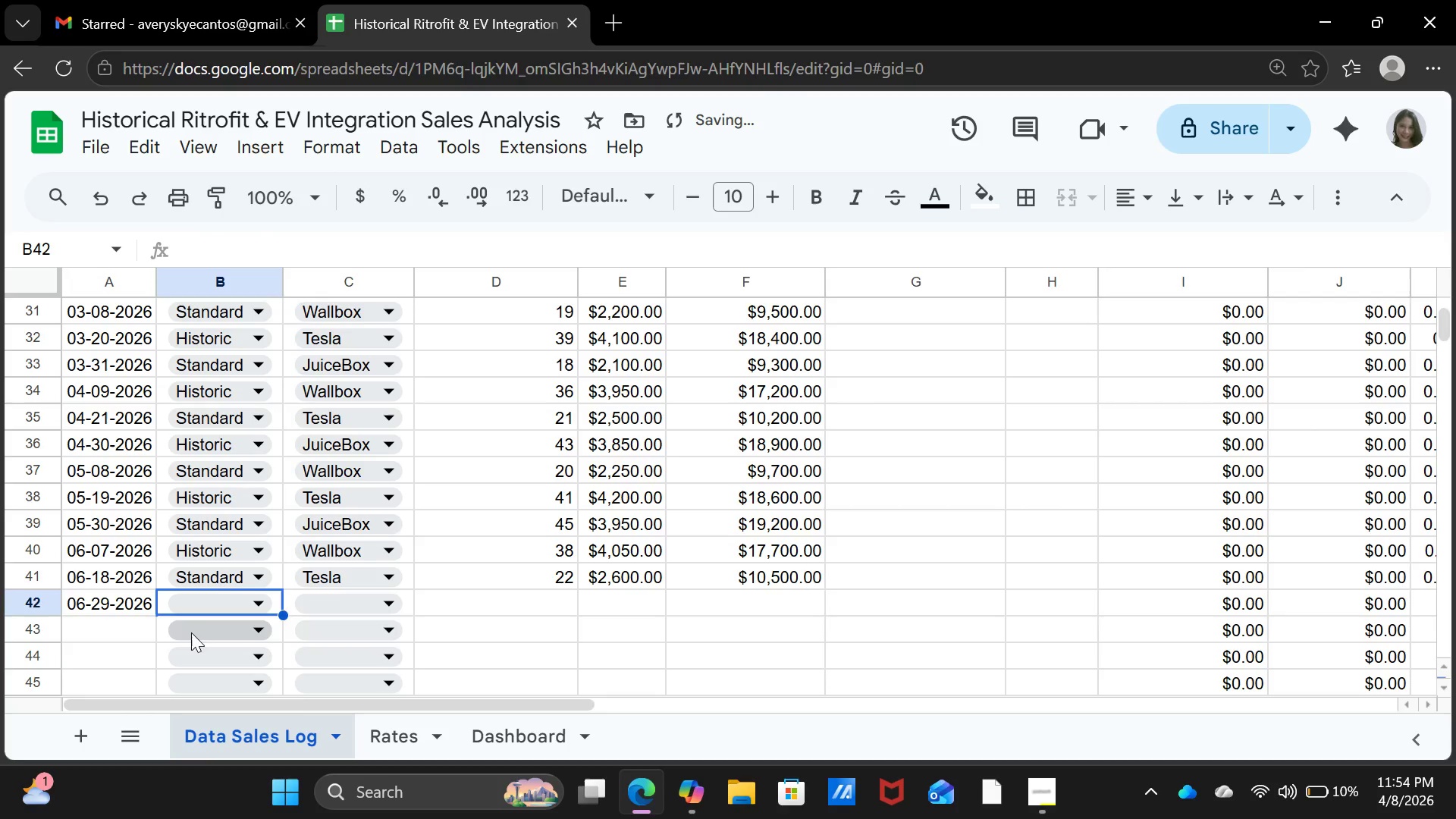 
left_click([206, 607])
 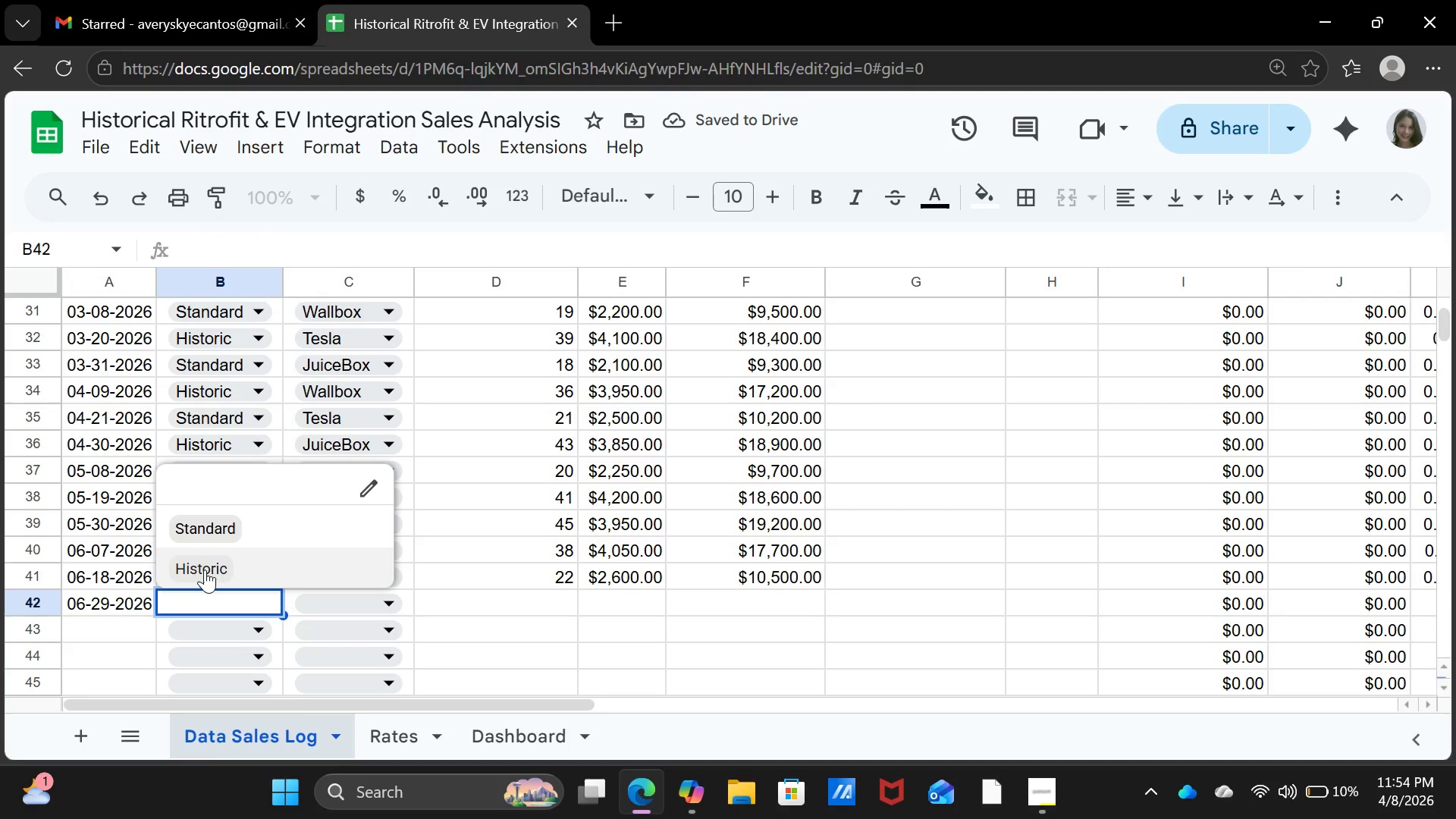 
left_click([205, 570])
 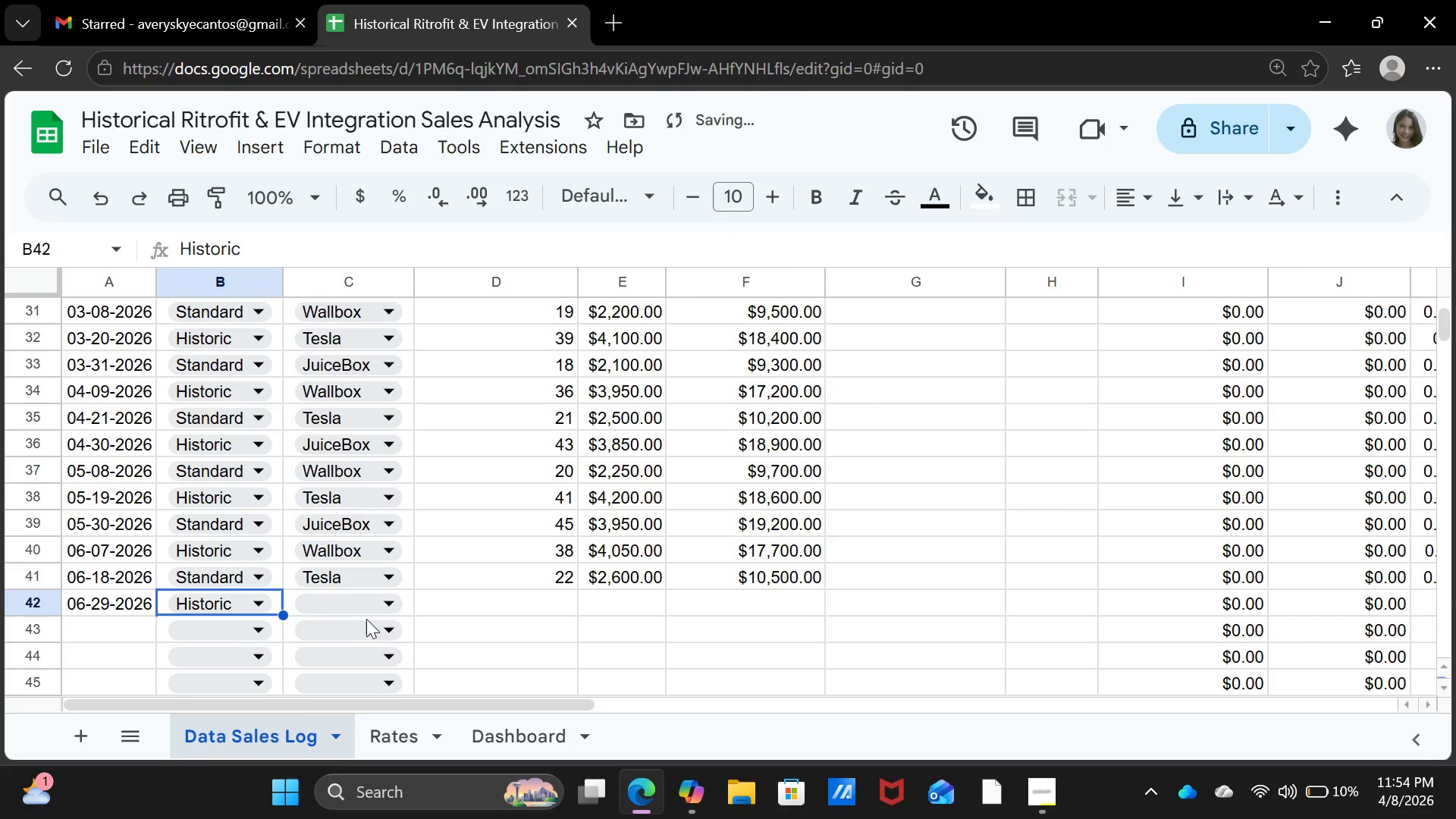 
left_click([368, 618])
 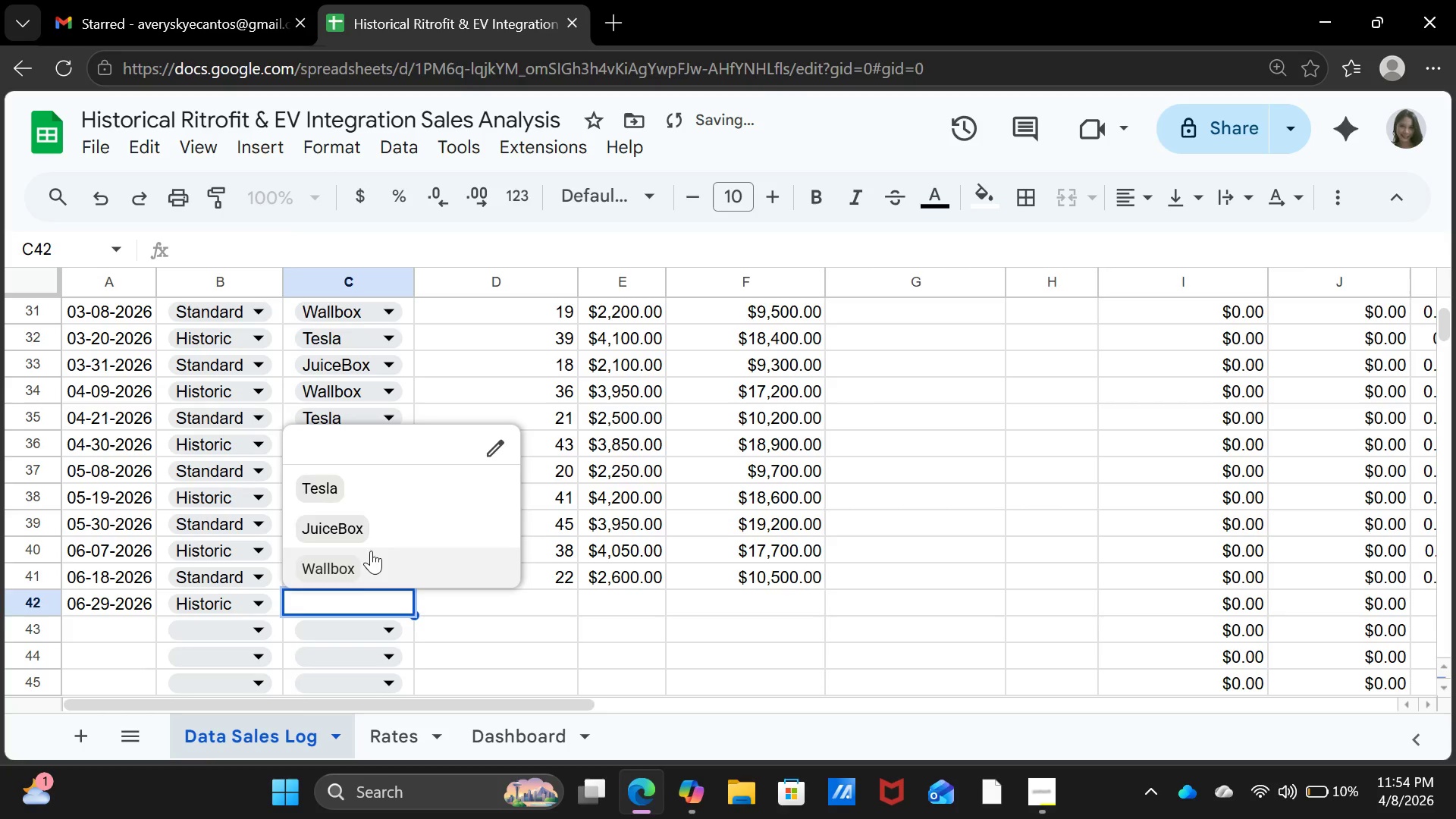 
left_click([371, 532])
 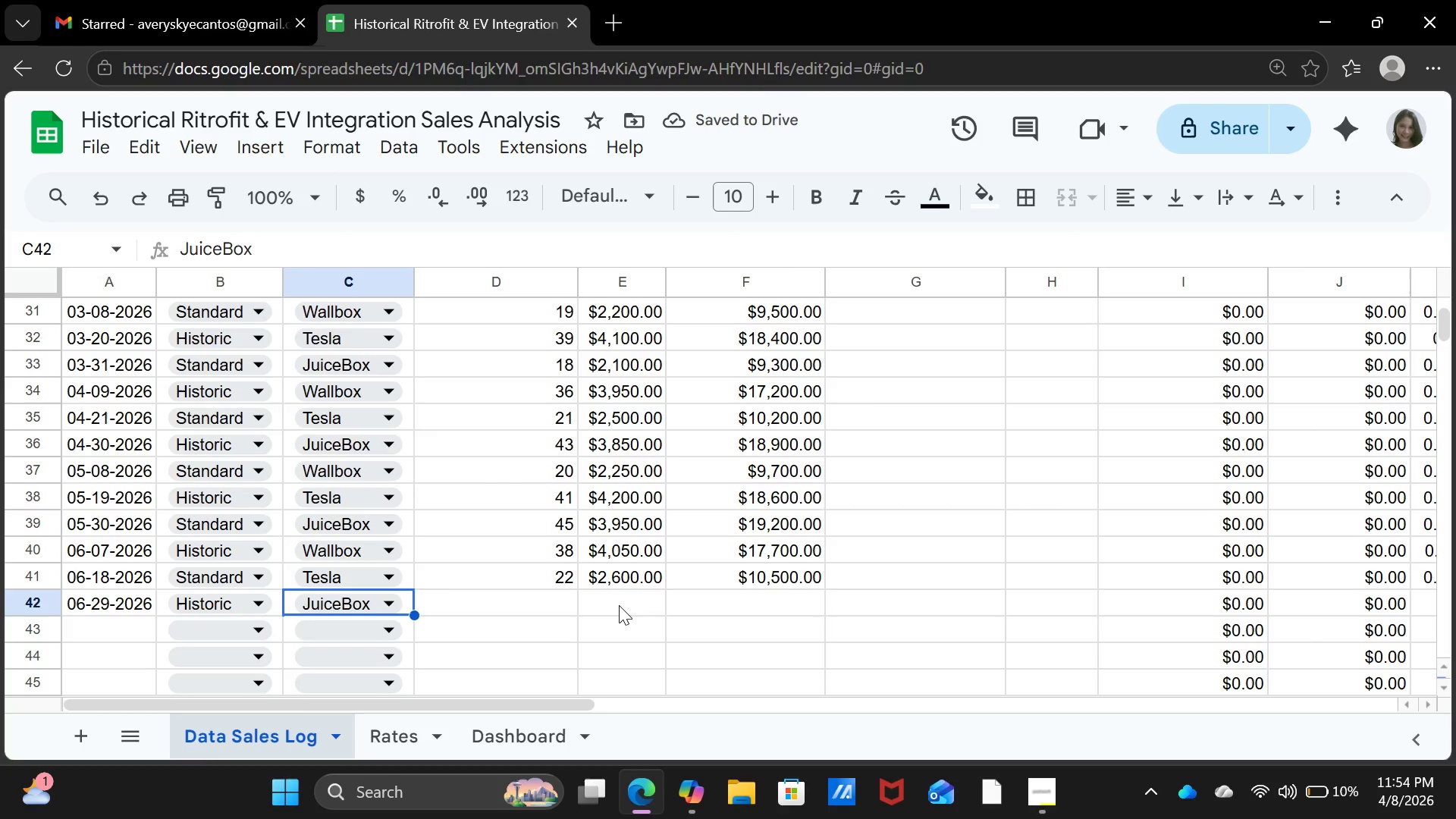 
wait(5.36)
 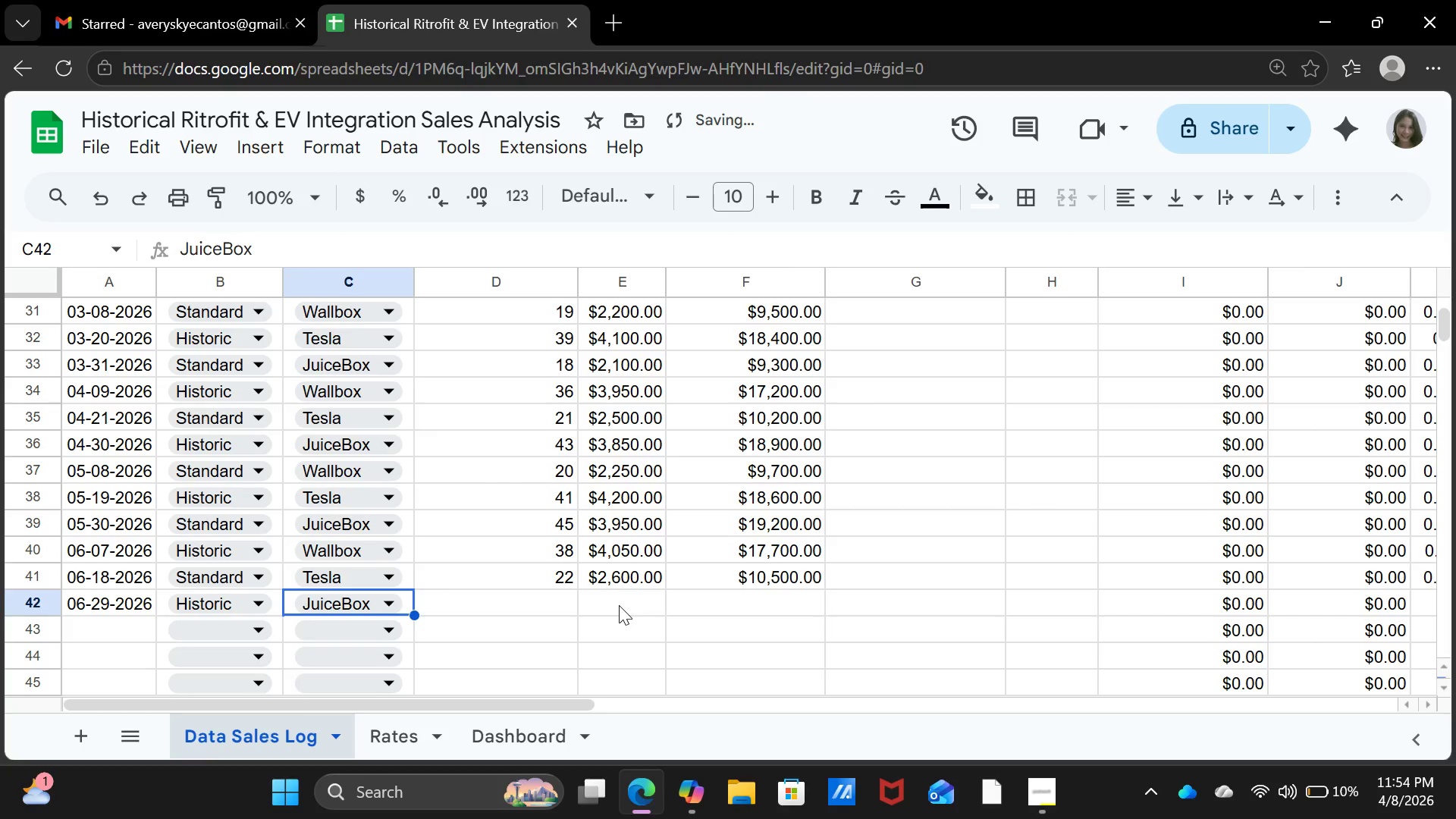 
key(ArrowRight)
 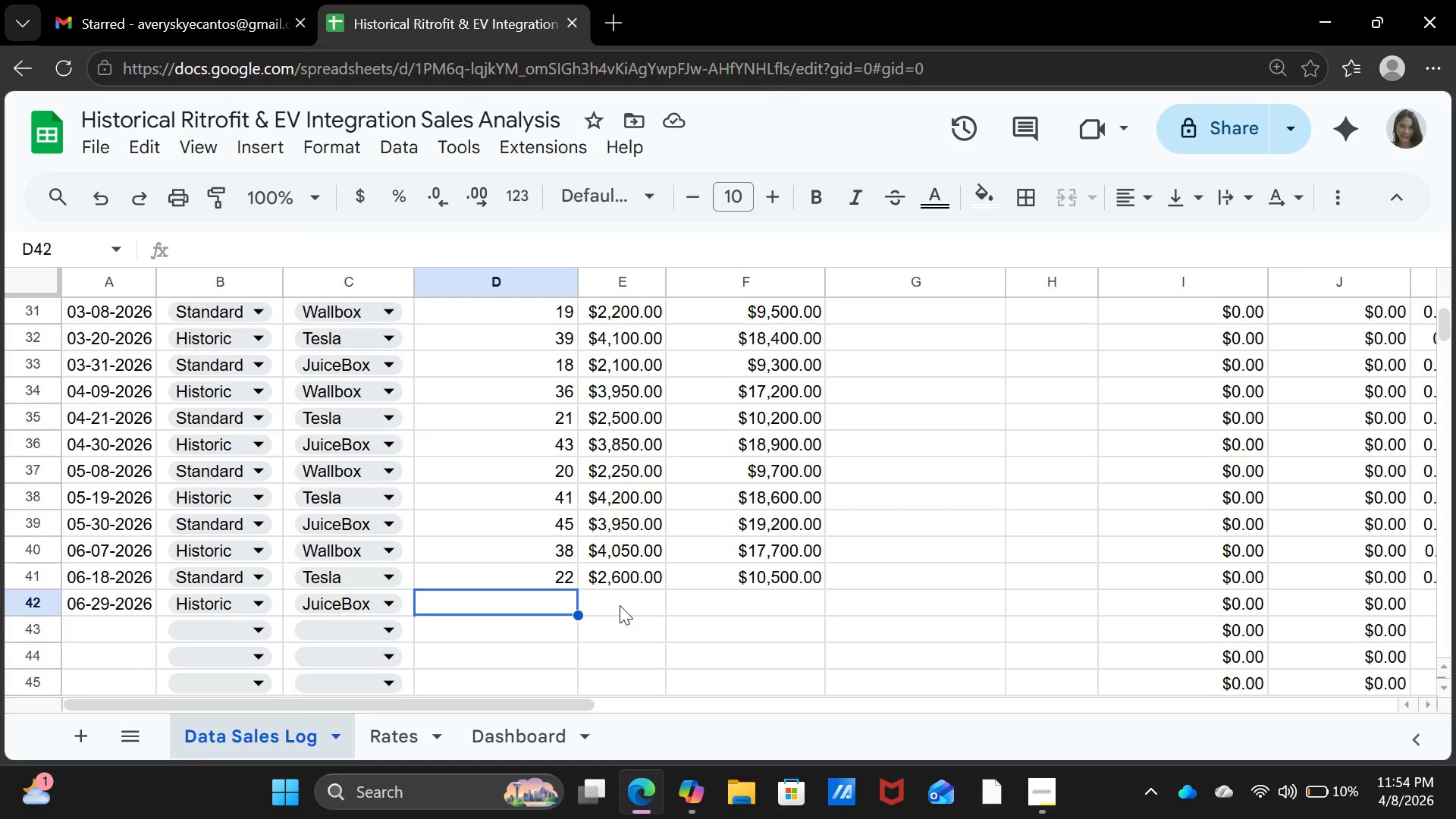 
type(45)
 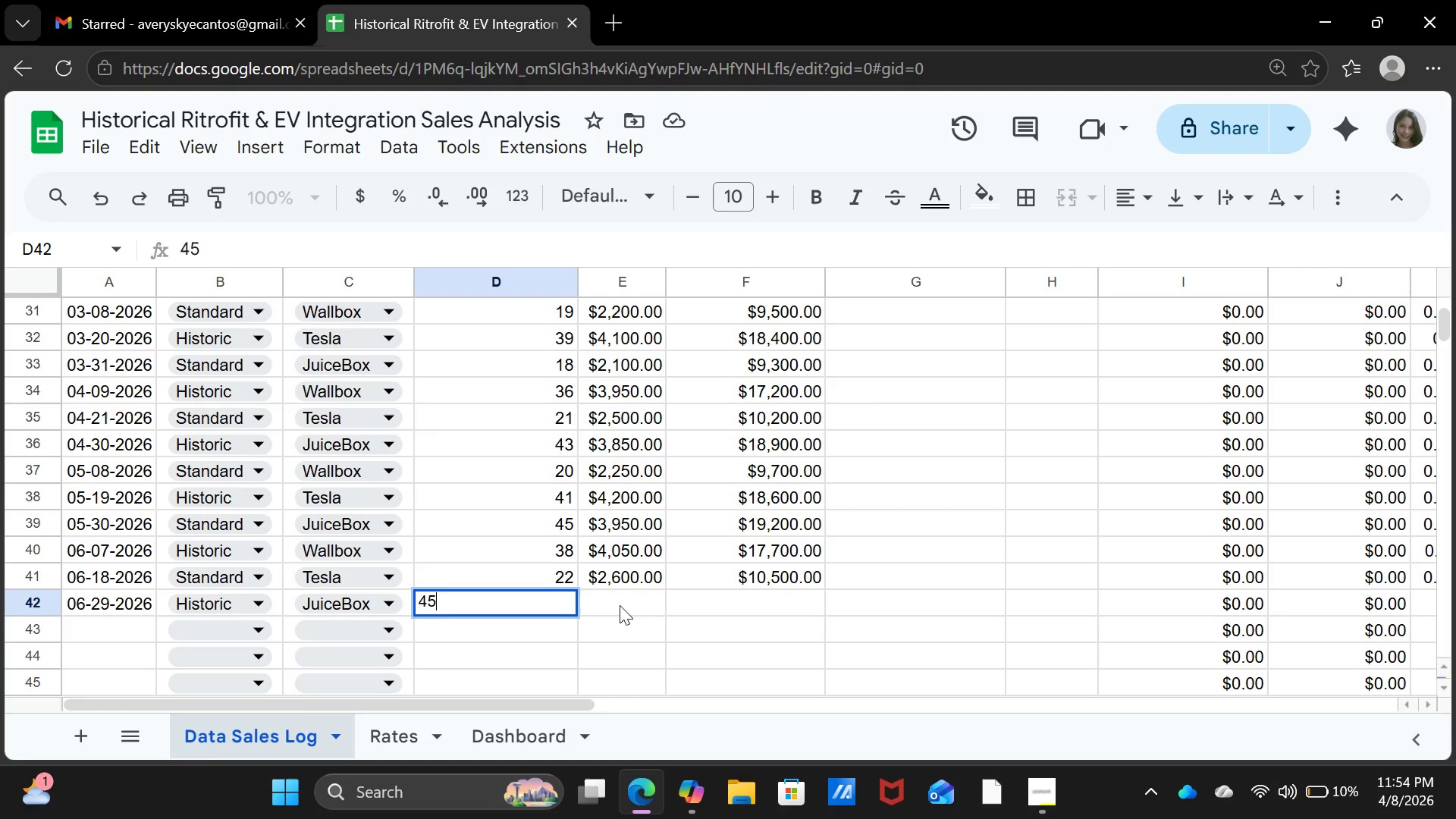 
key(ArrowRight)
 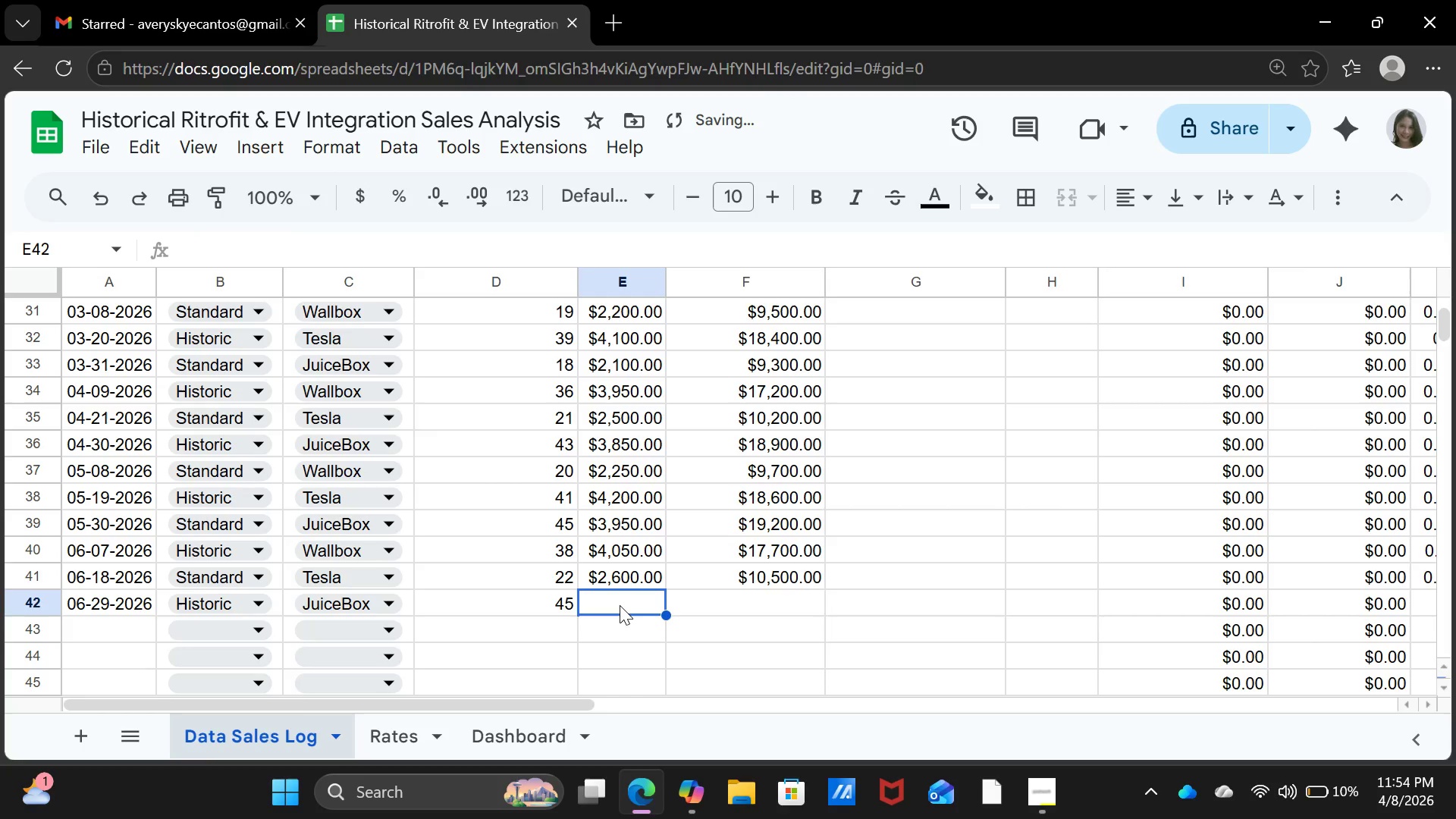 
type(3950)
 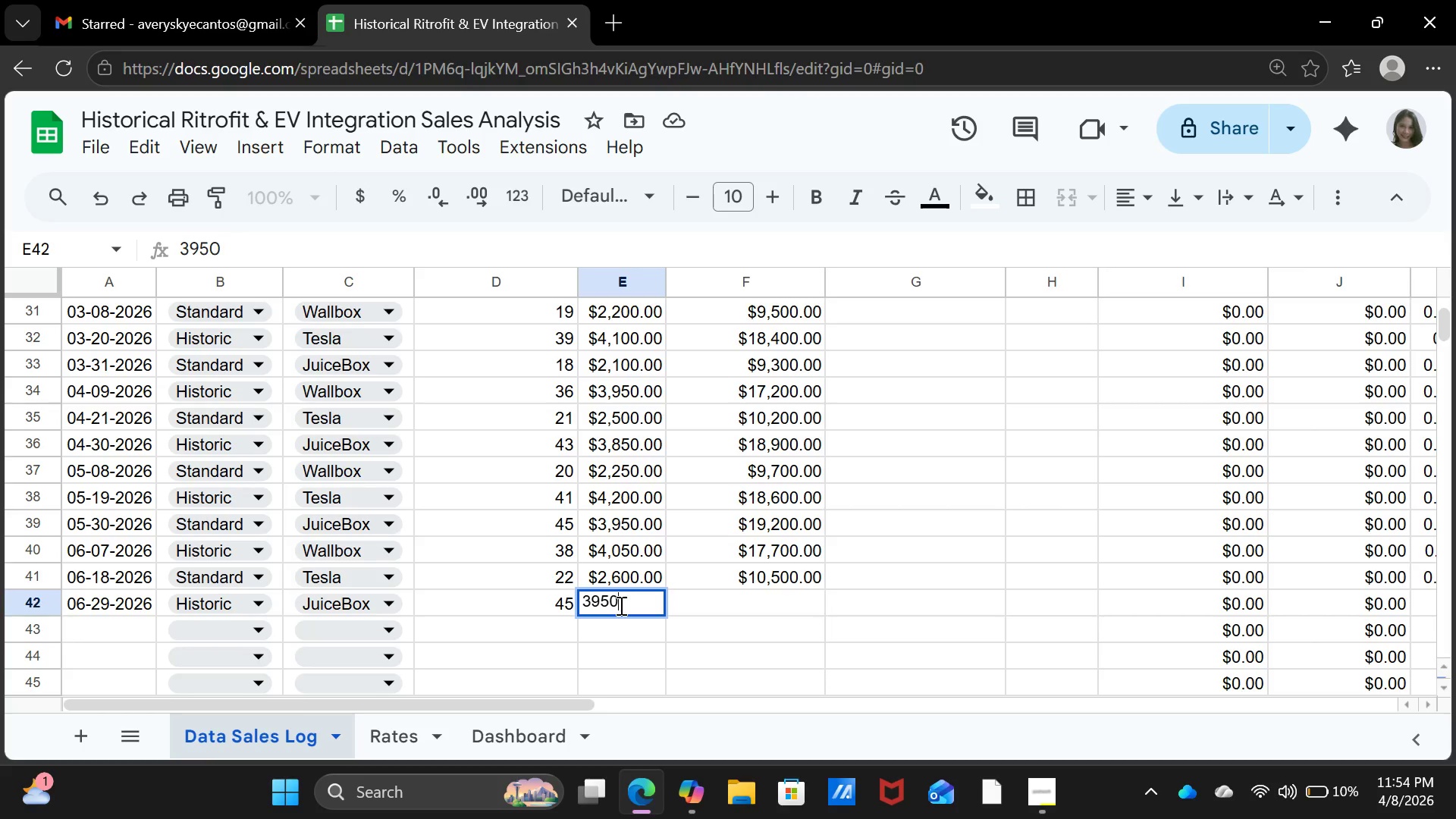 
key(ArrowRight)
 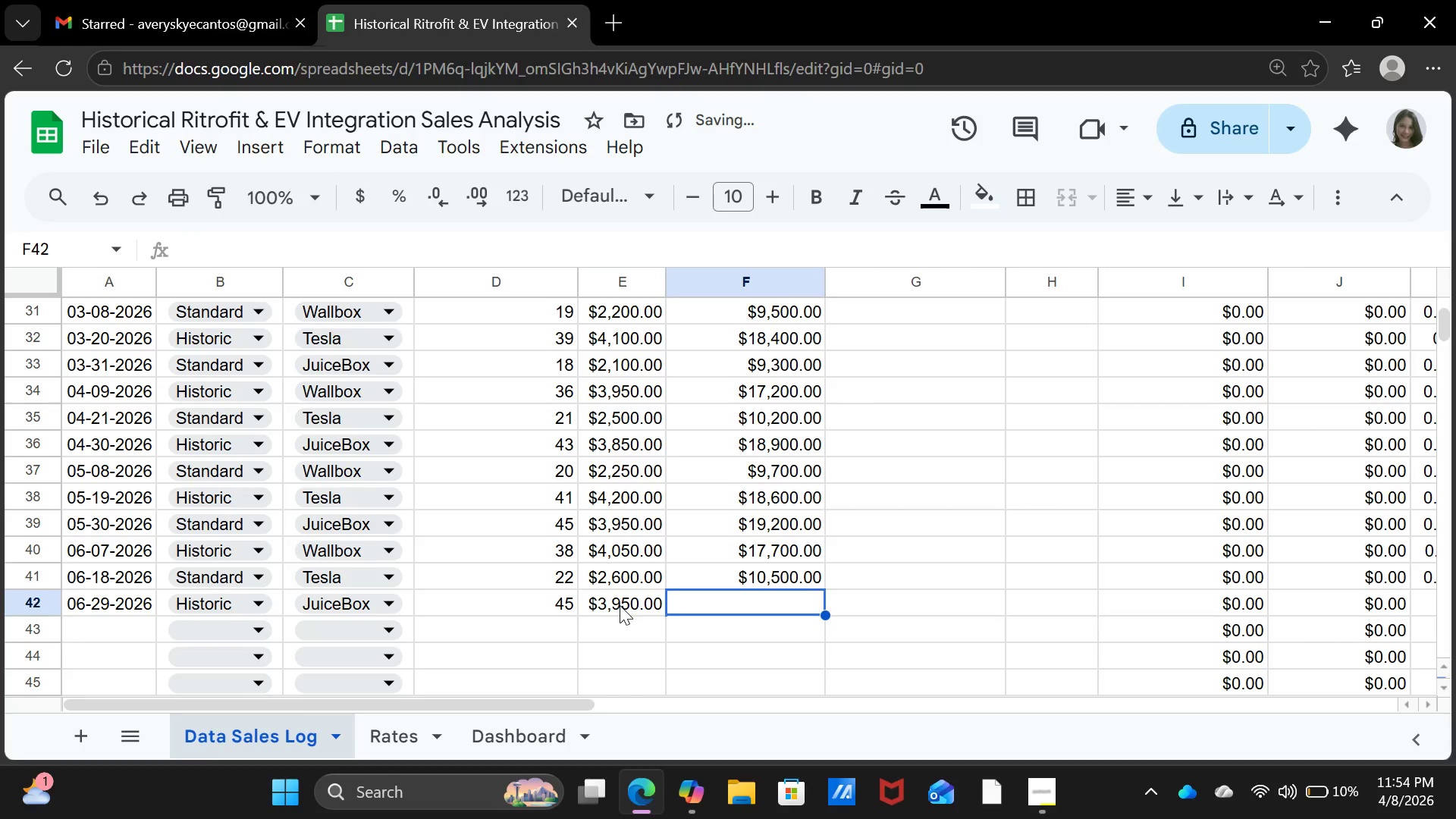 
type(19200)
 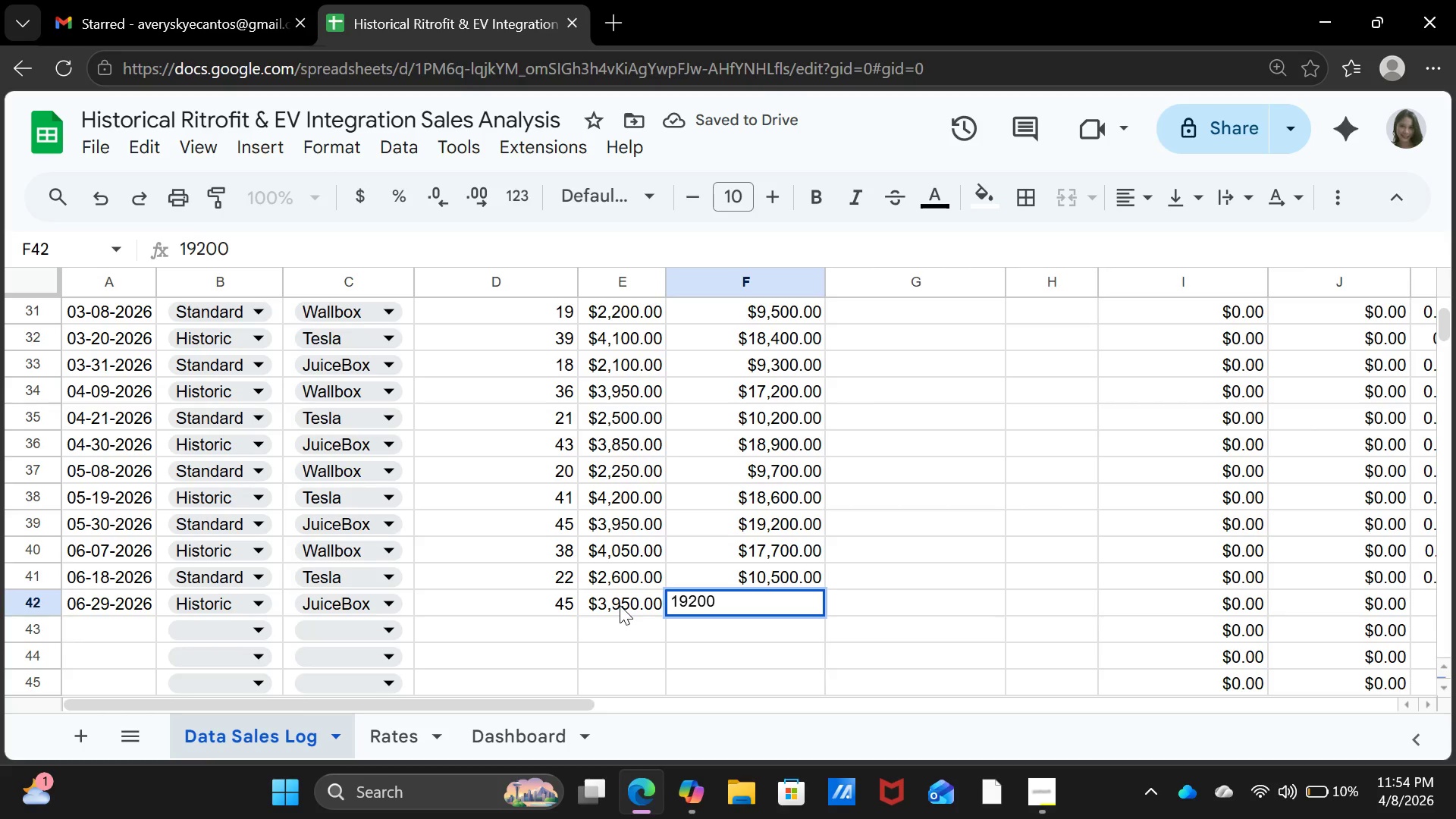 
key(ArrowDown)
 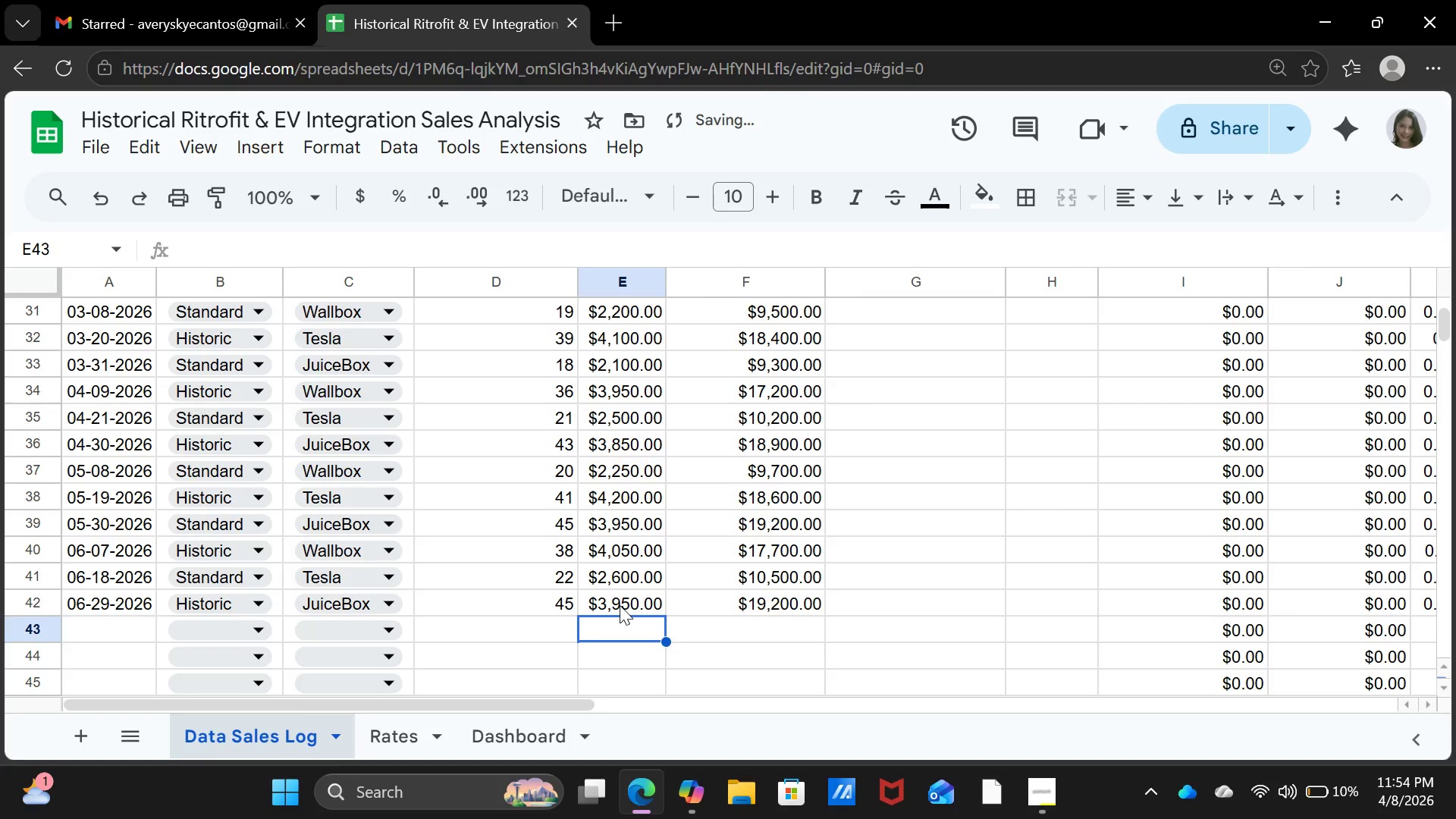 
key(ArrowLeft)
 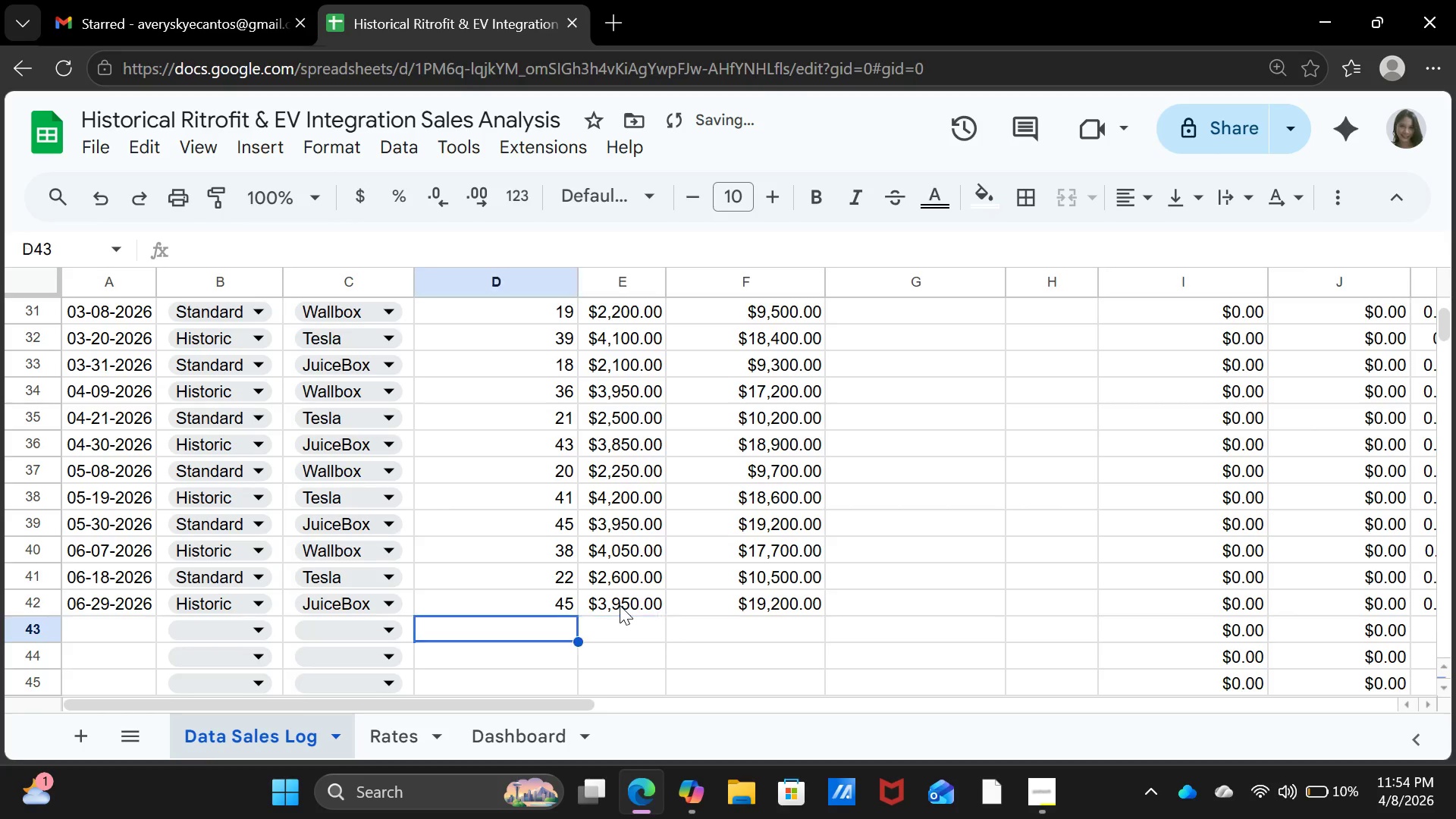 
key(ArrowLeft)
 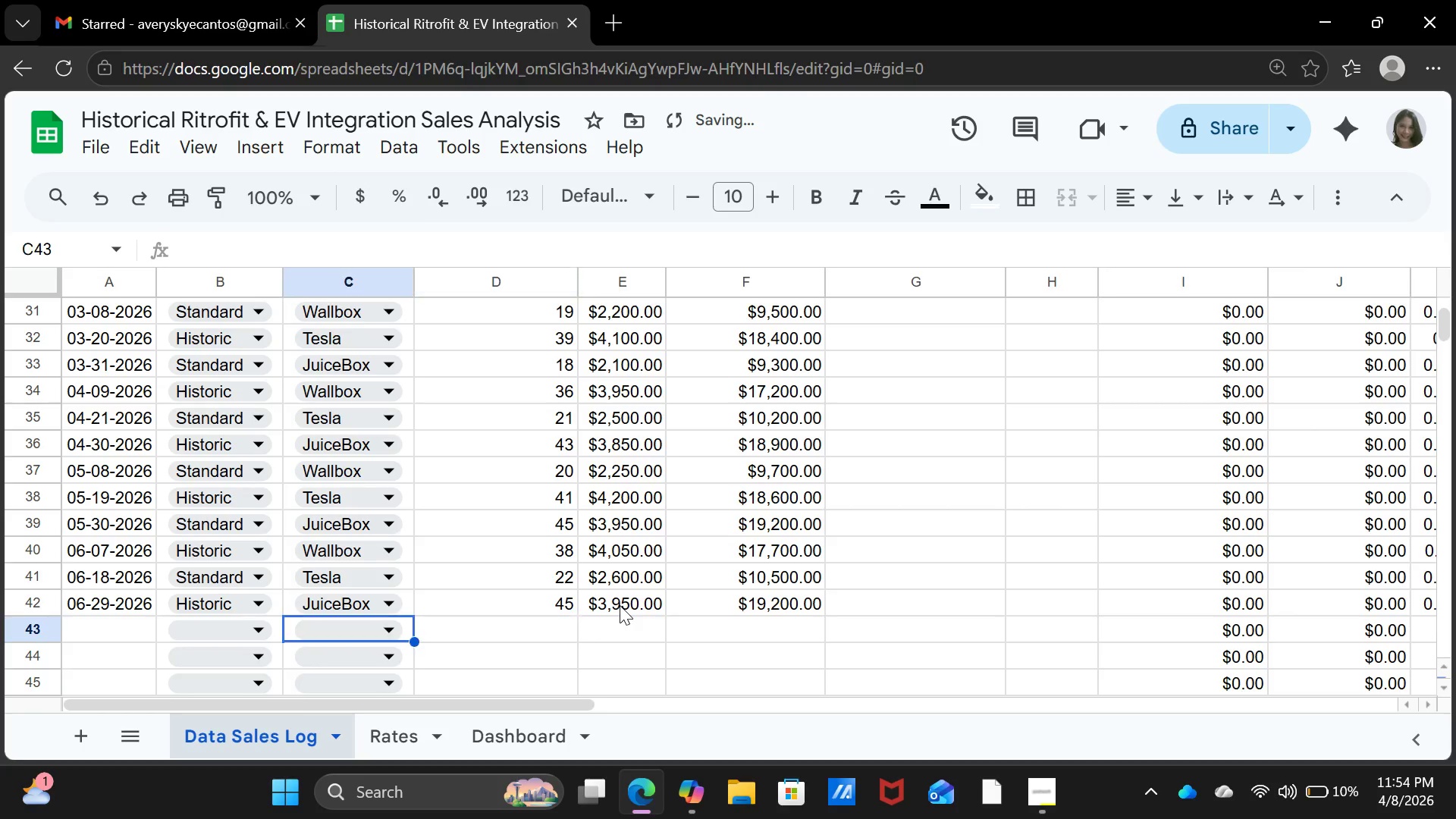 
key(ArrowLeft)
 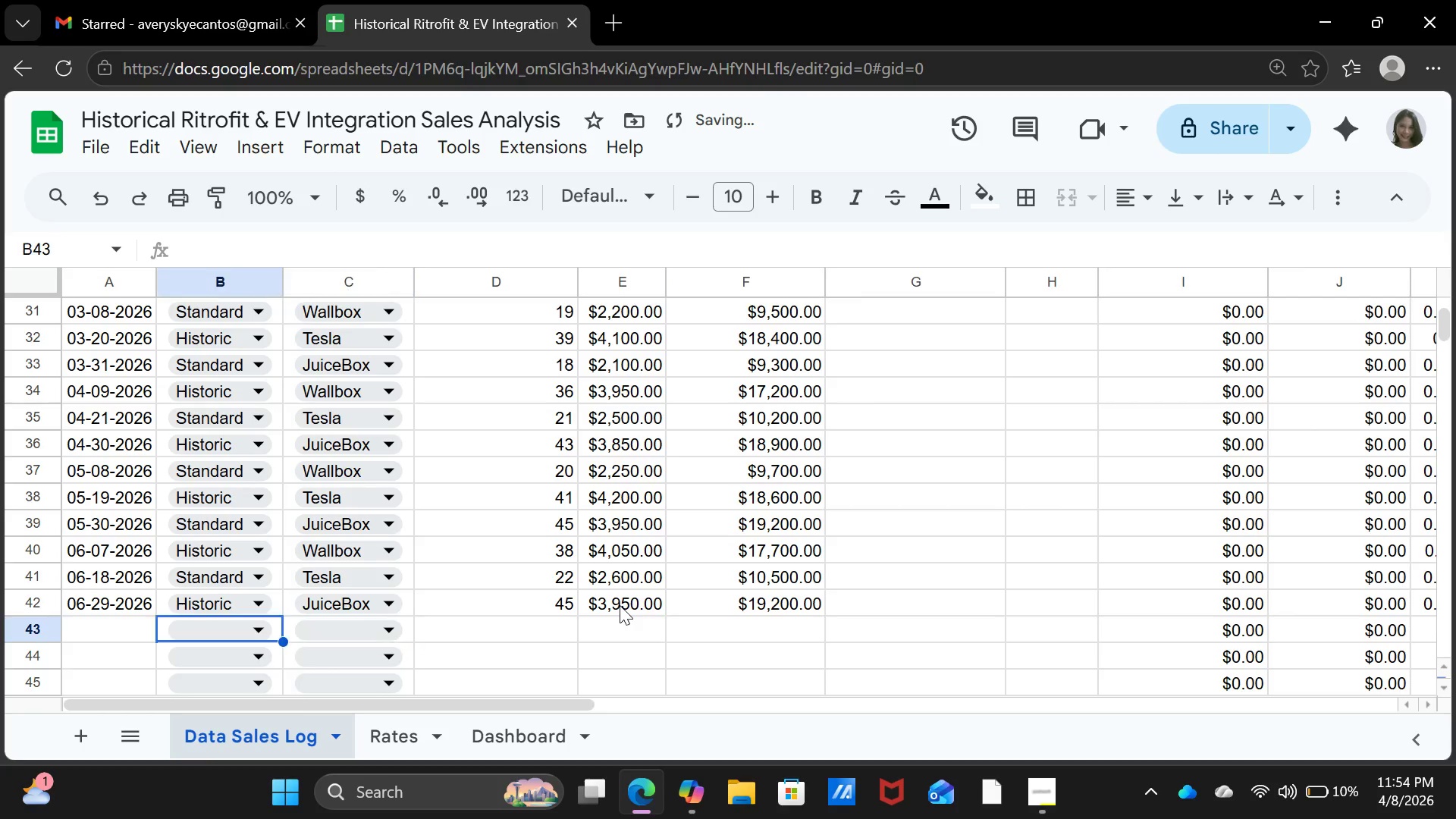 
key(ArrowLeft)
 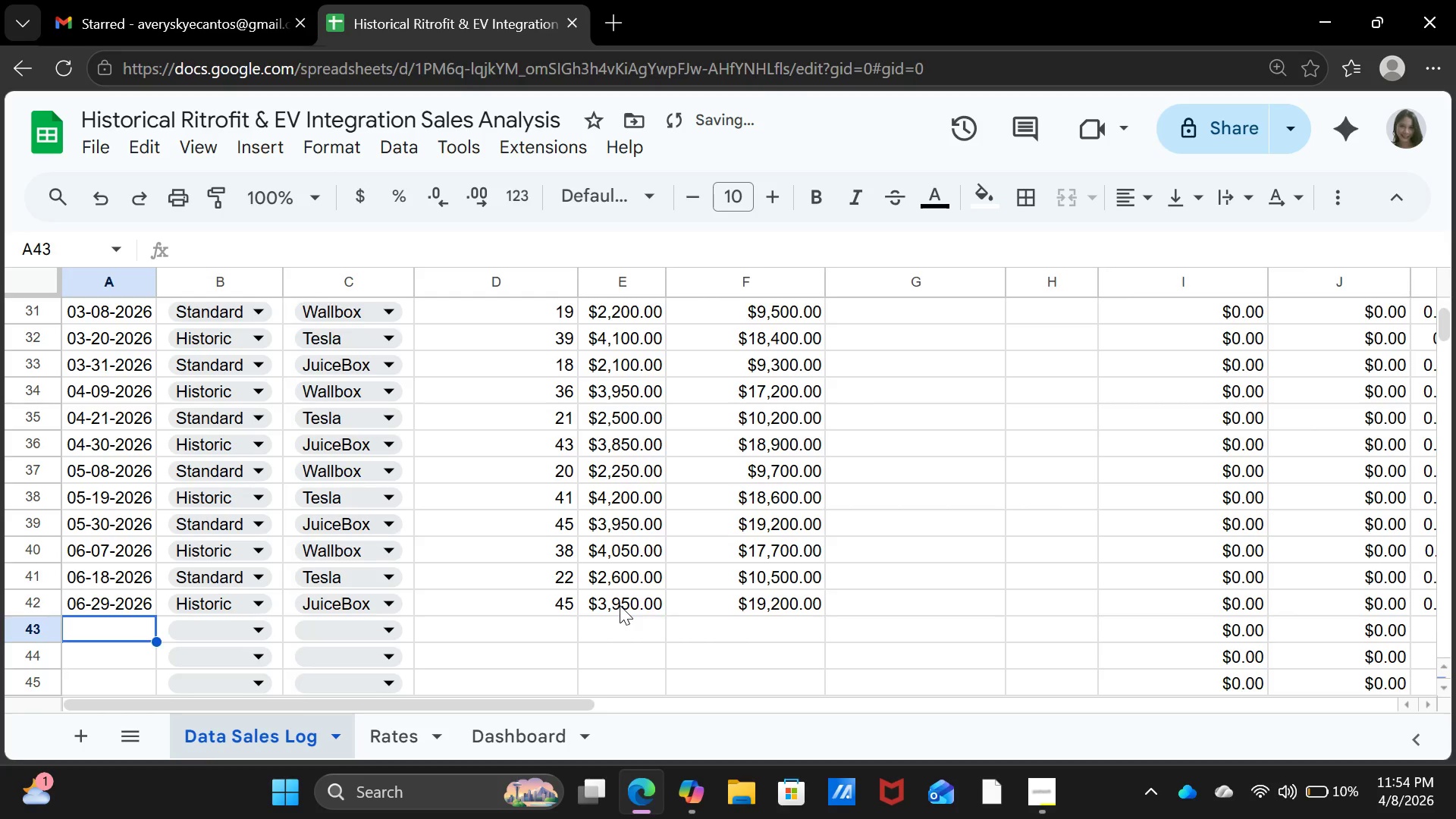 
key(ArrowLeft)
 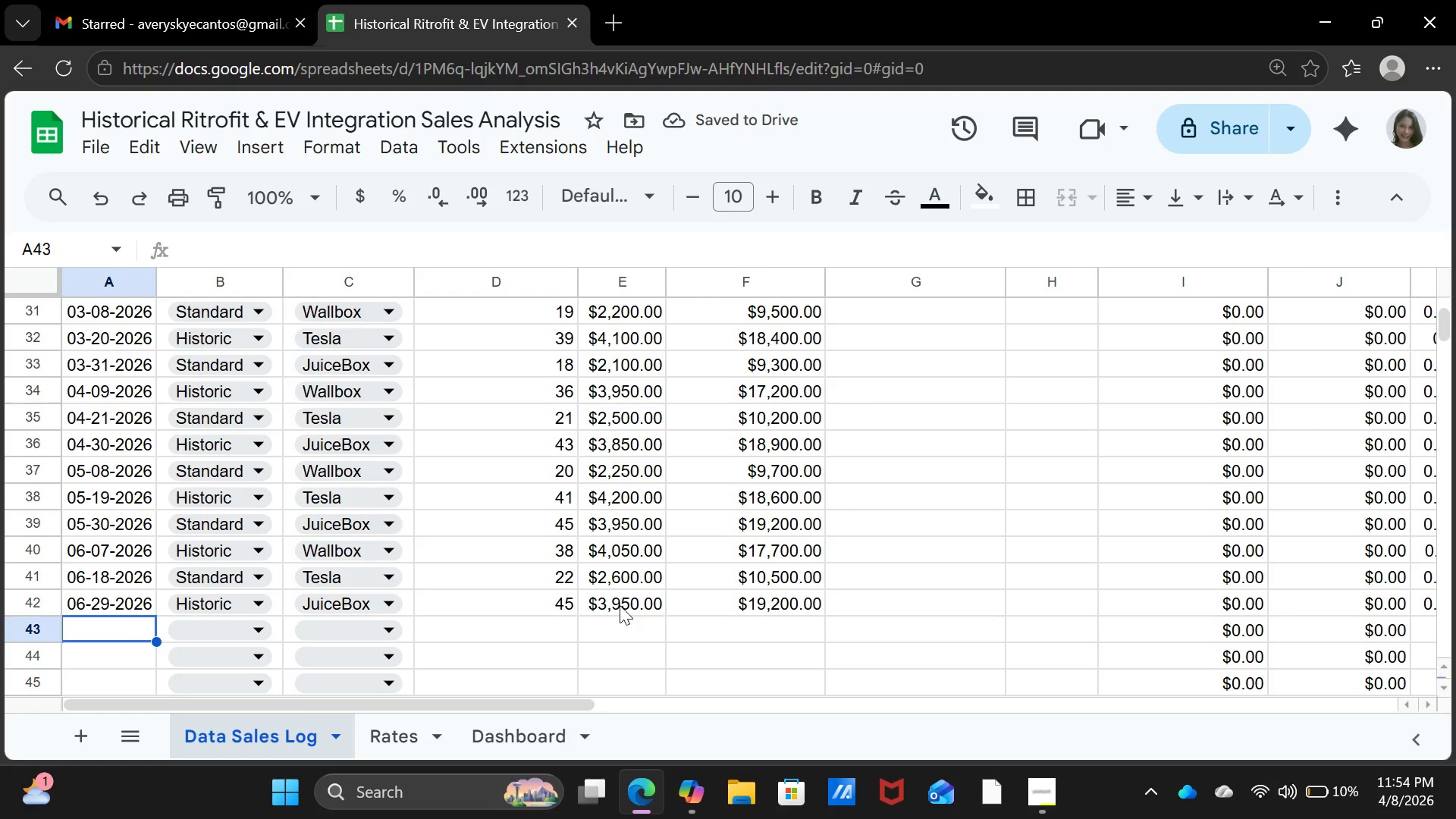 
type(07-07-2026)
 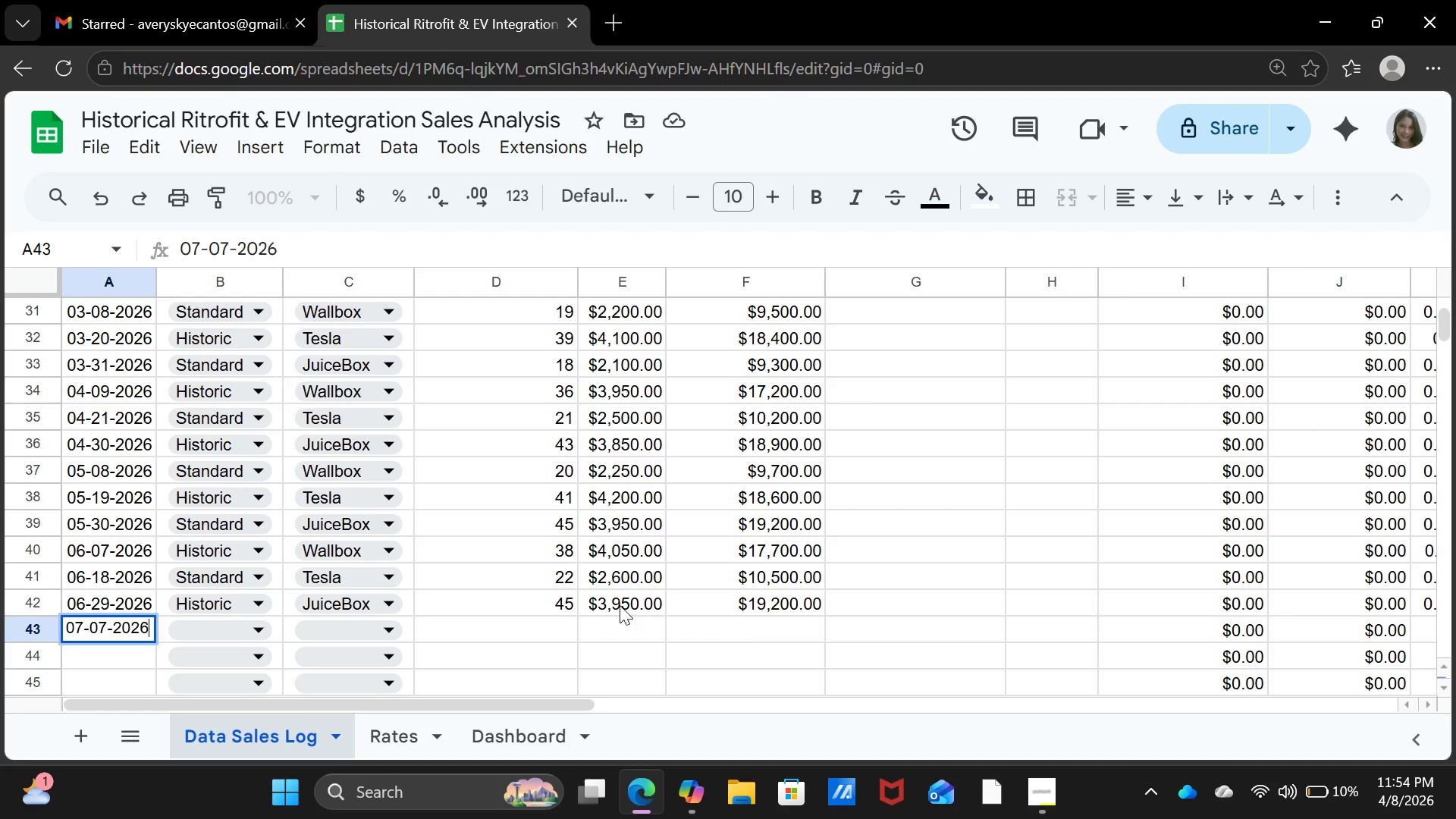 
key(ArrowRight)
 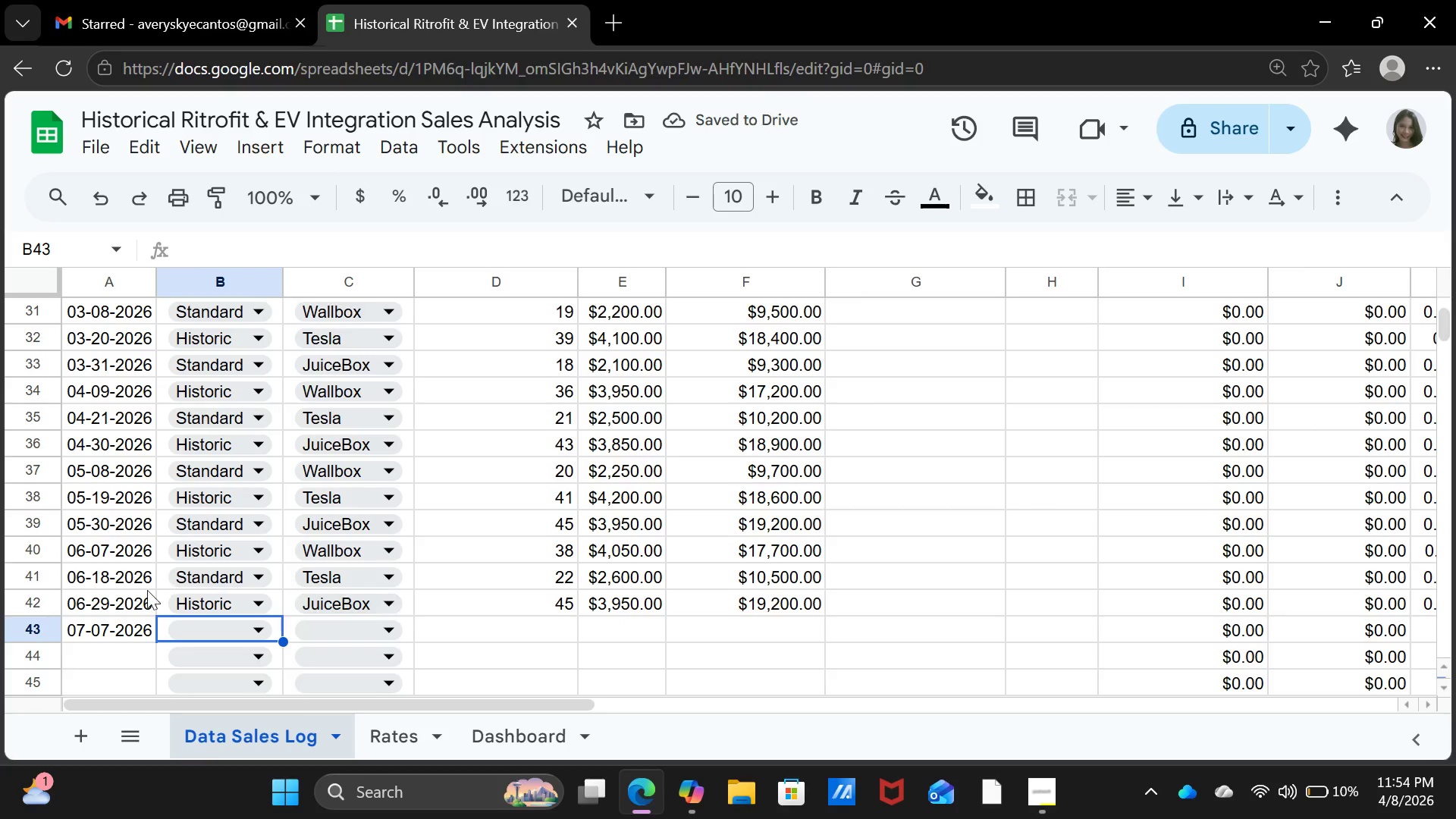 
left_click([192, 636])
 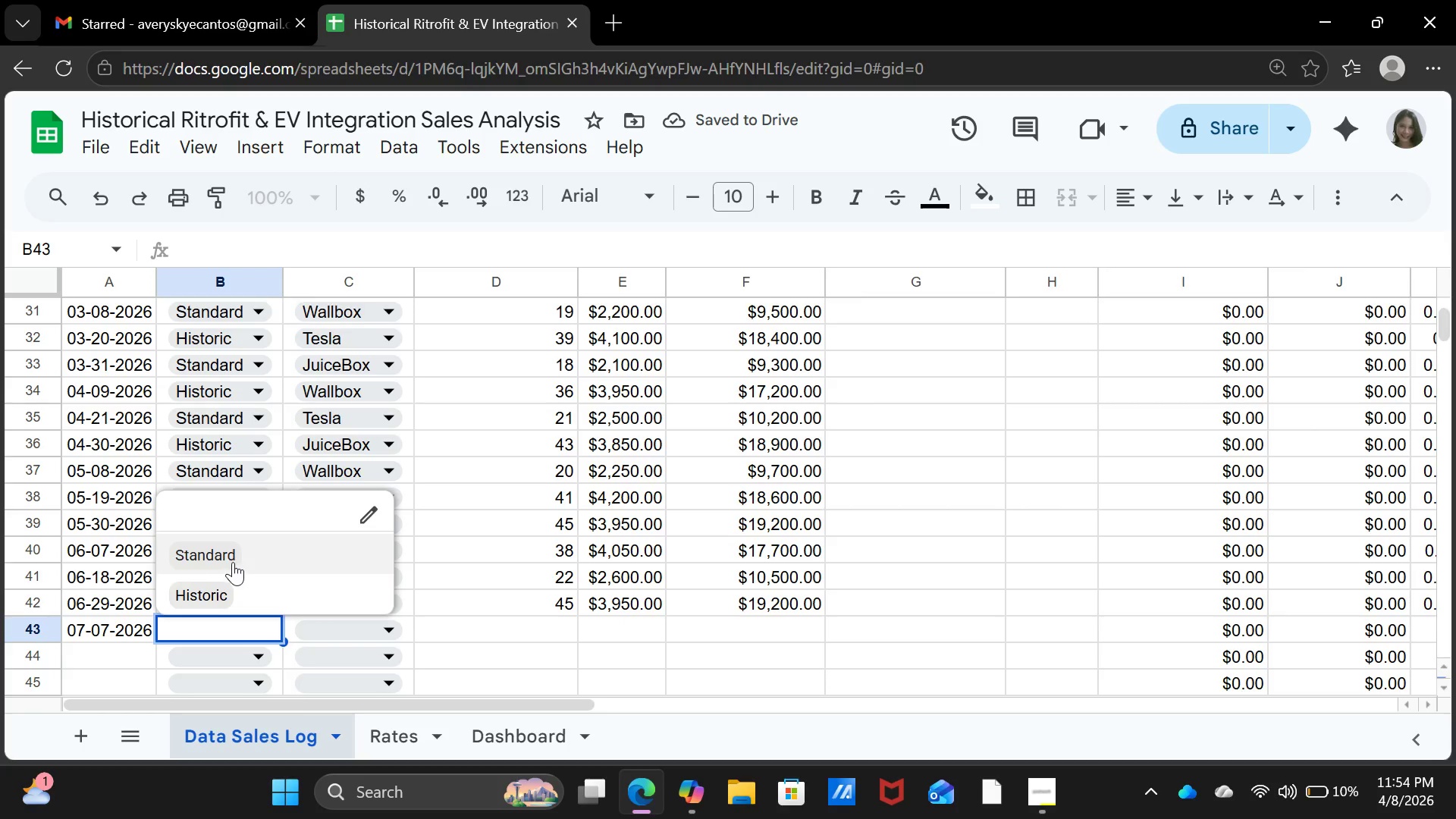 
left_click([234, 560])
 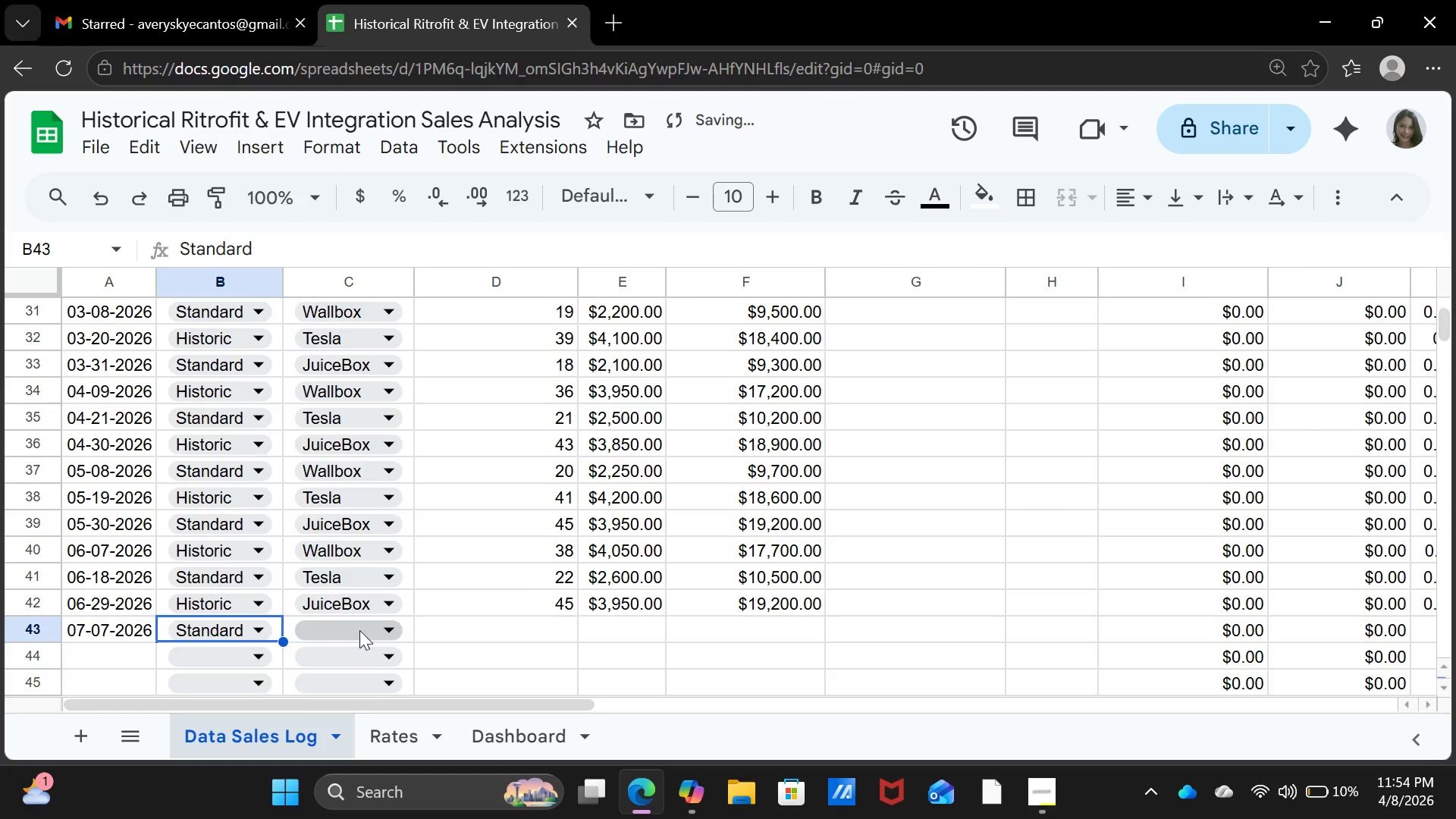 
left_click([359, 630])
 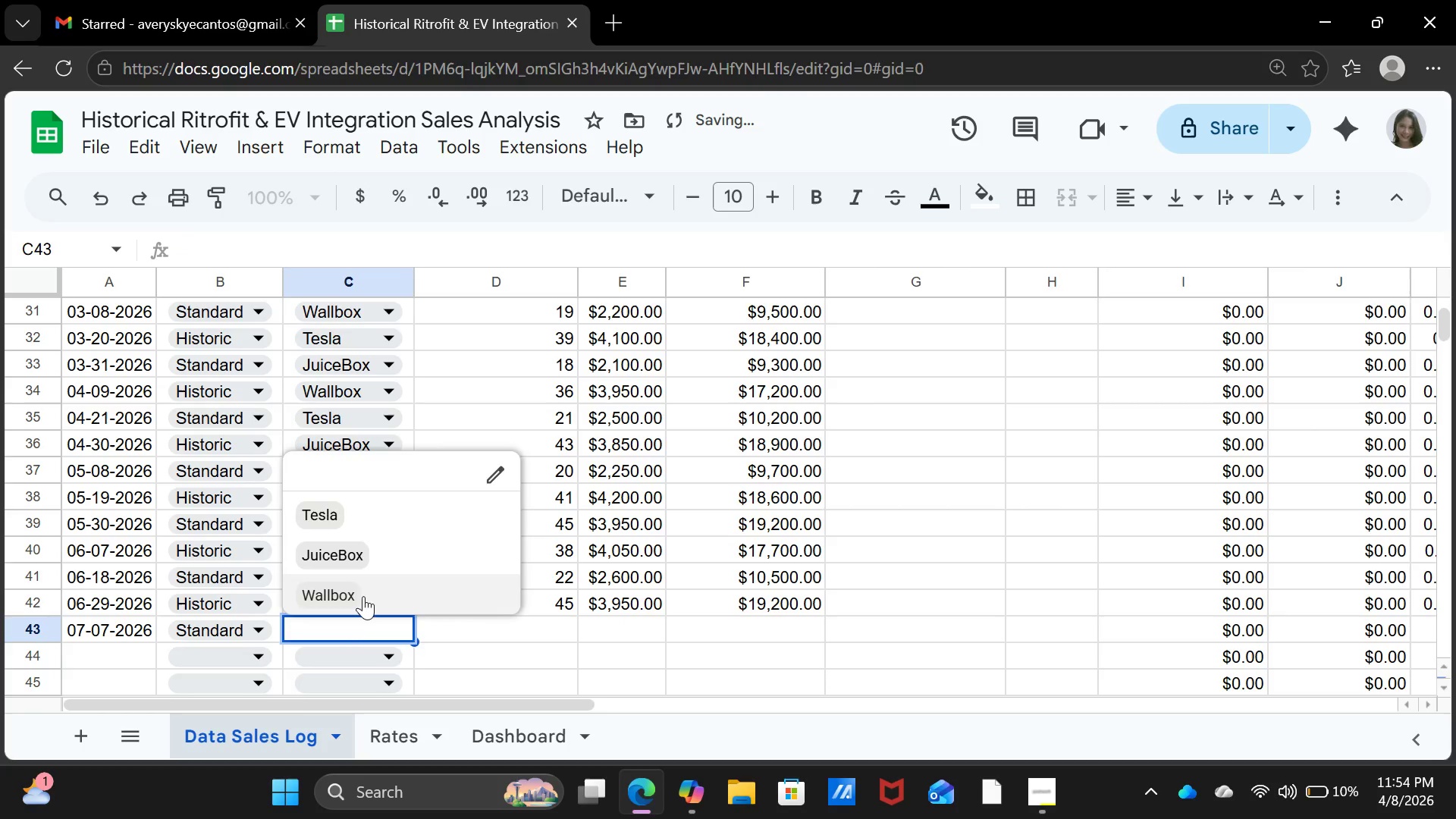 
left_click([363, 596])
 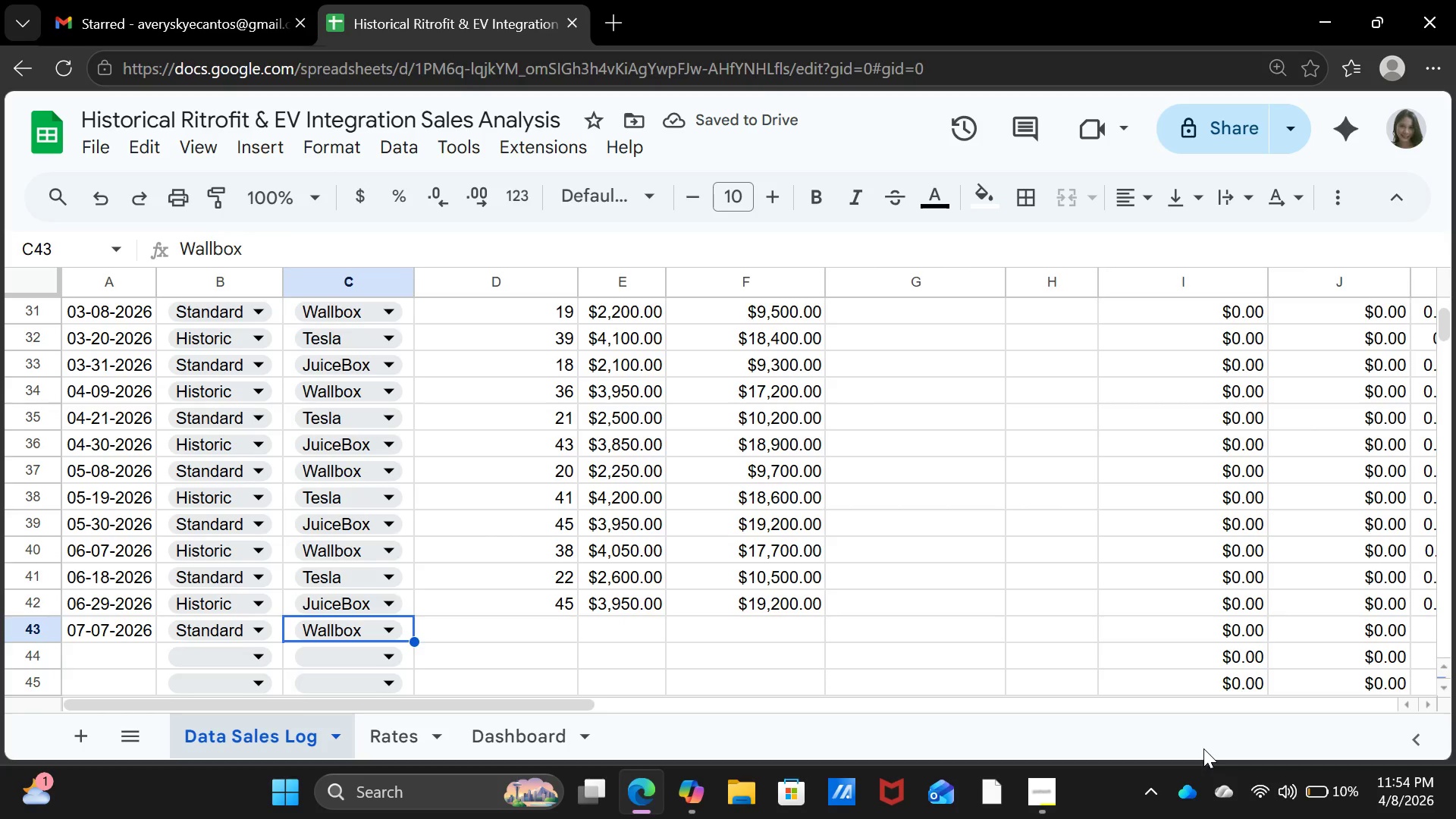 
key(ArrowRight)
 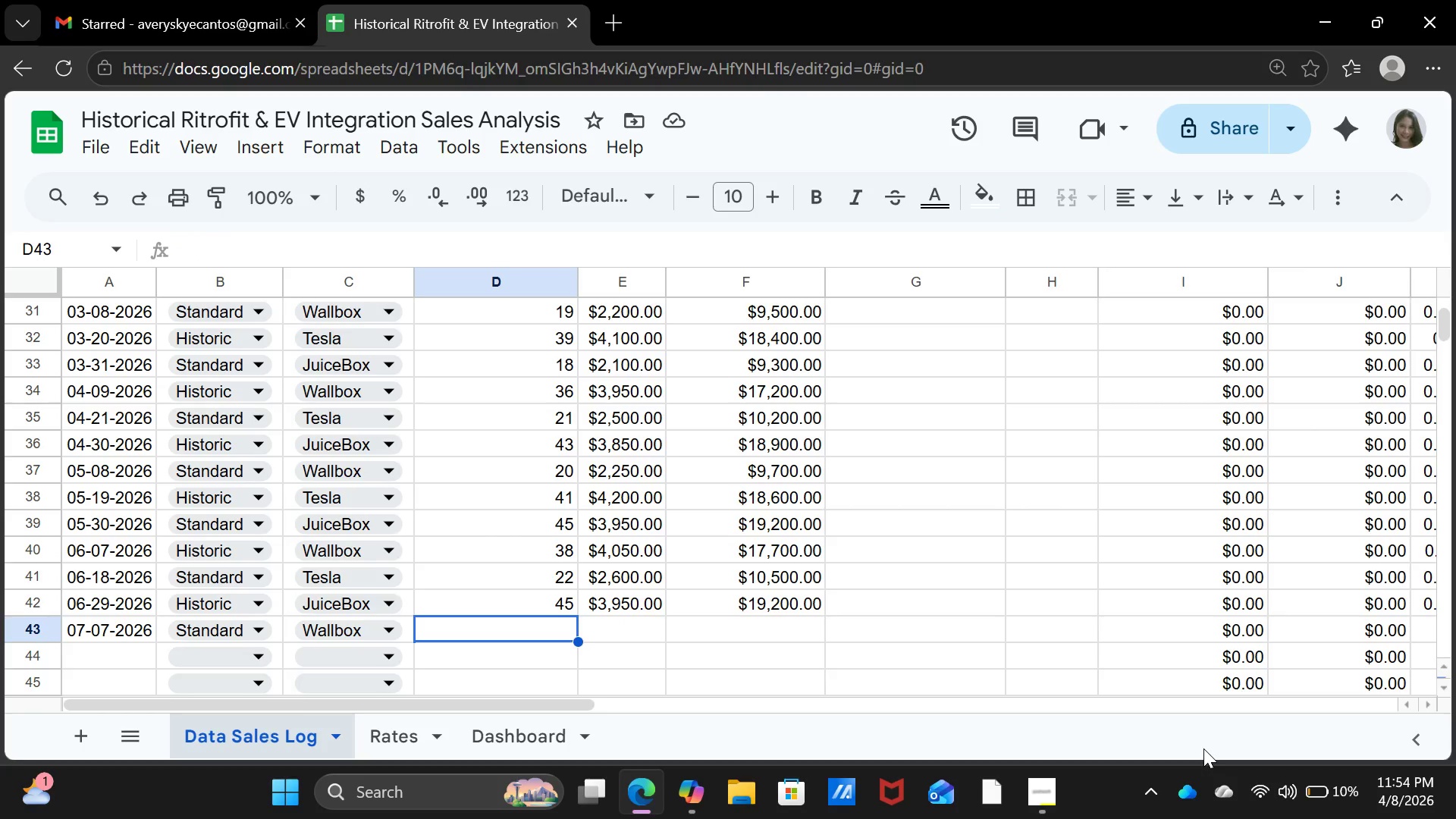 
type(21)
 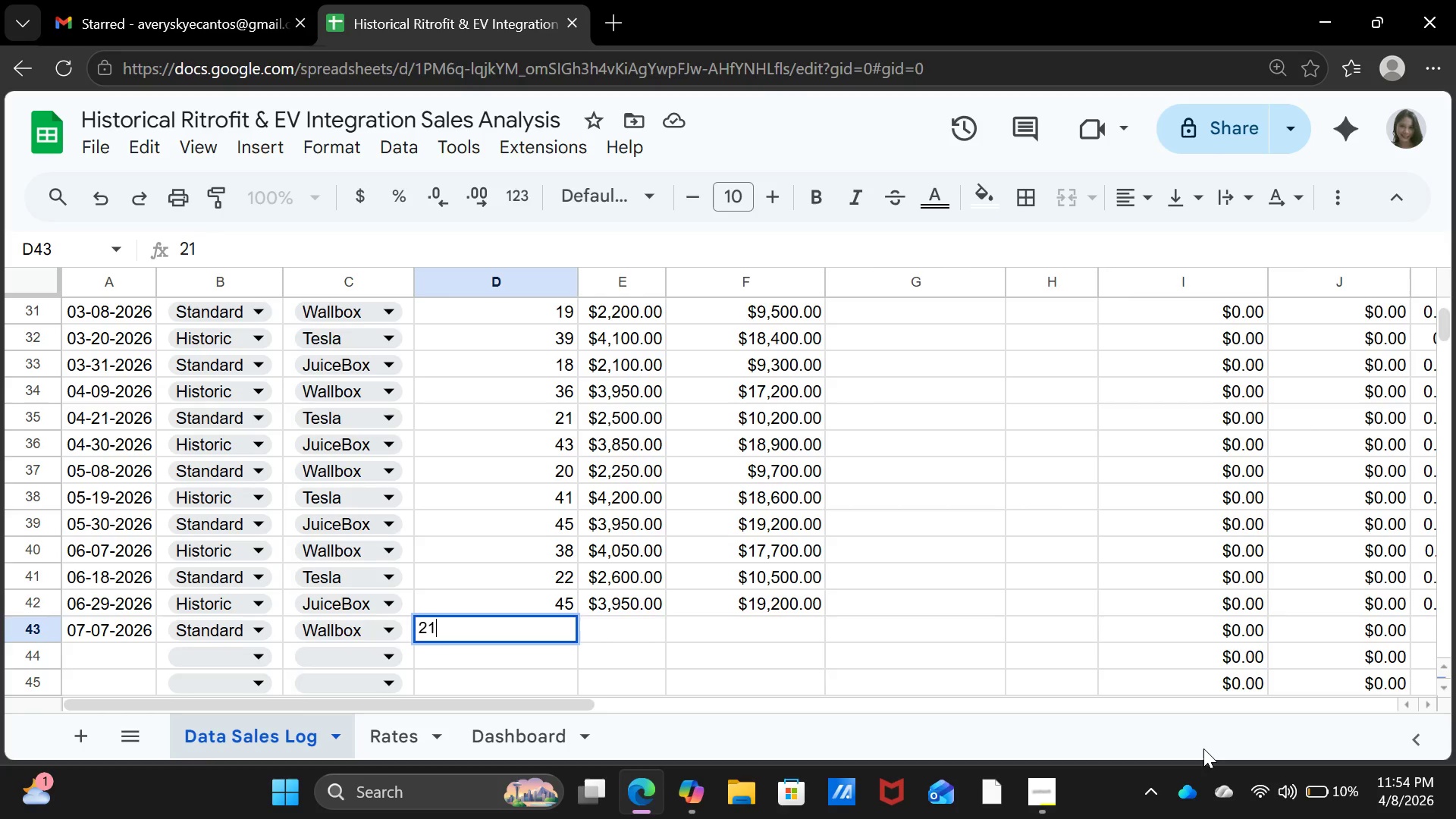 
key(ArrowRight)
 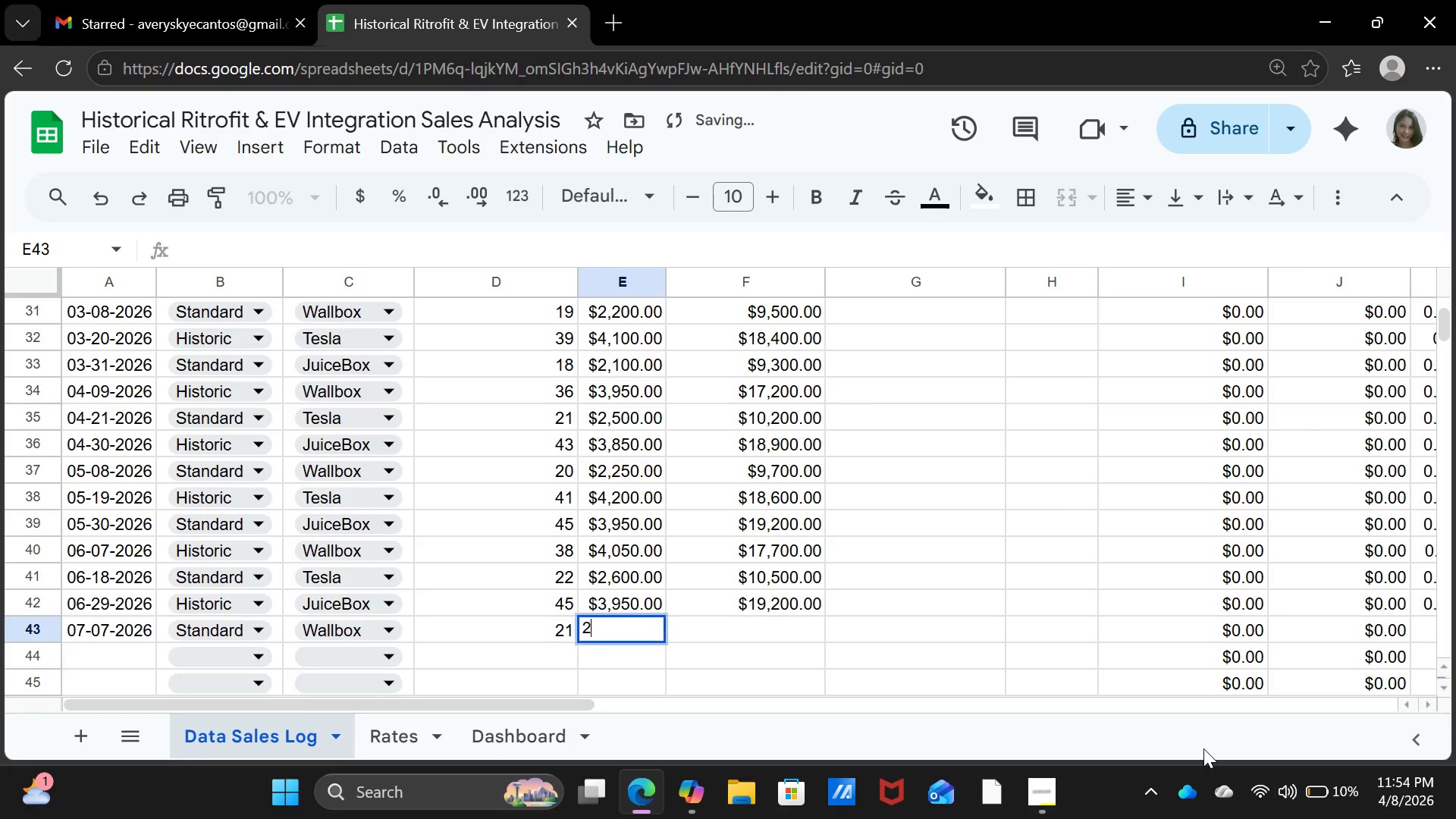 
type(2300)
 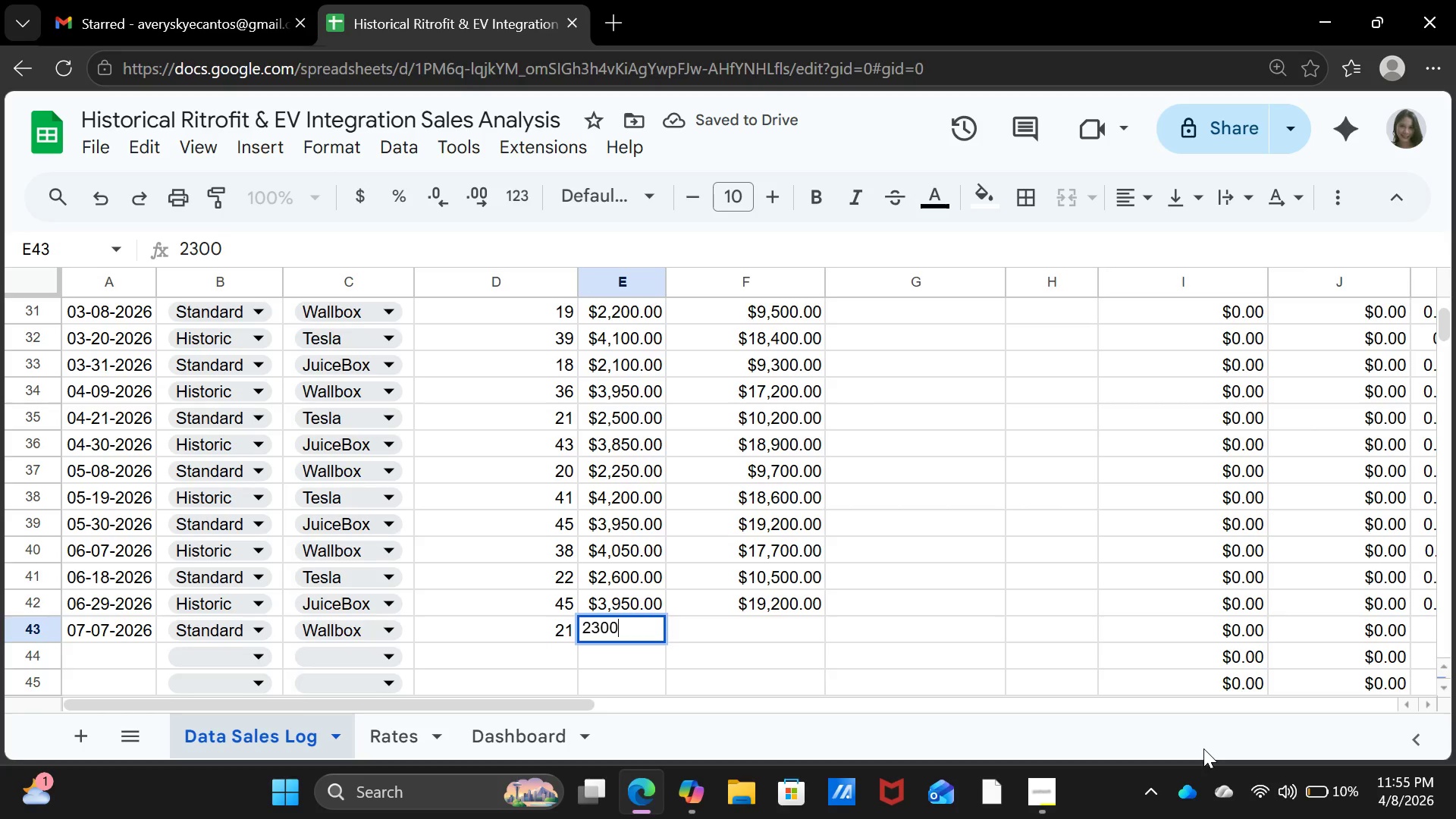 
key(ArrowRight)
 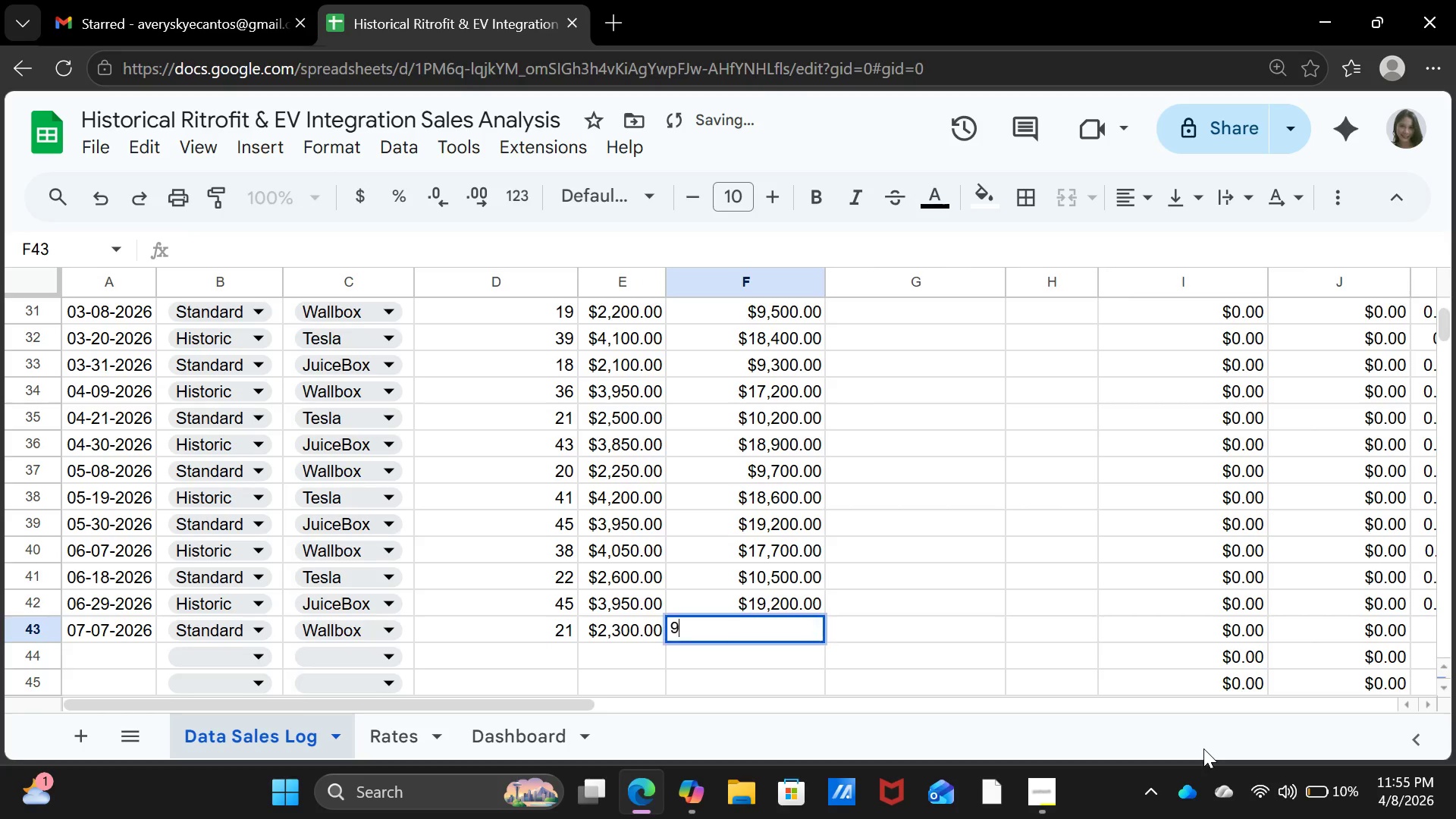 
type(9800)
 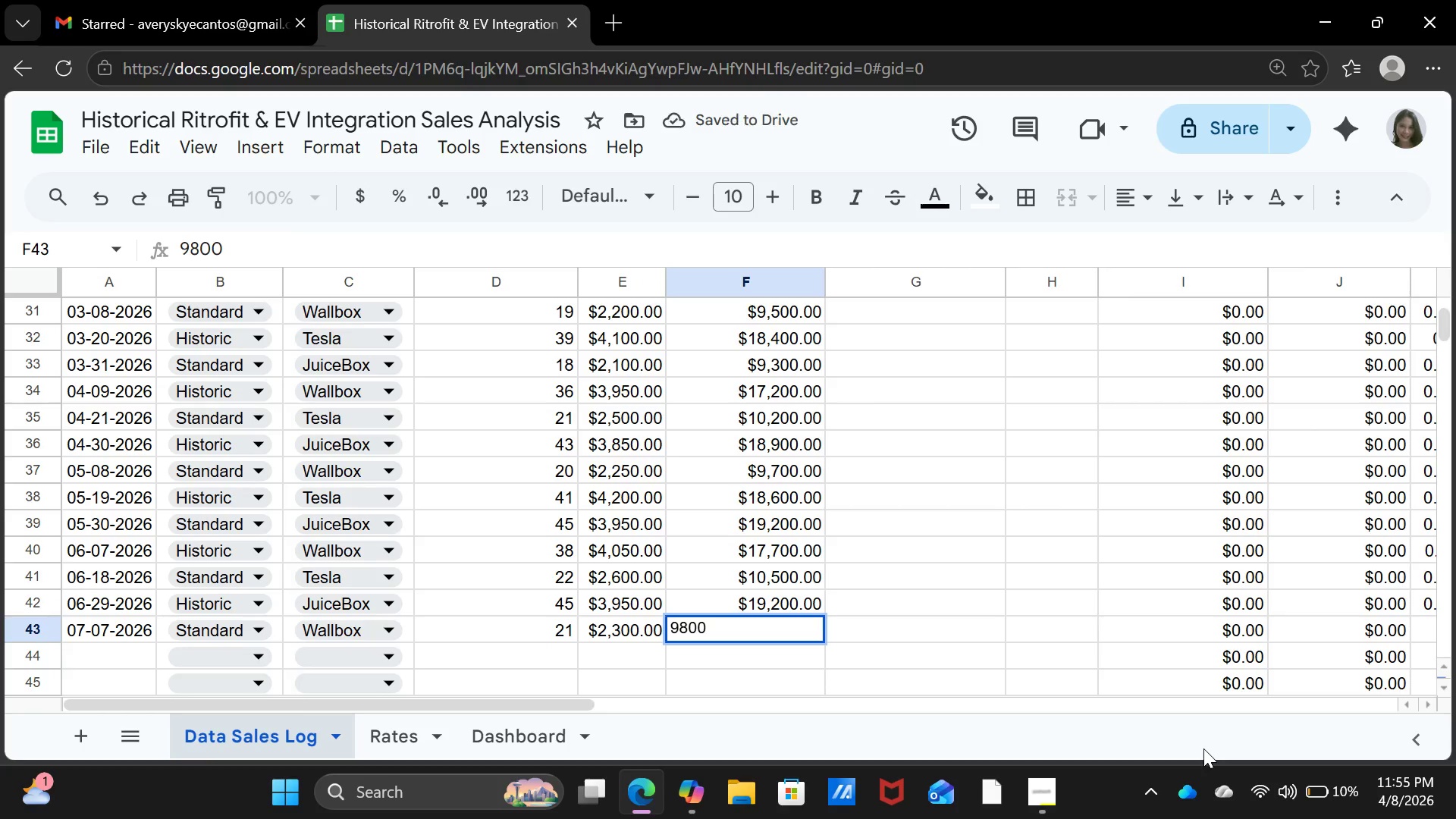 
key(ArrowDown)
 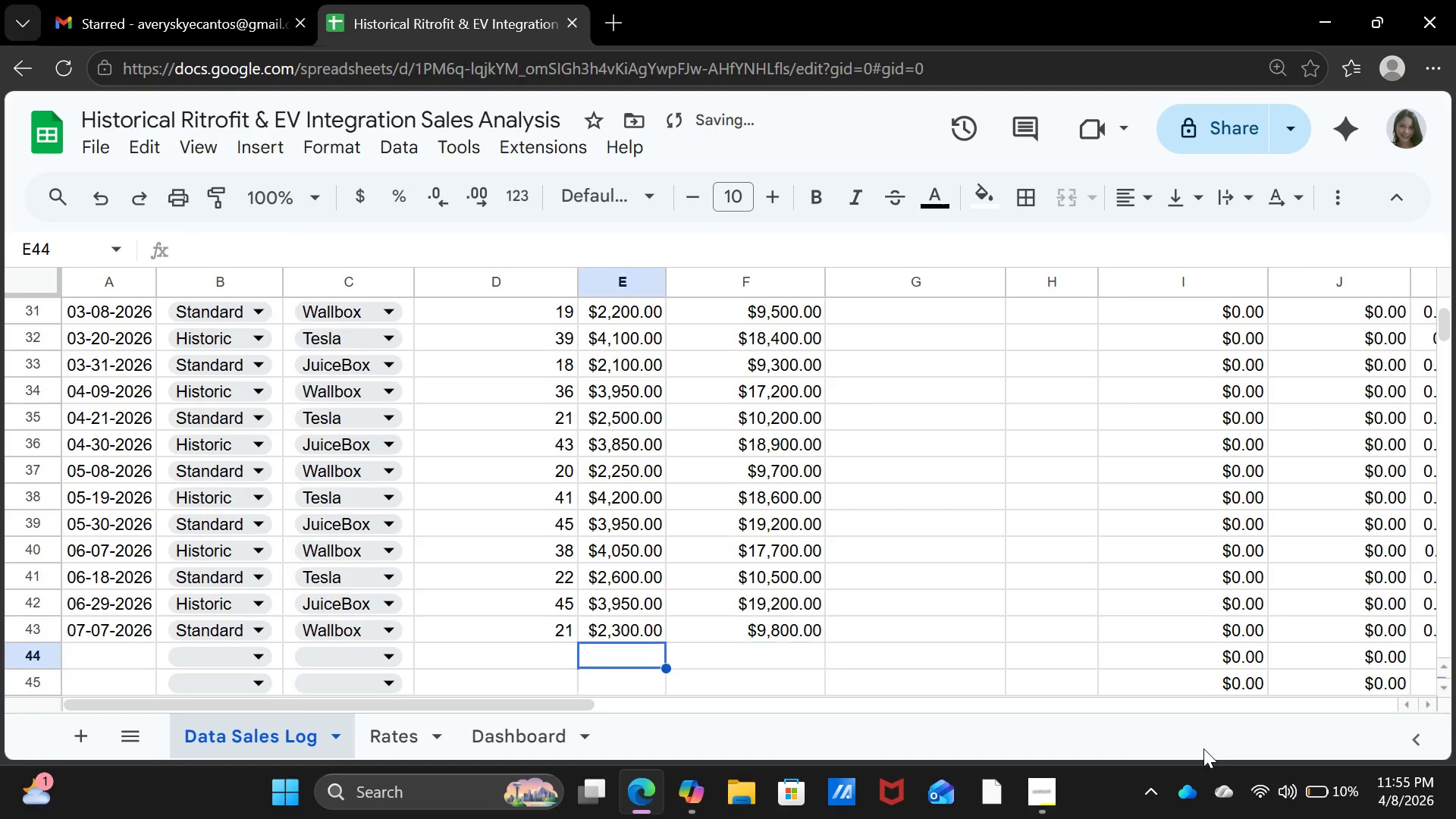 
key(ArrowLeft)
 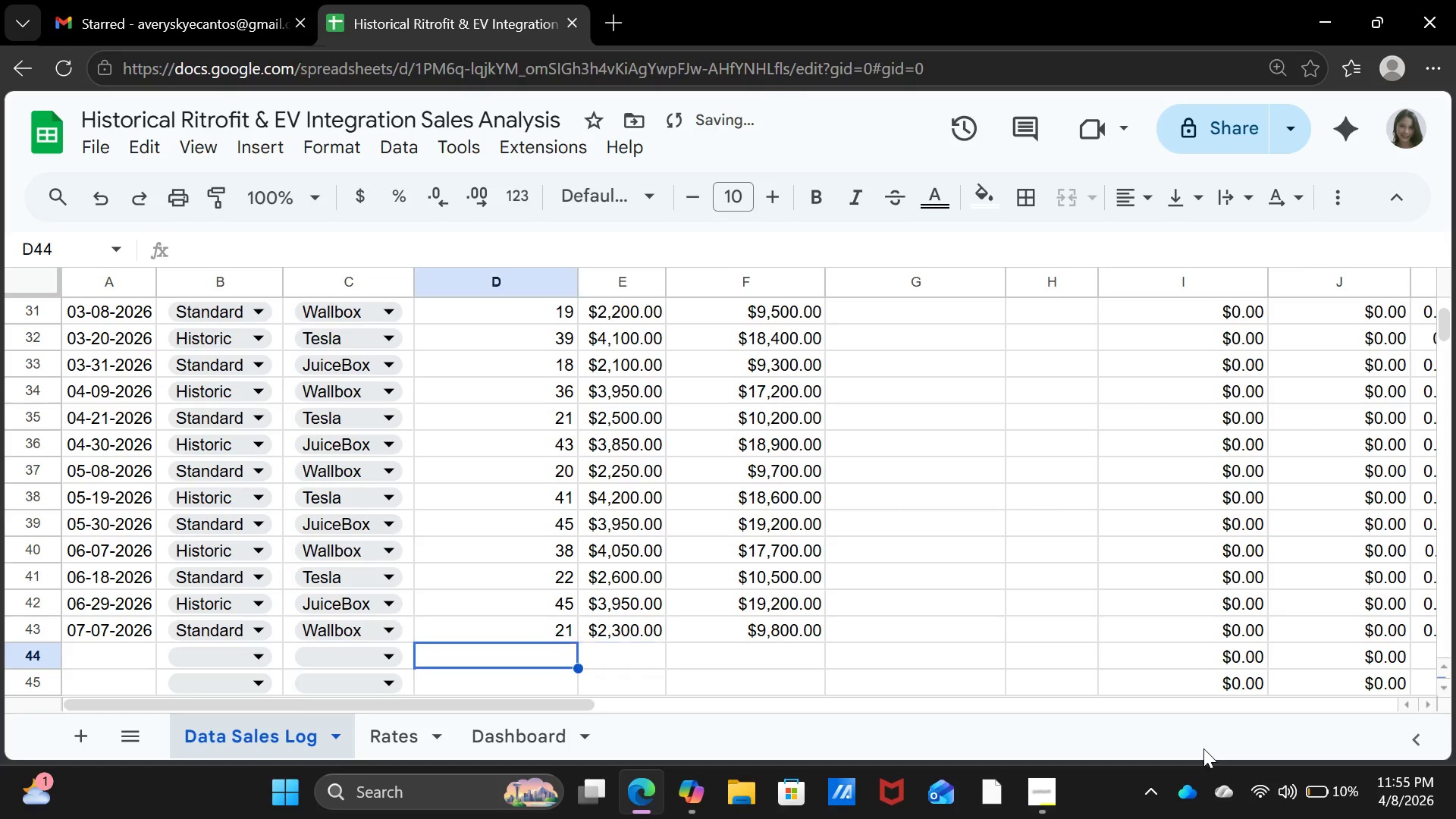 
key(ArrowLeft)
 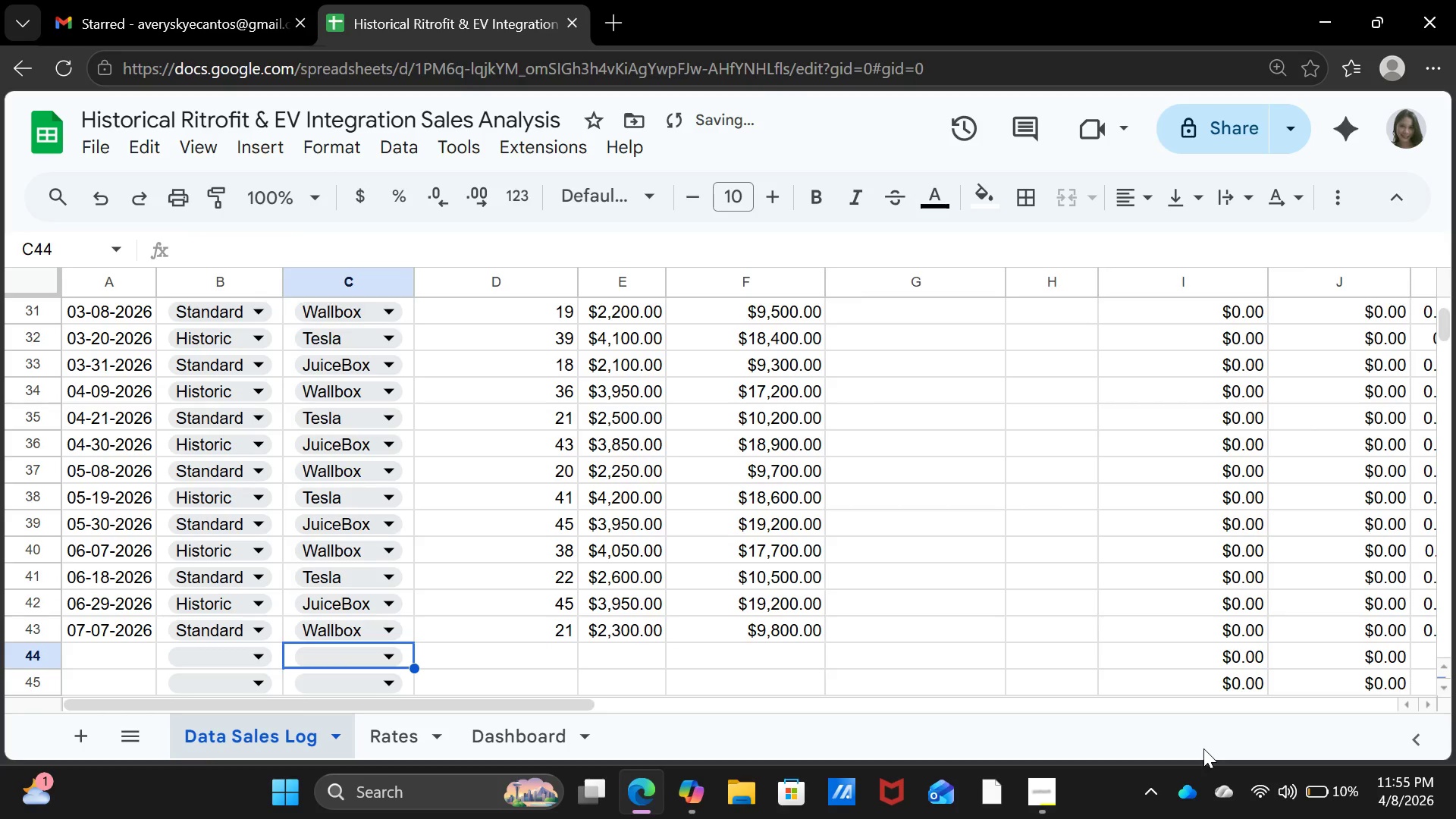 
key(ArrowLeft)
 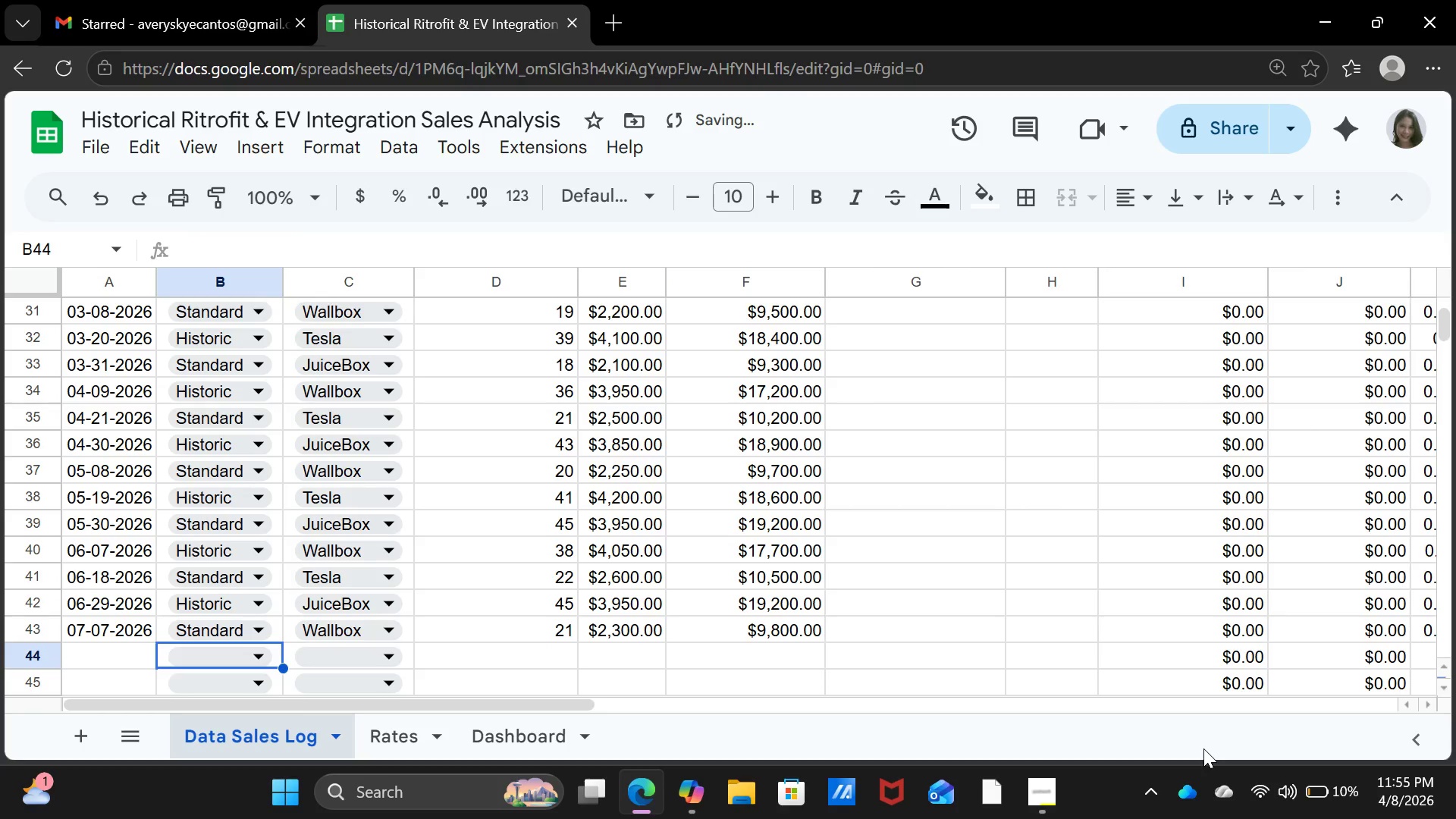 
key(ArrowLeft)
 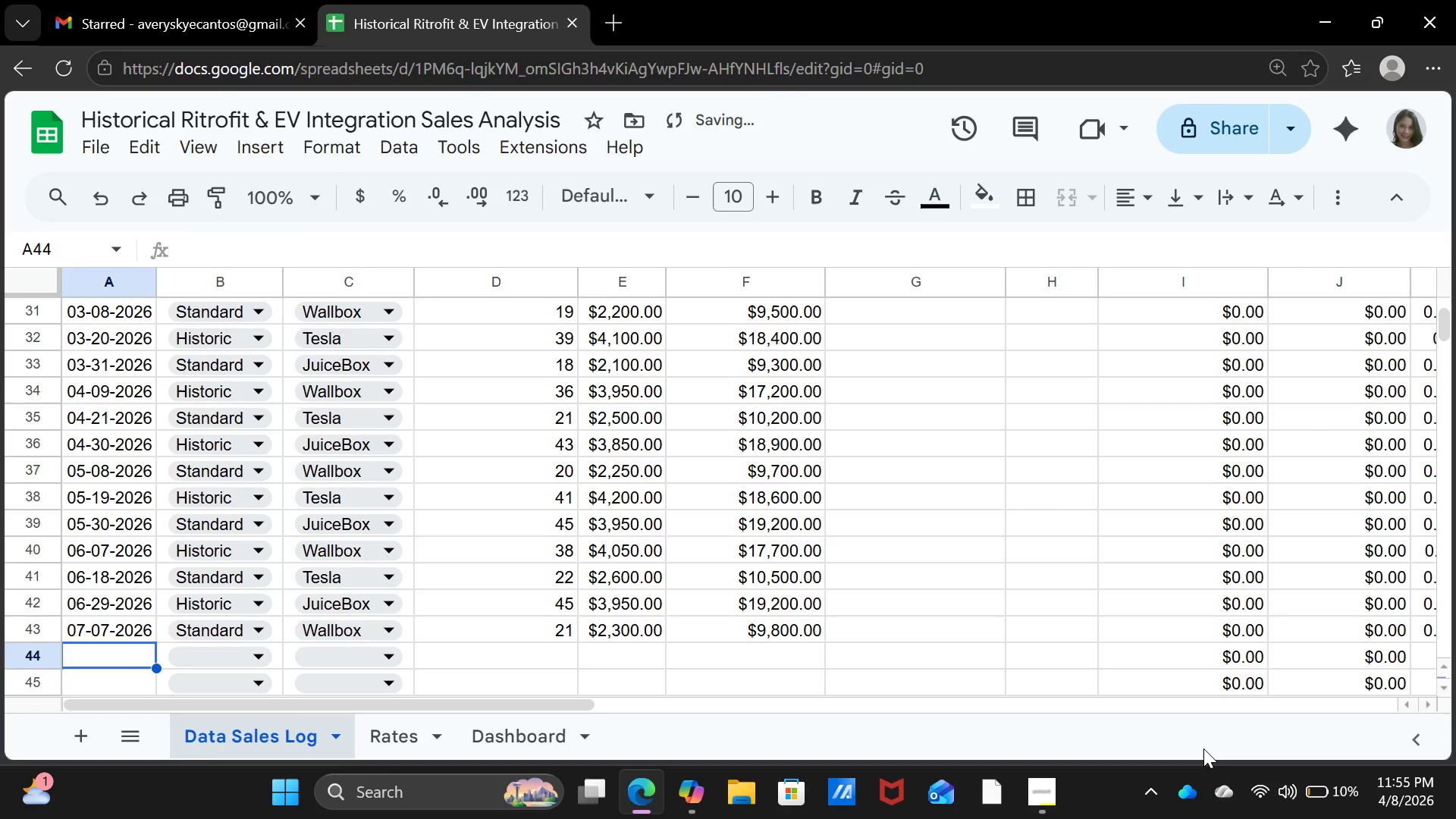 
key(ArrowLeft)
 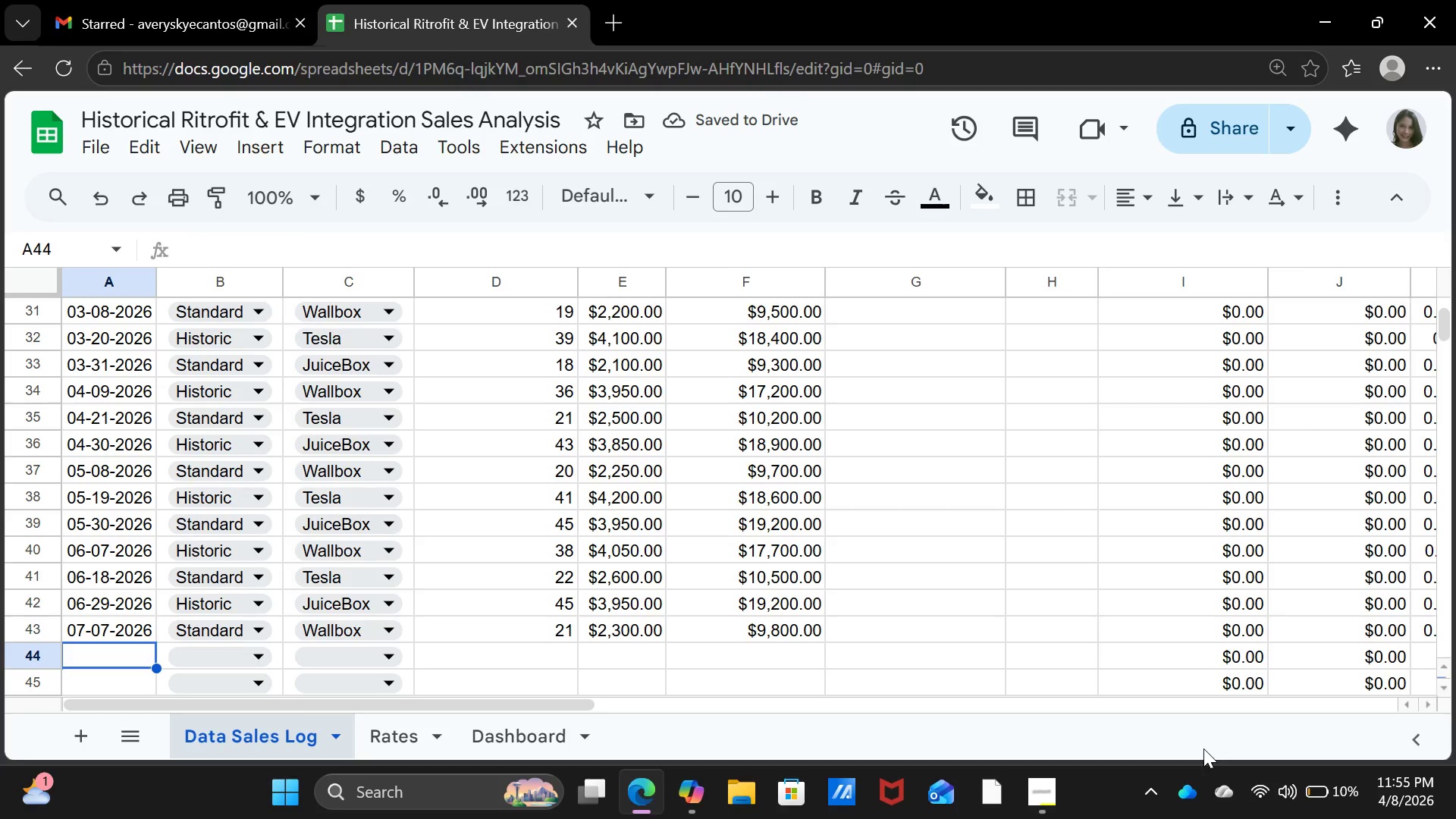 
type(07-18-2026)
 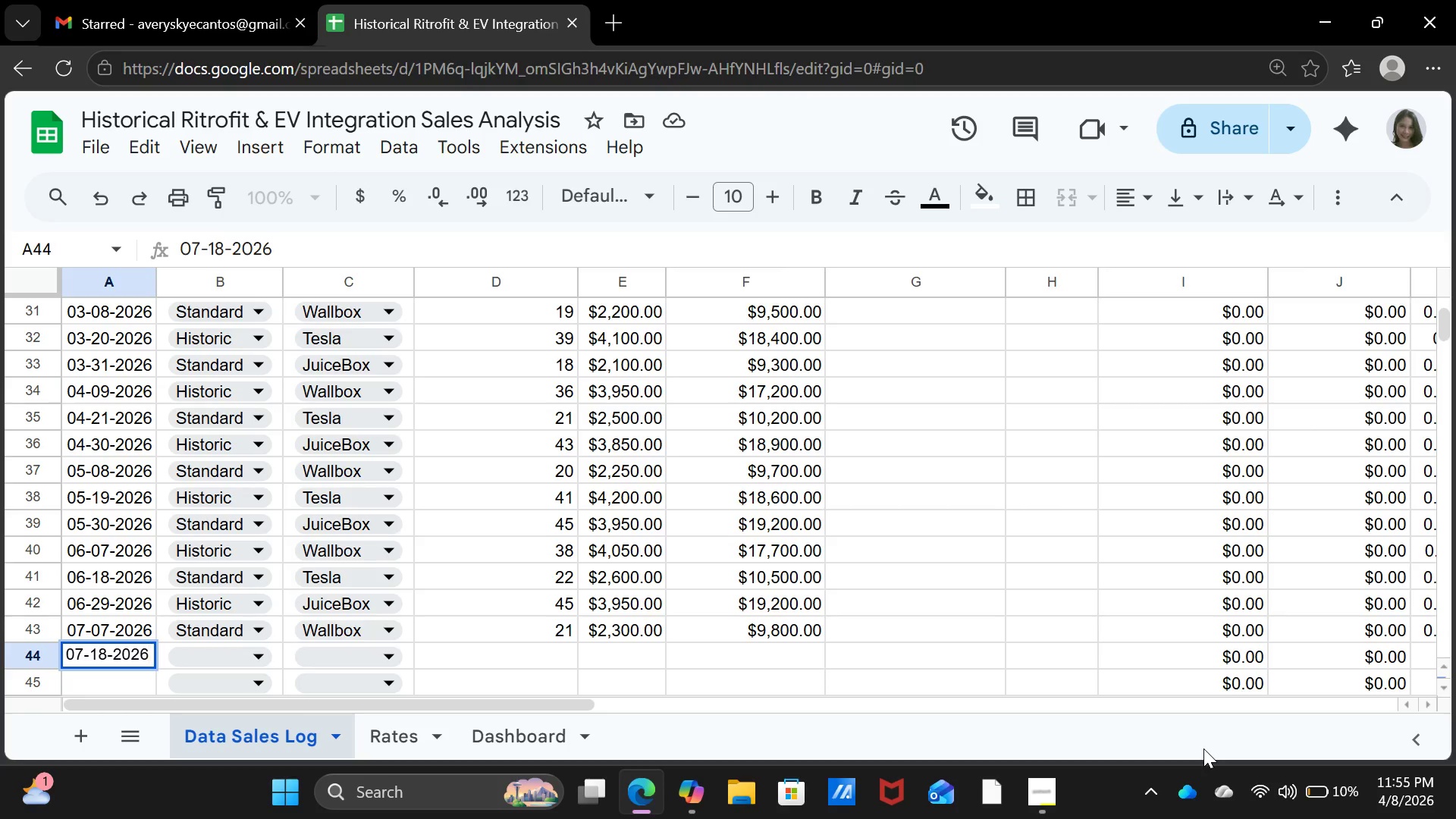 
key(ArrowRight)
 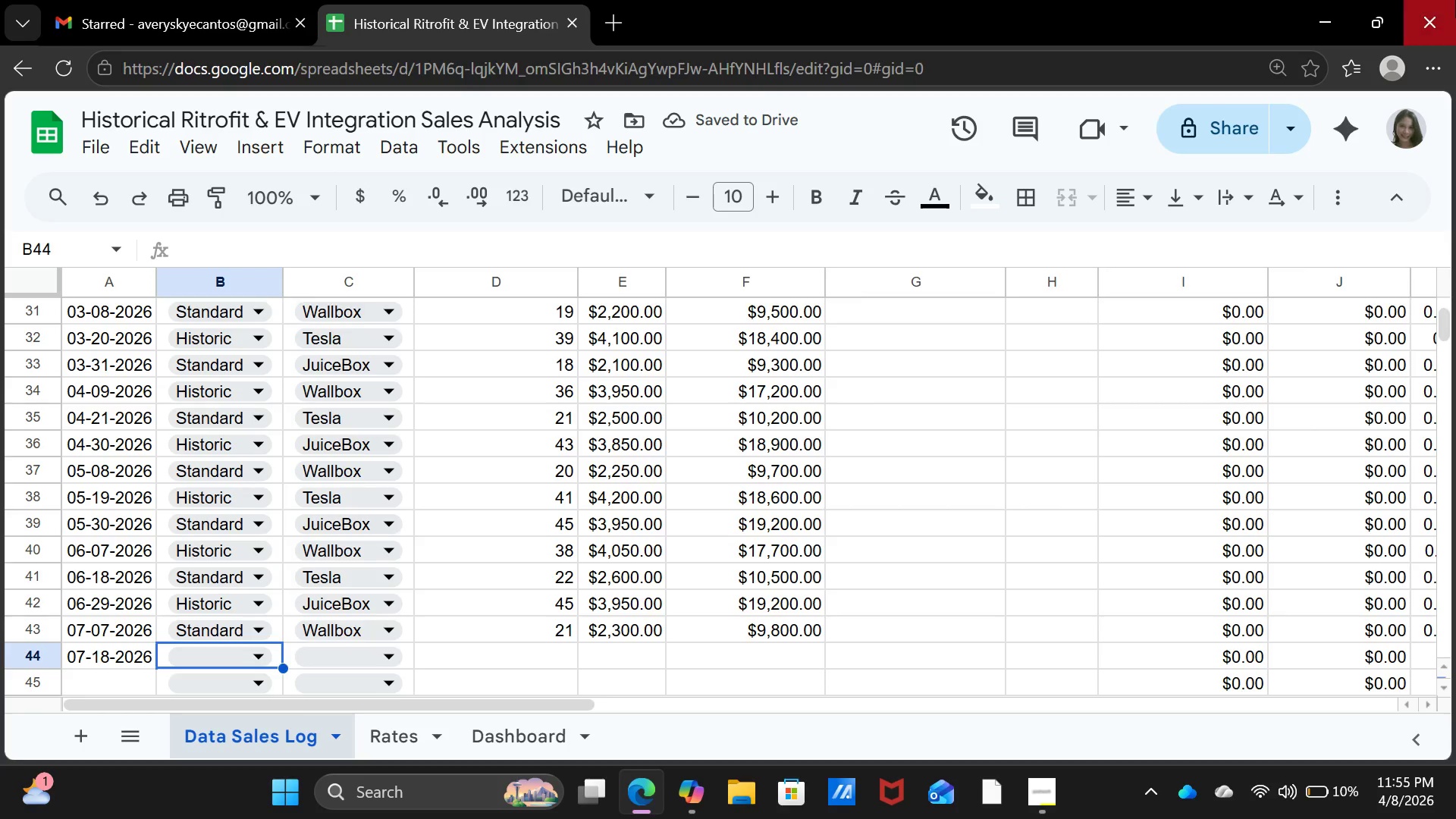 
wait(6.48)
 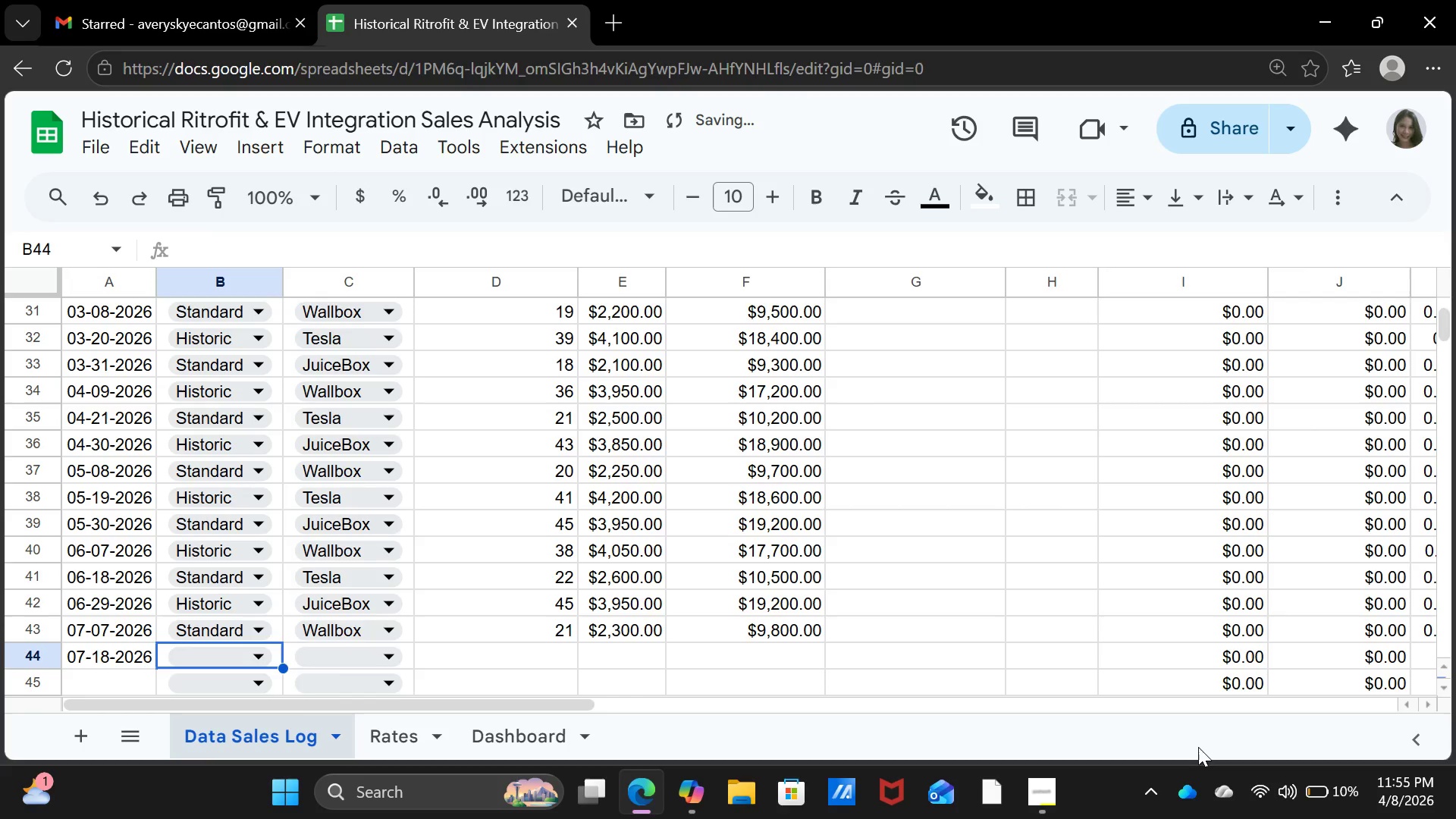 
left_click([193, 657])
 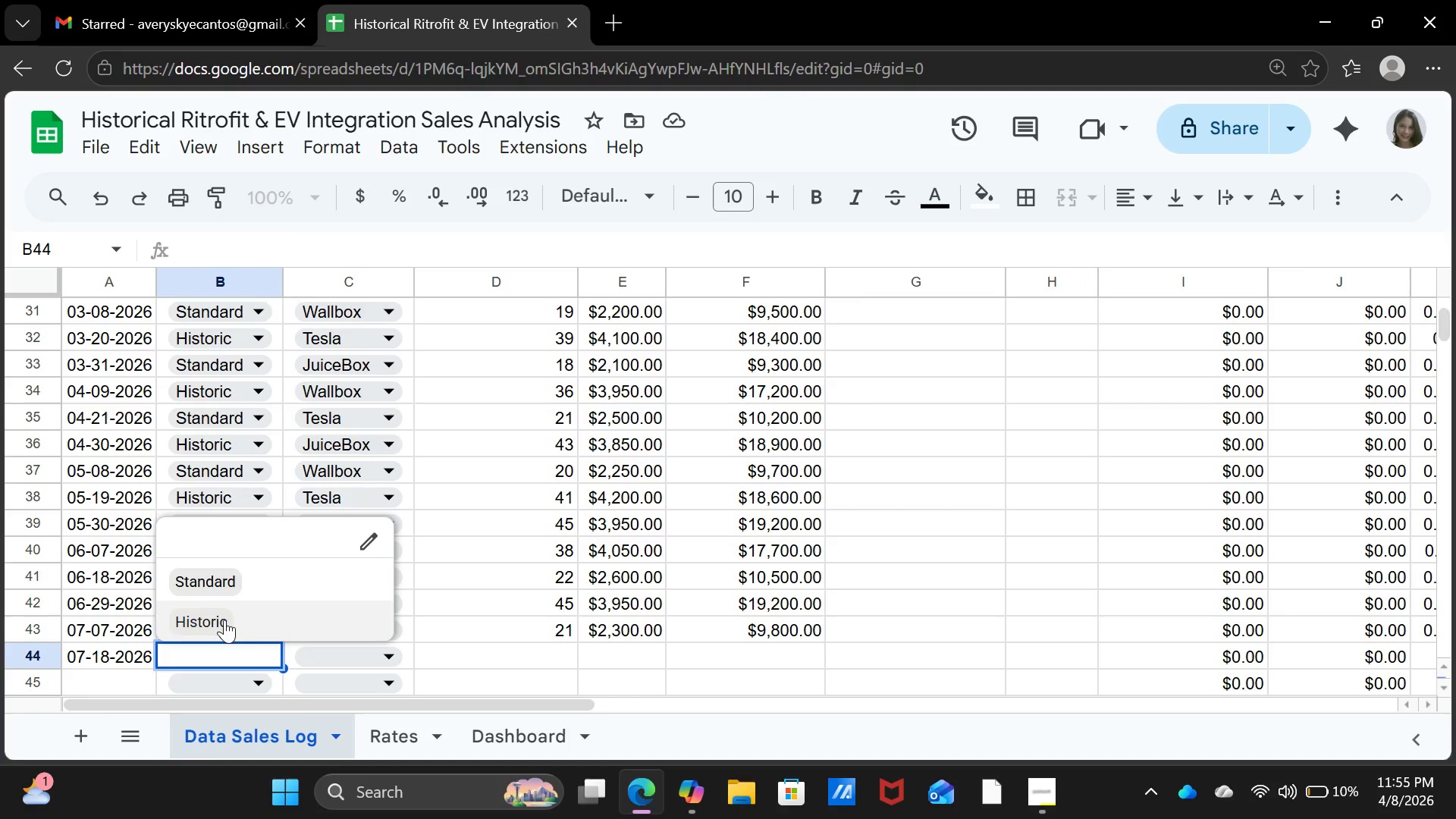 
left_click([224, 620])
 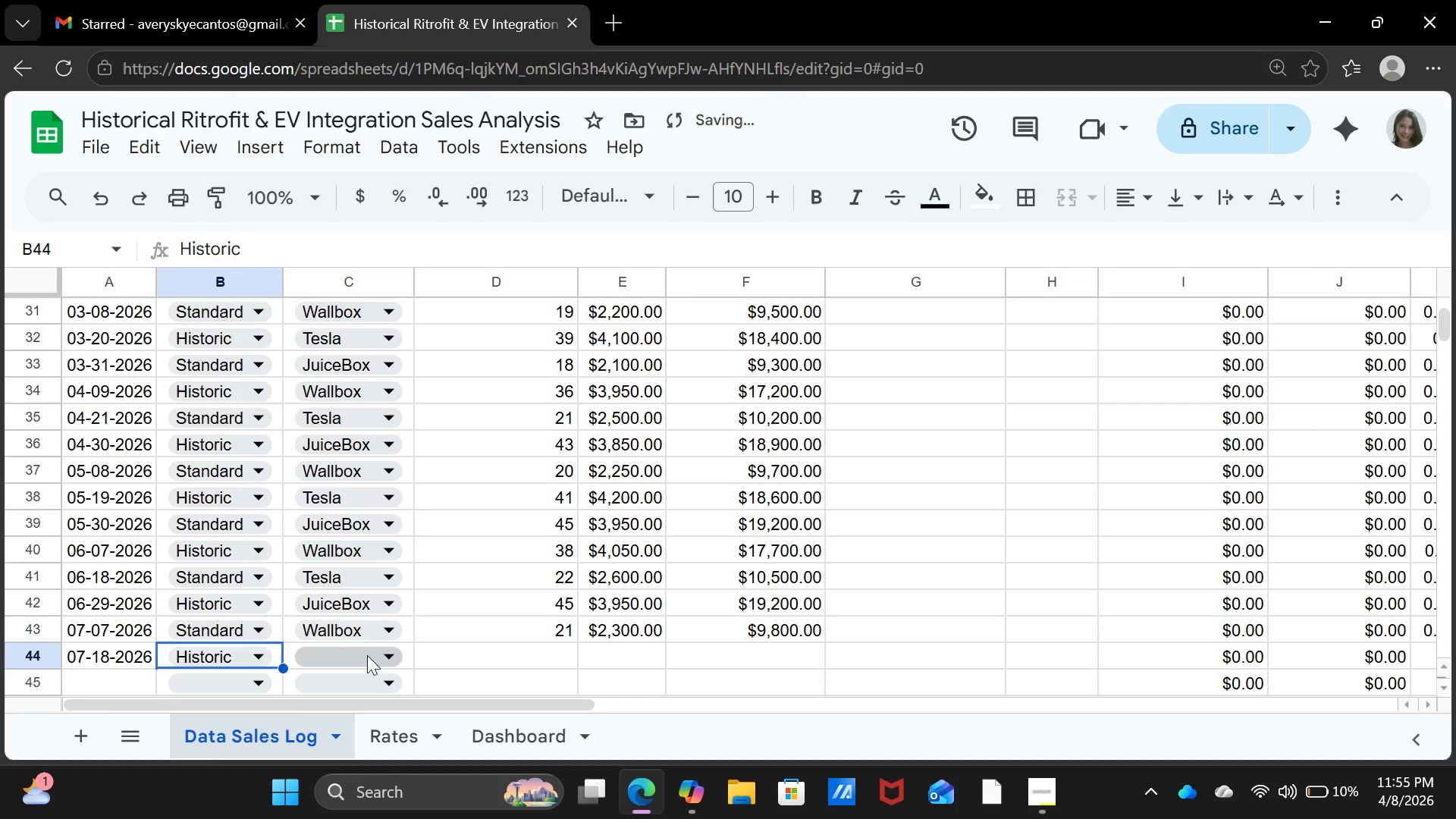 
left_click([367, 655])
 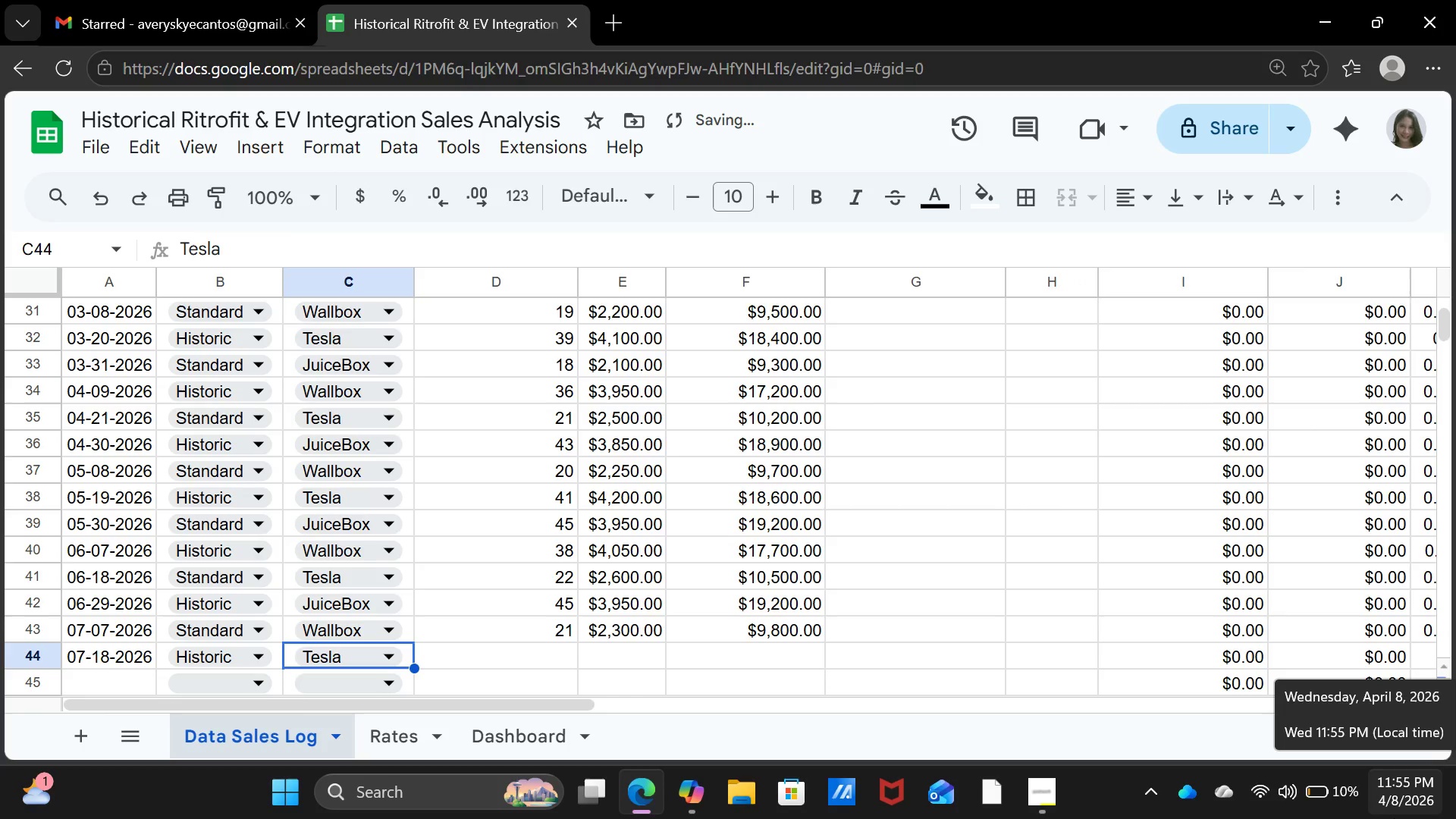 
key(Shift+ShiftRight)
 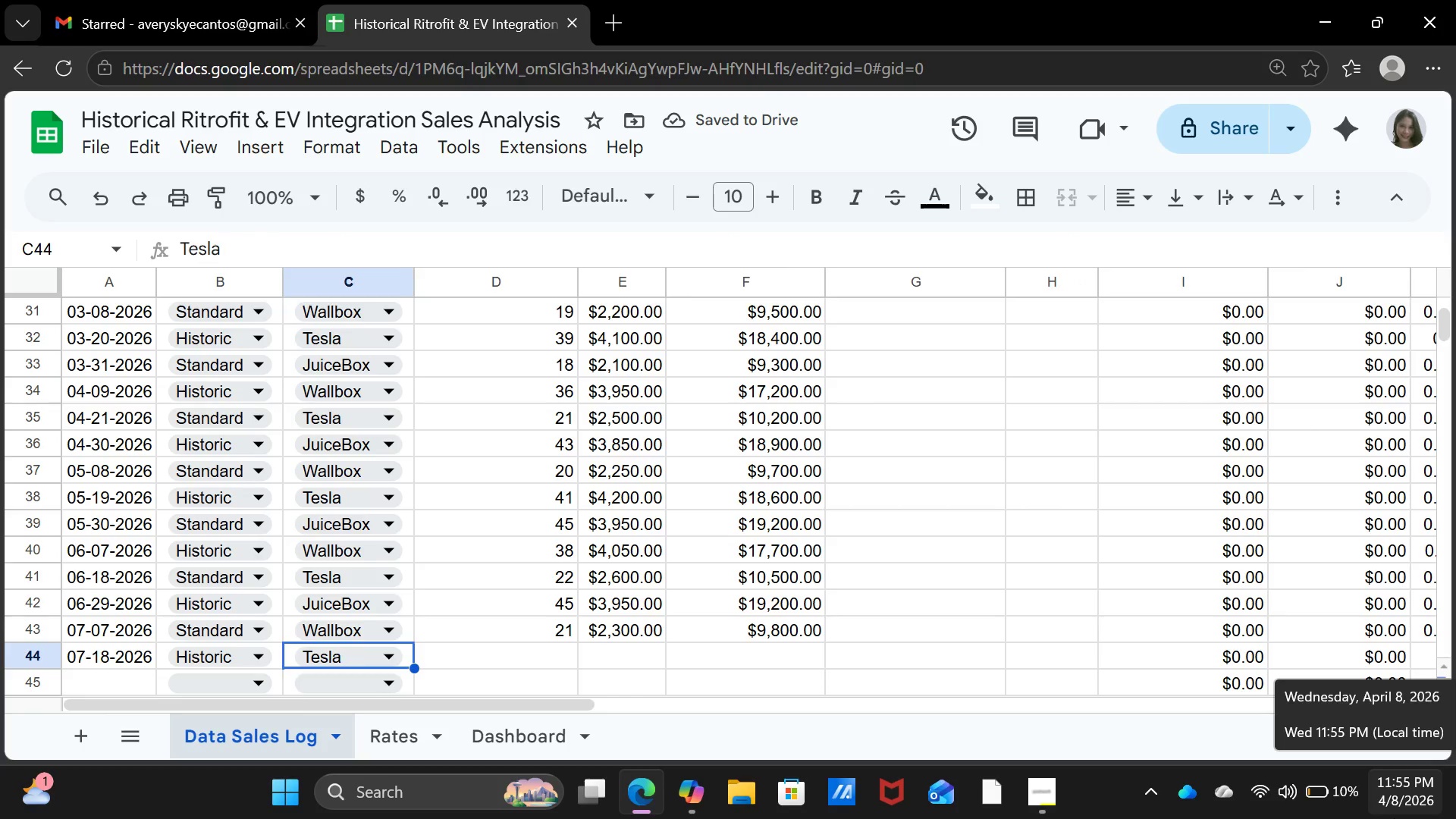 
key(ArrowRight)
 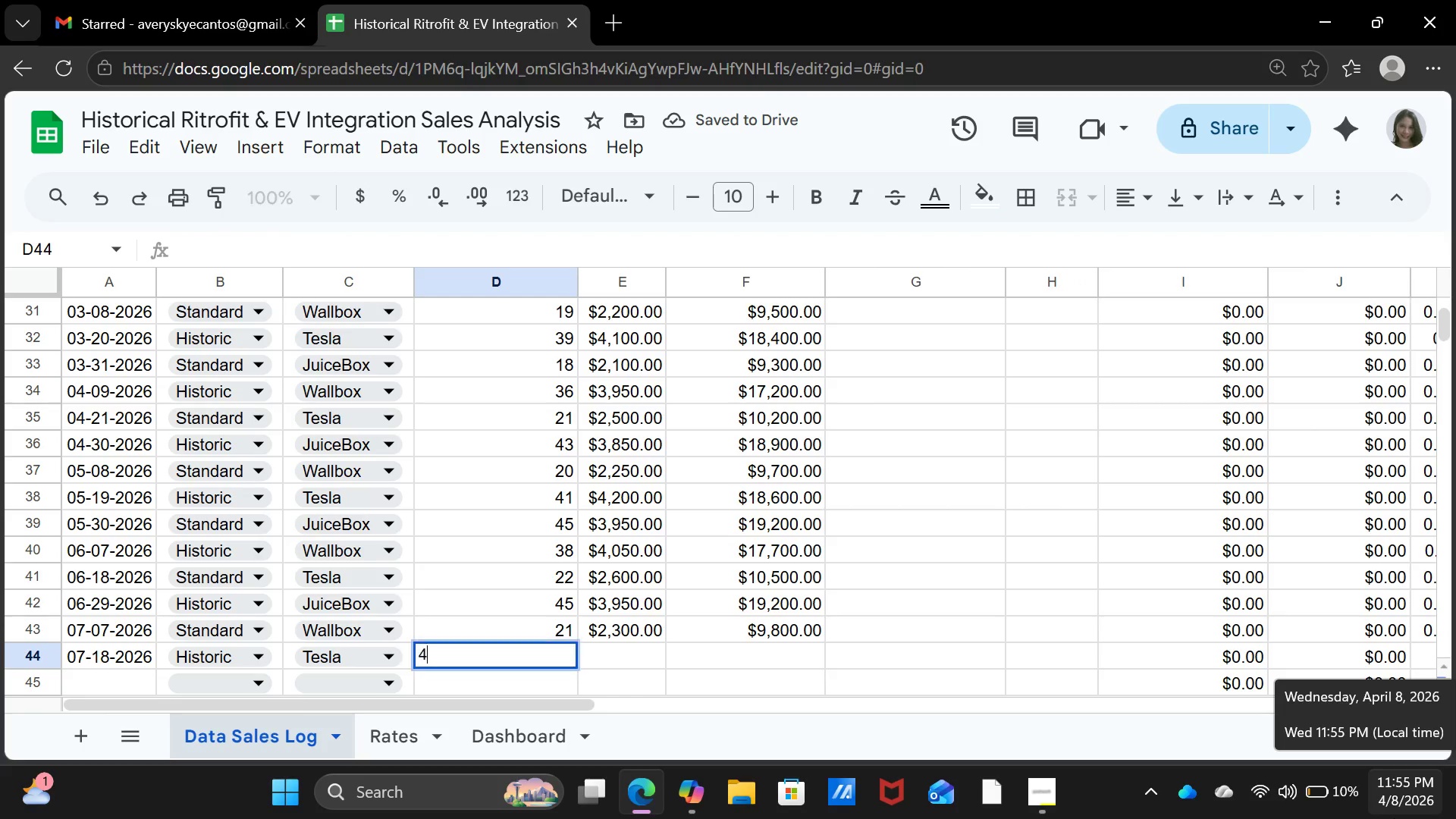 
type(40)
 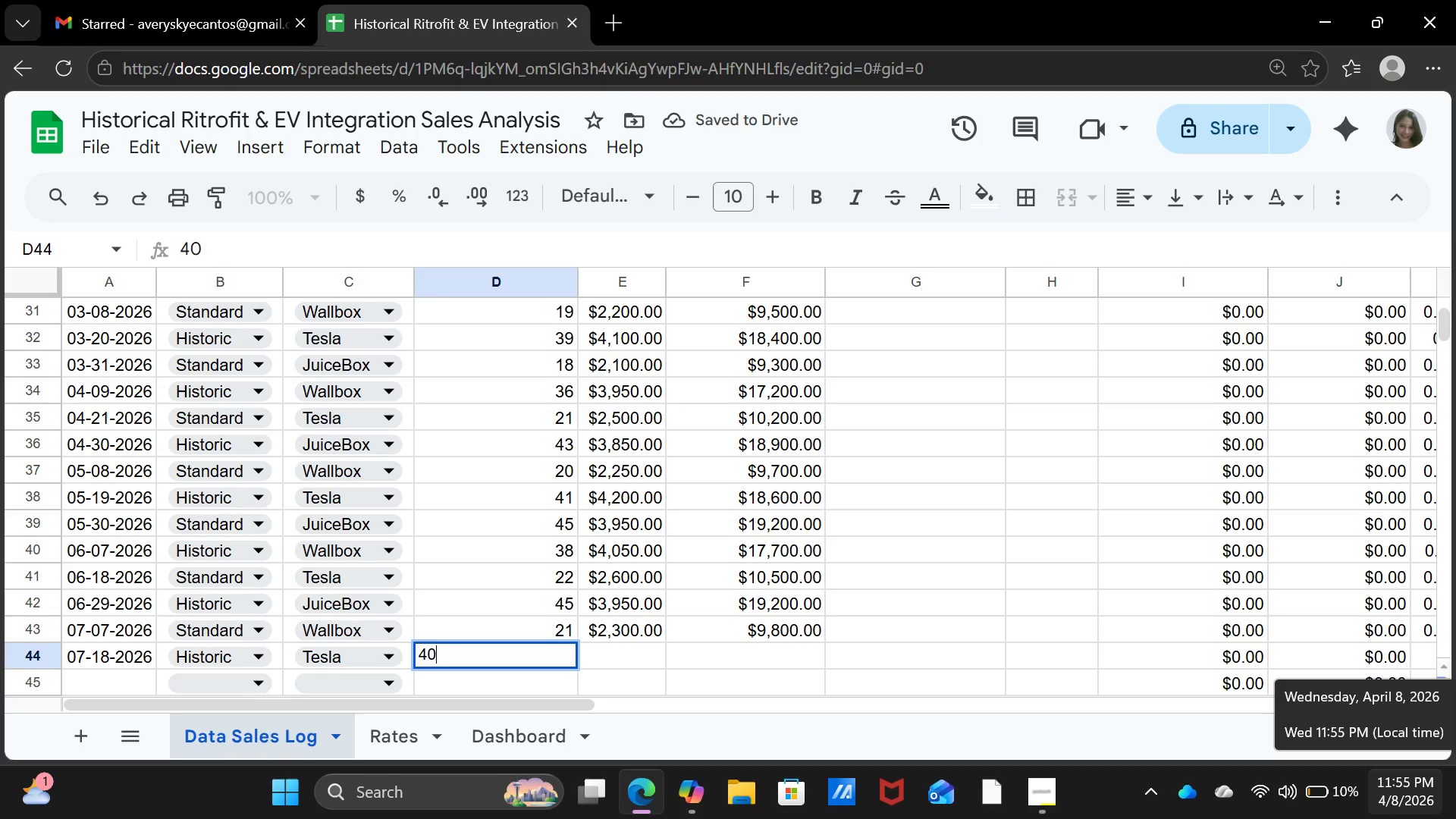 
key(ArrowRight)
 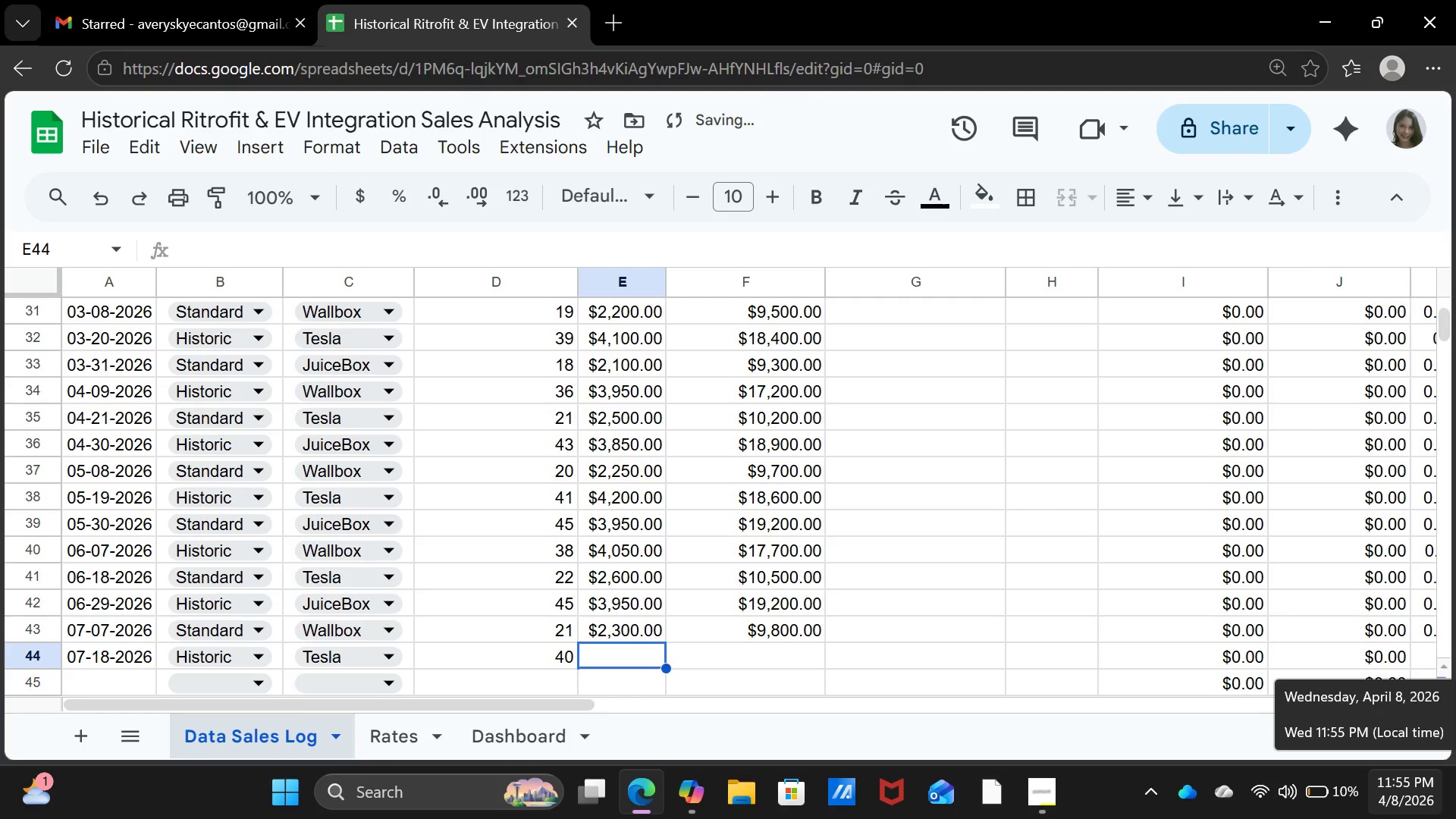 
type(4250)
 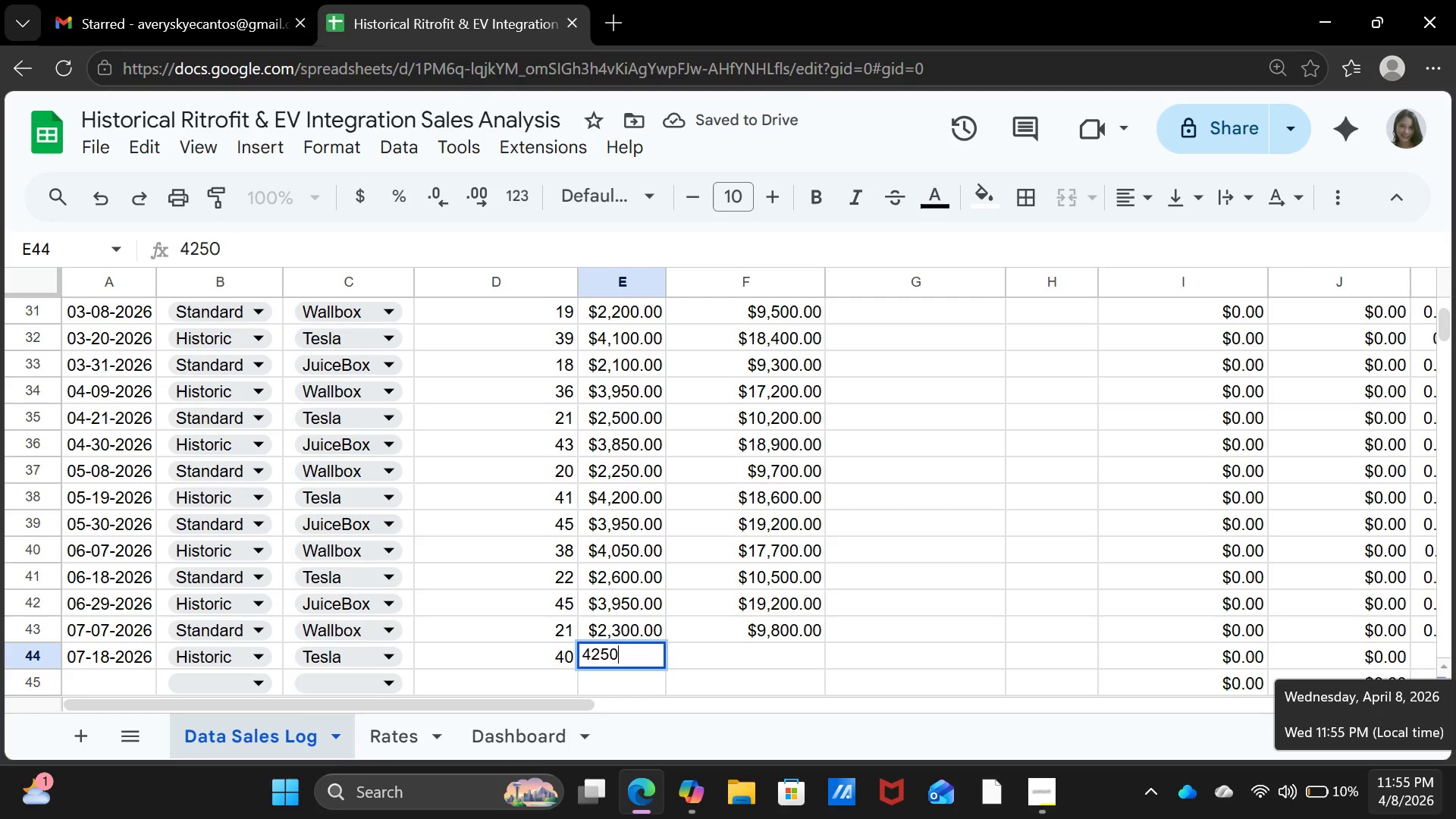 
key(ArrowRight)
 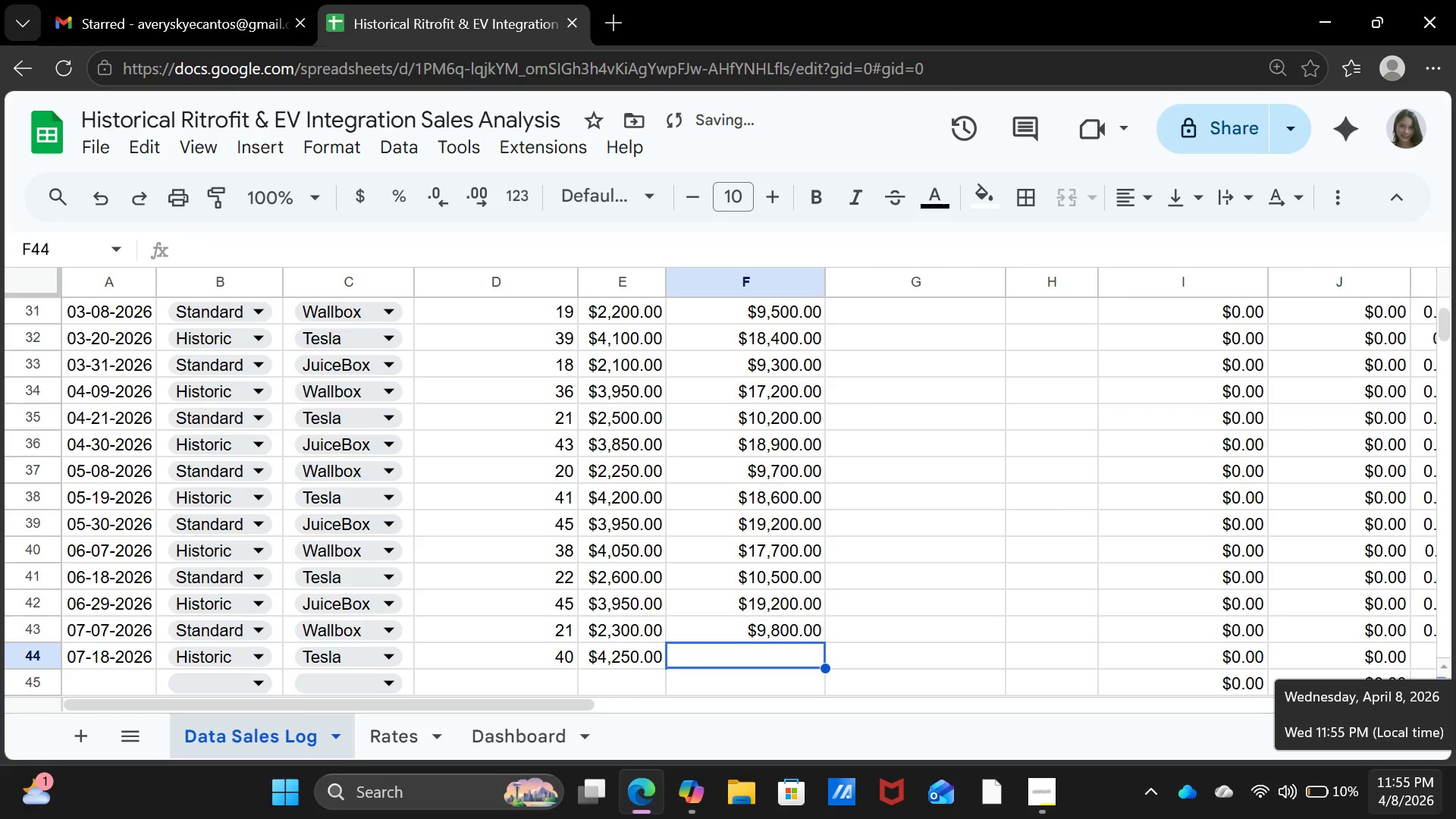 
type(18900)
 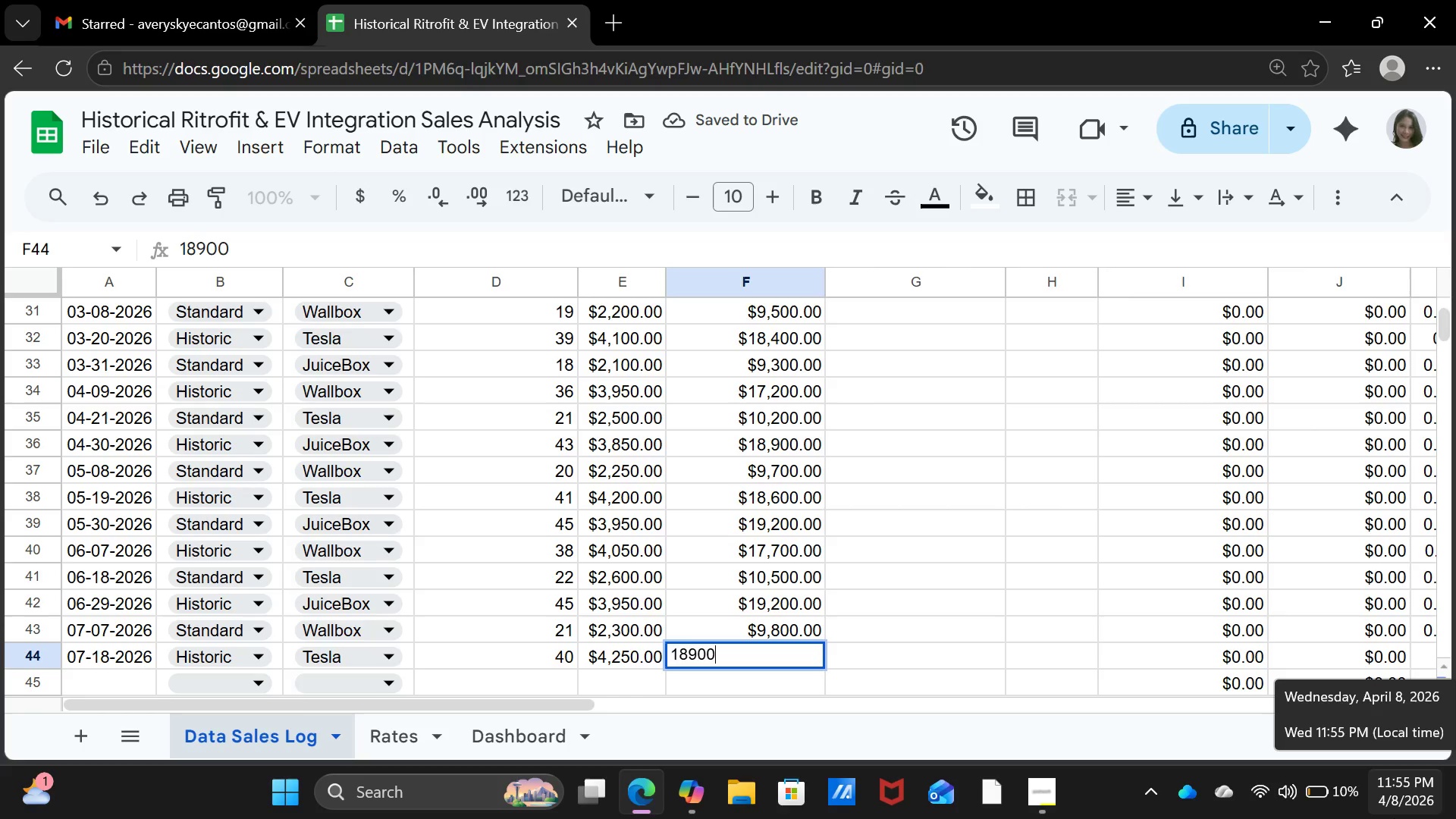 
key(ArrowDown)
 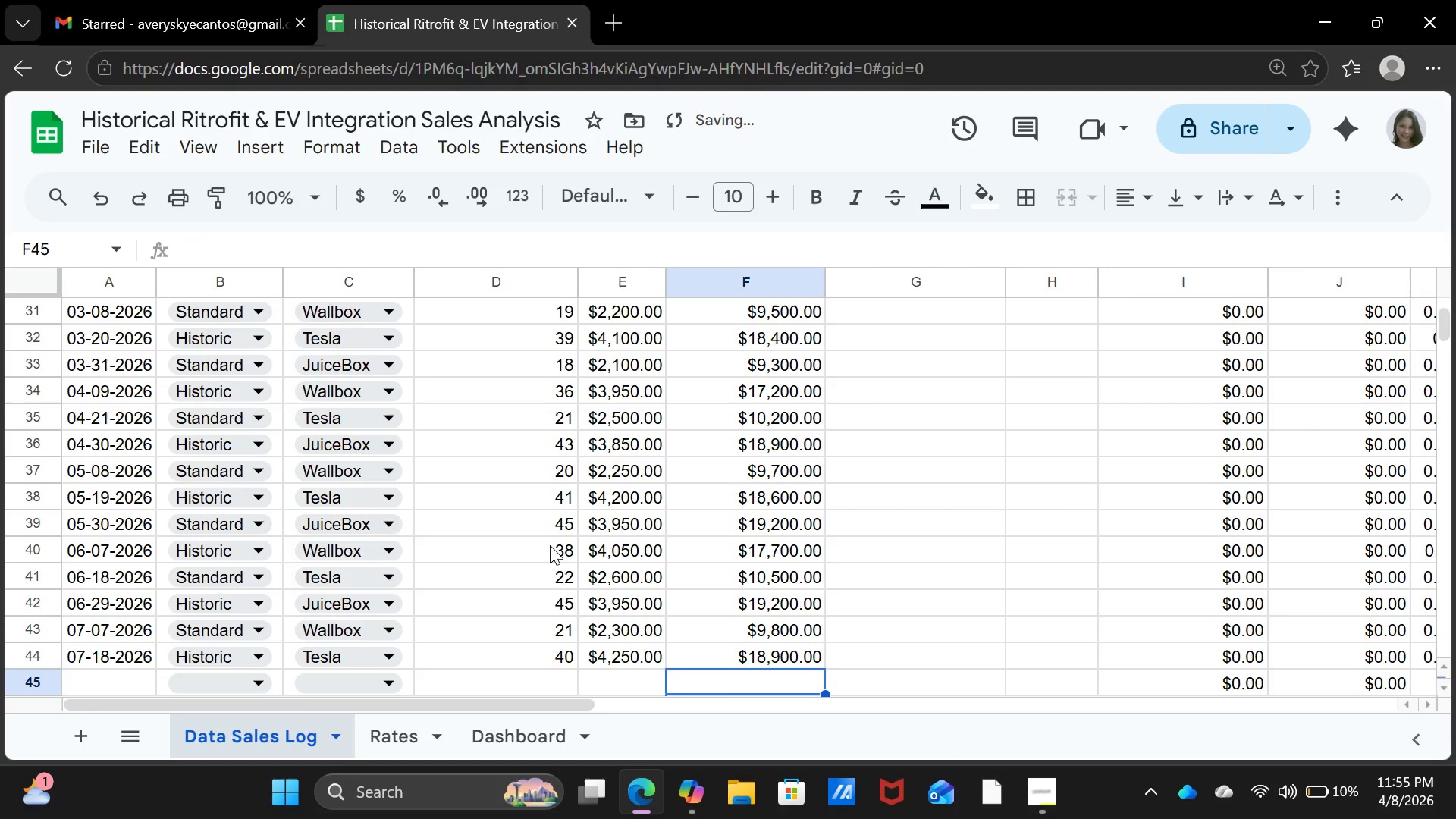 
scroll: coordinate [595, 558], scroll_direction: down, amount: 1.0
 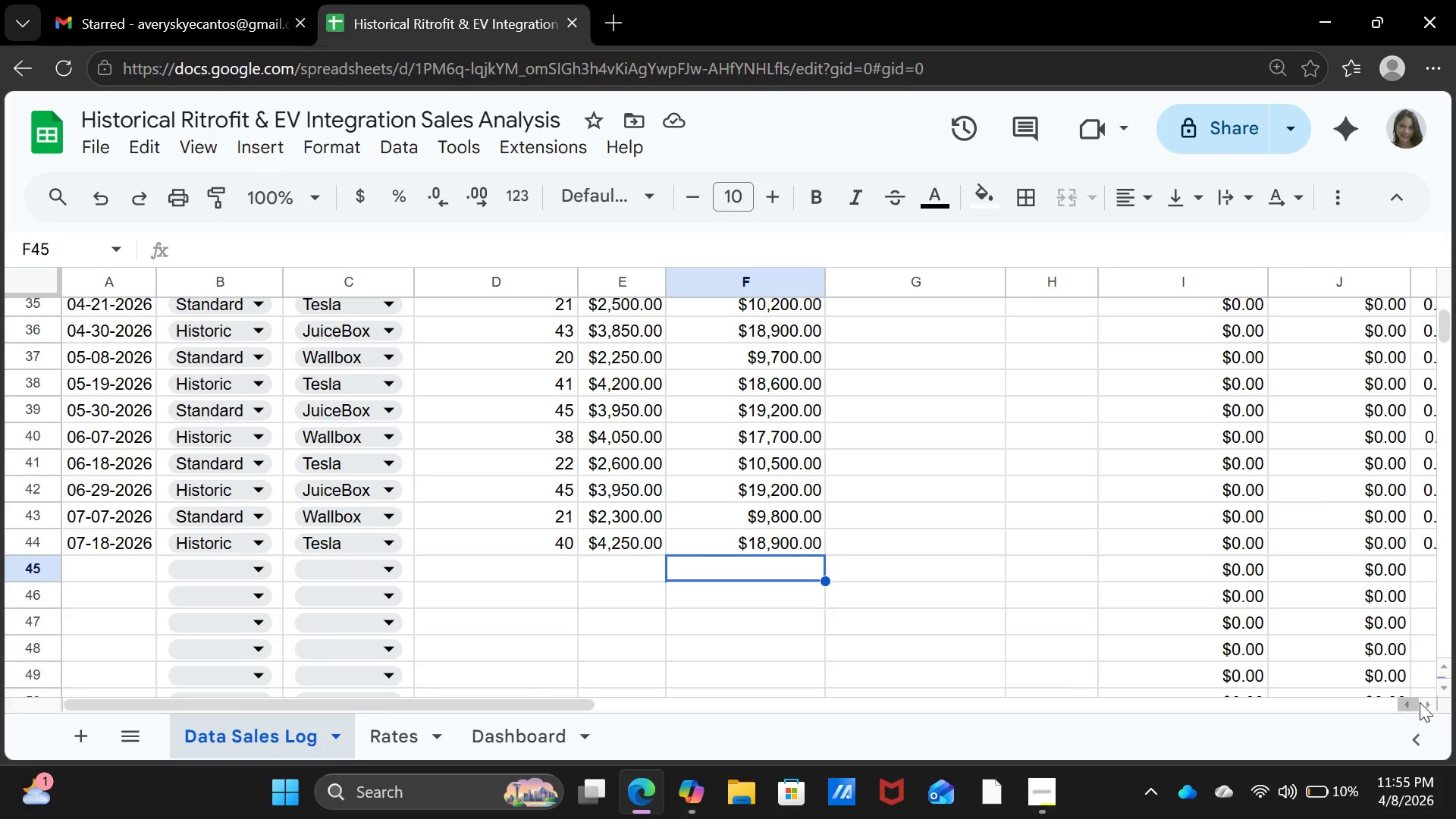 
left_click([1429, 700])
 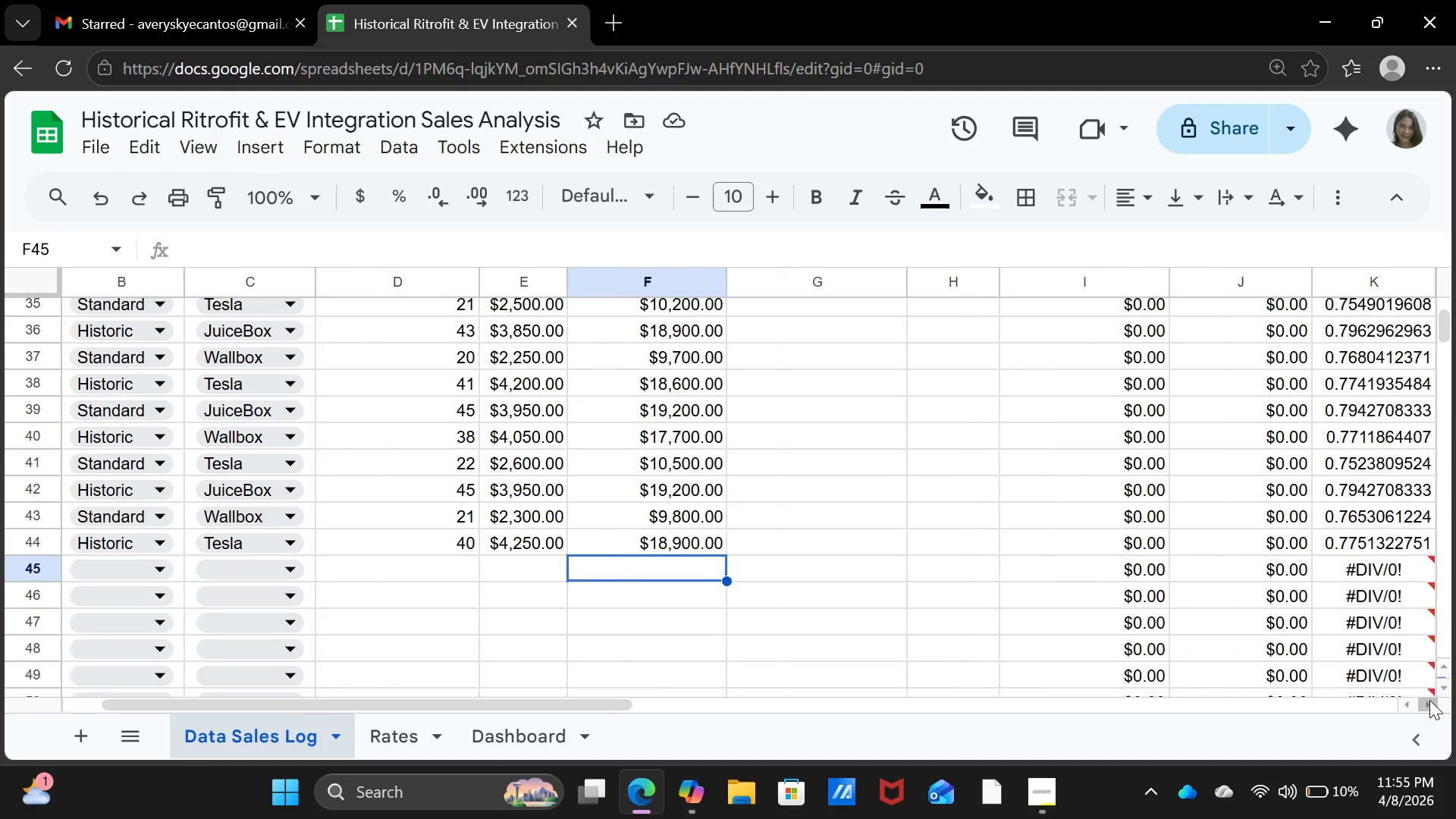 
triple_click([1429, 700])
 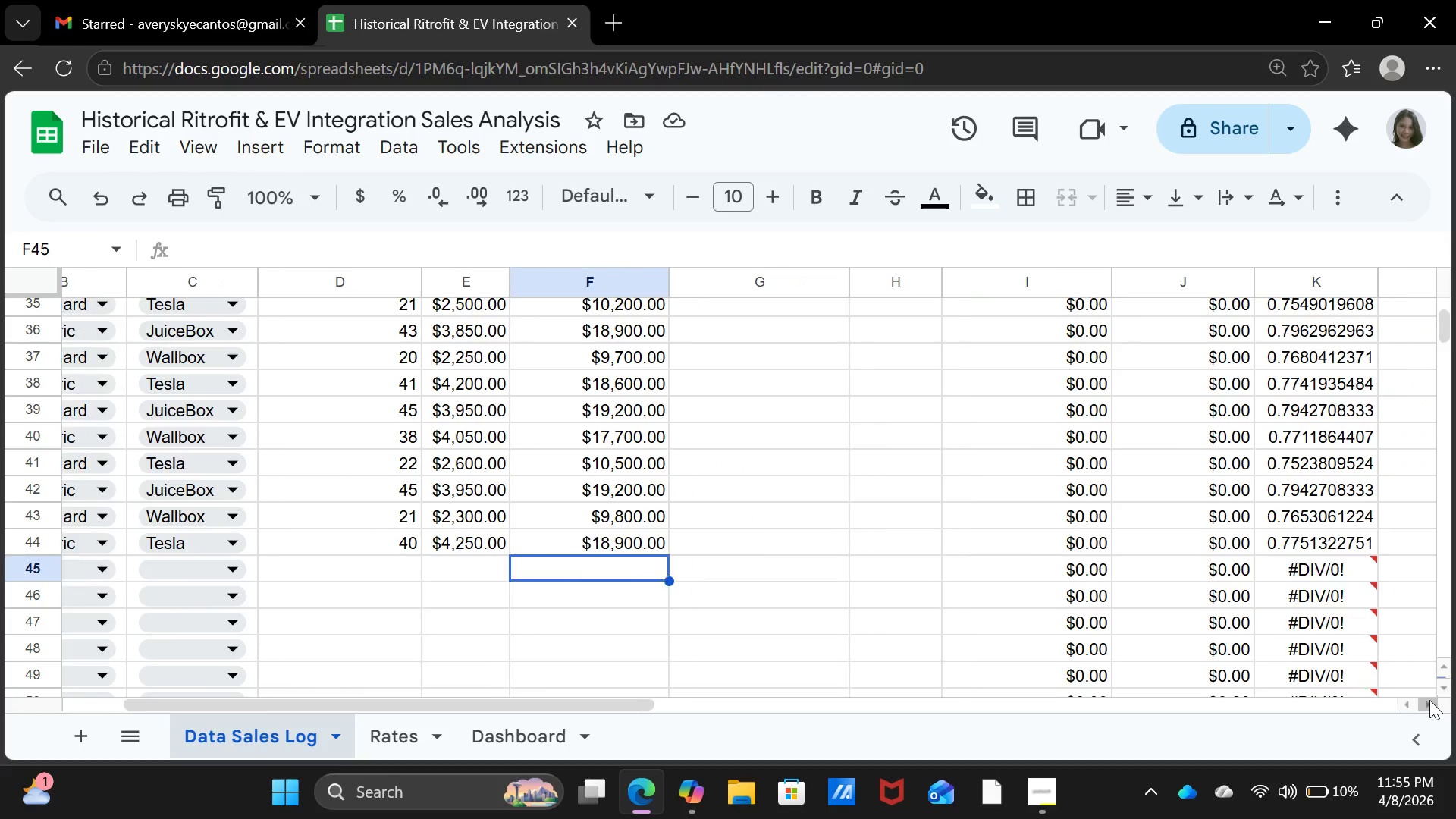 
triple_click([1429, 700])
 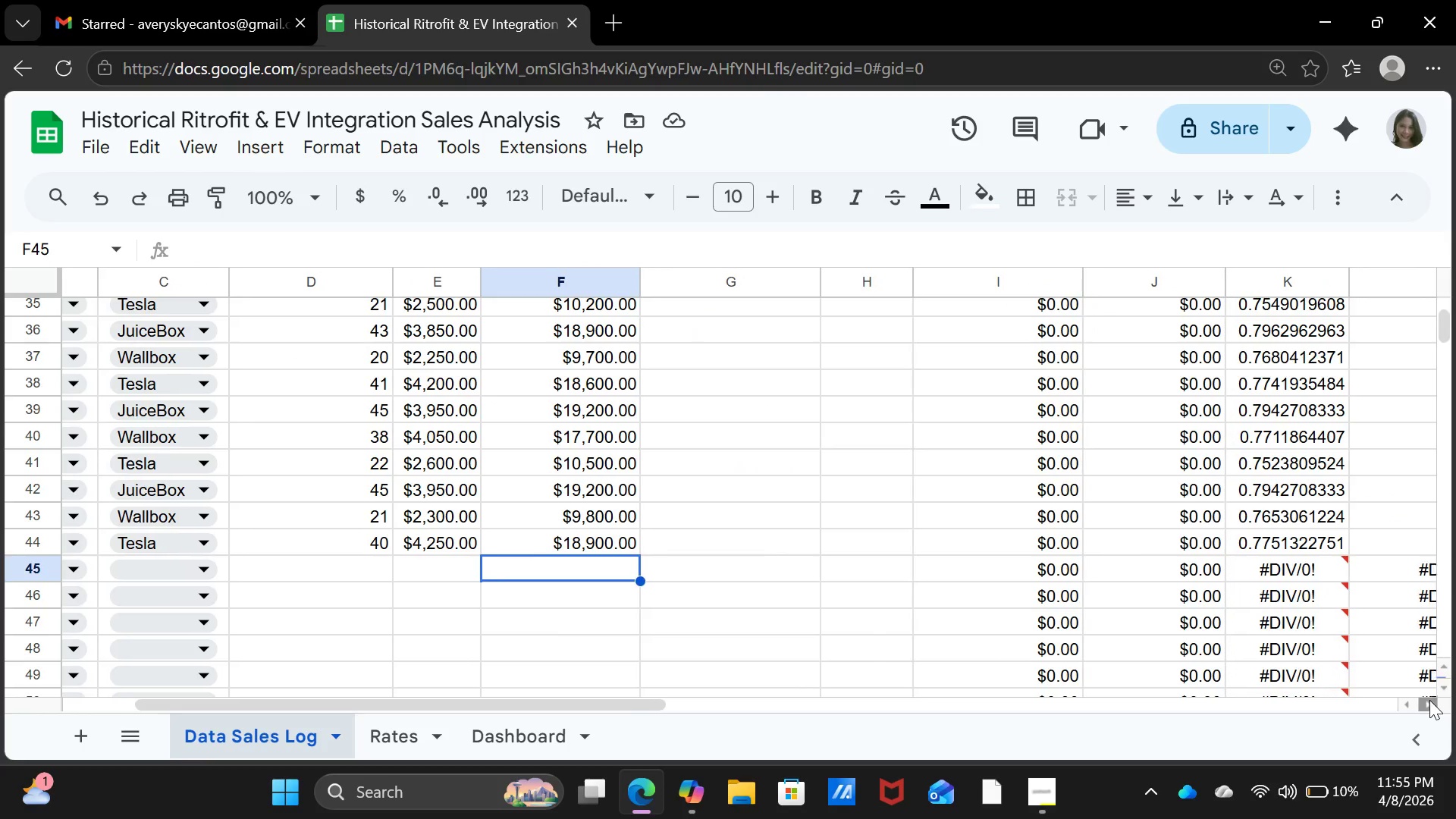 
triple_click([1429, 700])
 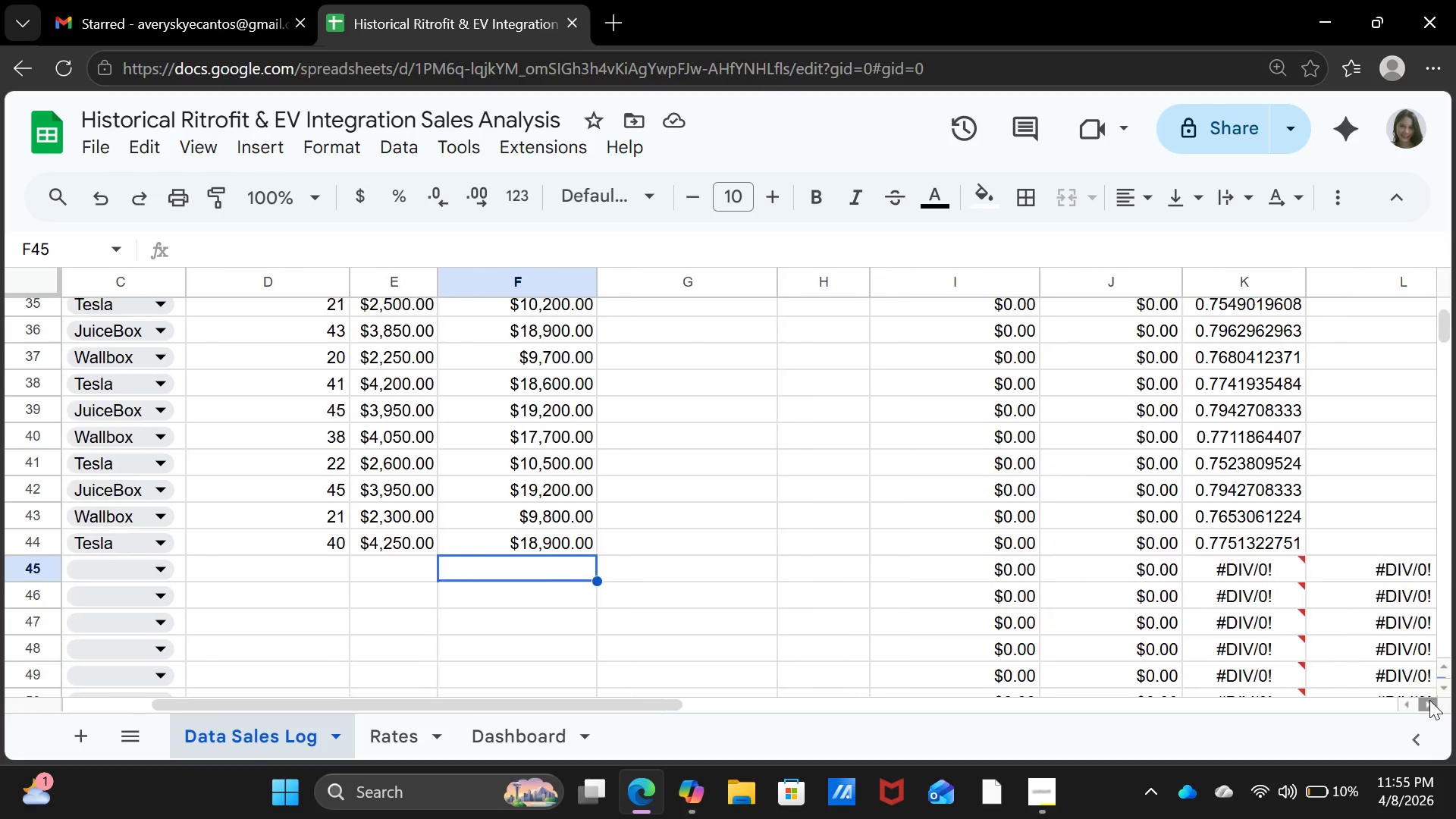 
triple_click([1429, 700])
 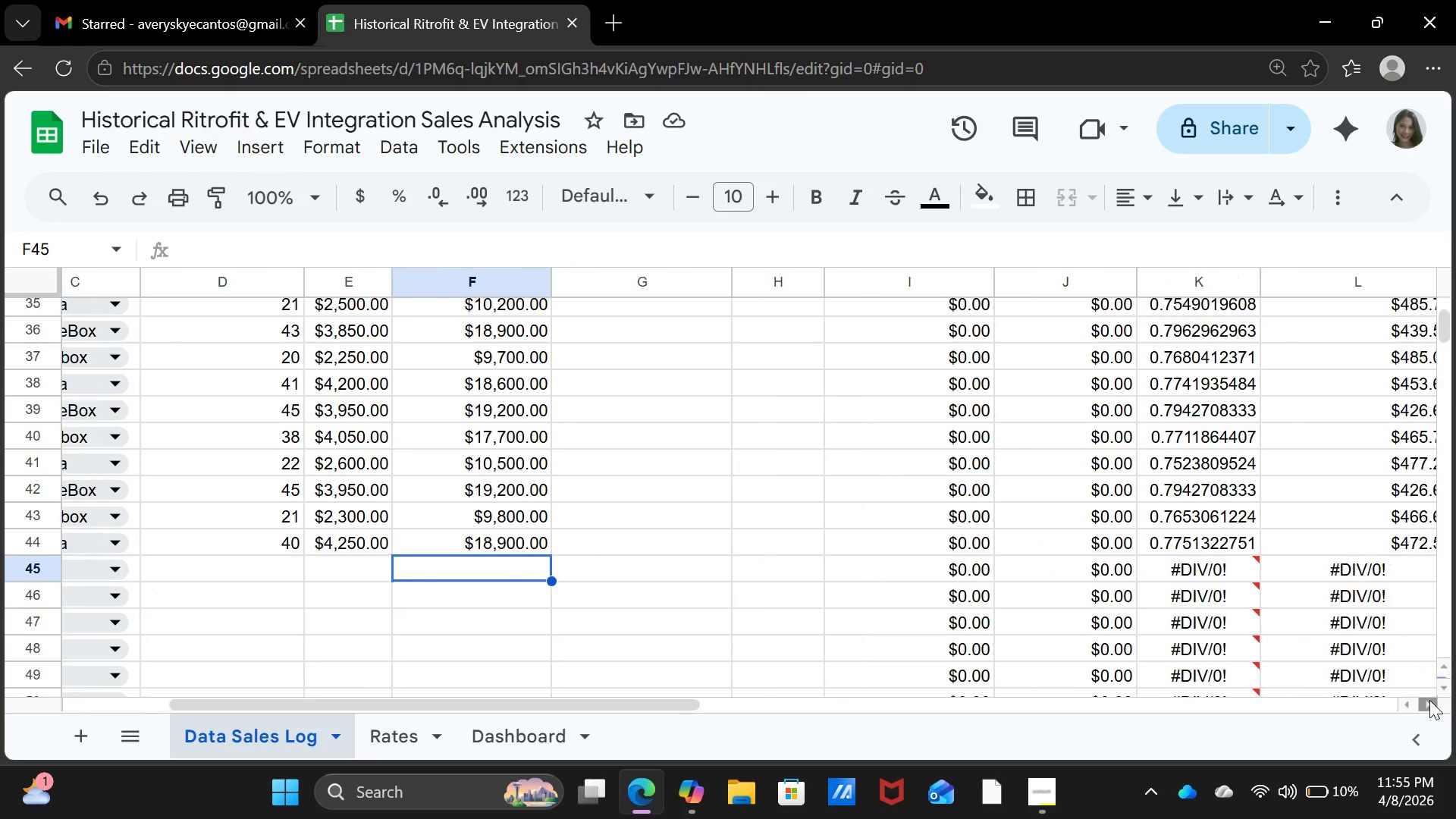 
triple_click([1429, 700])
 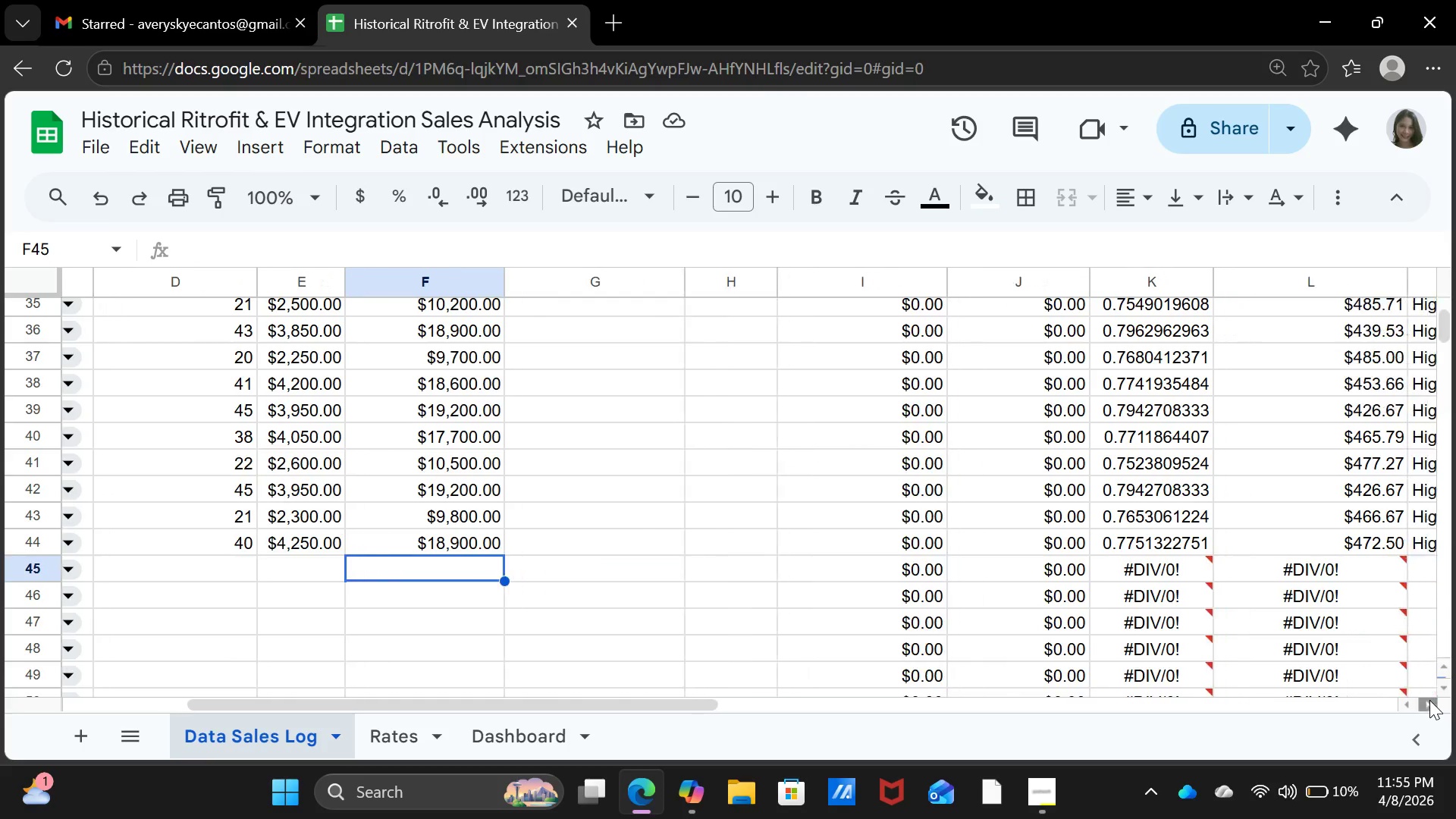 
triple_click([1429, 700])
 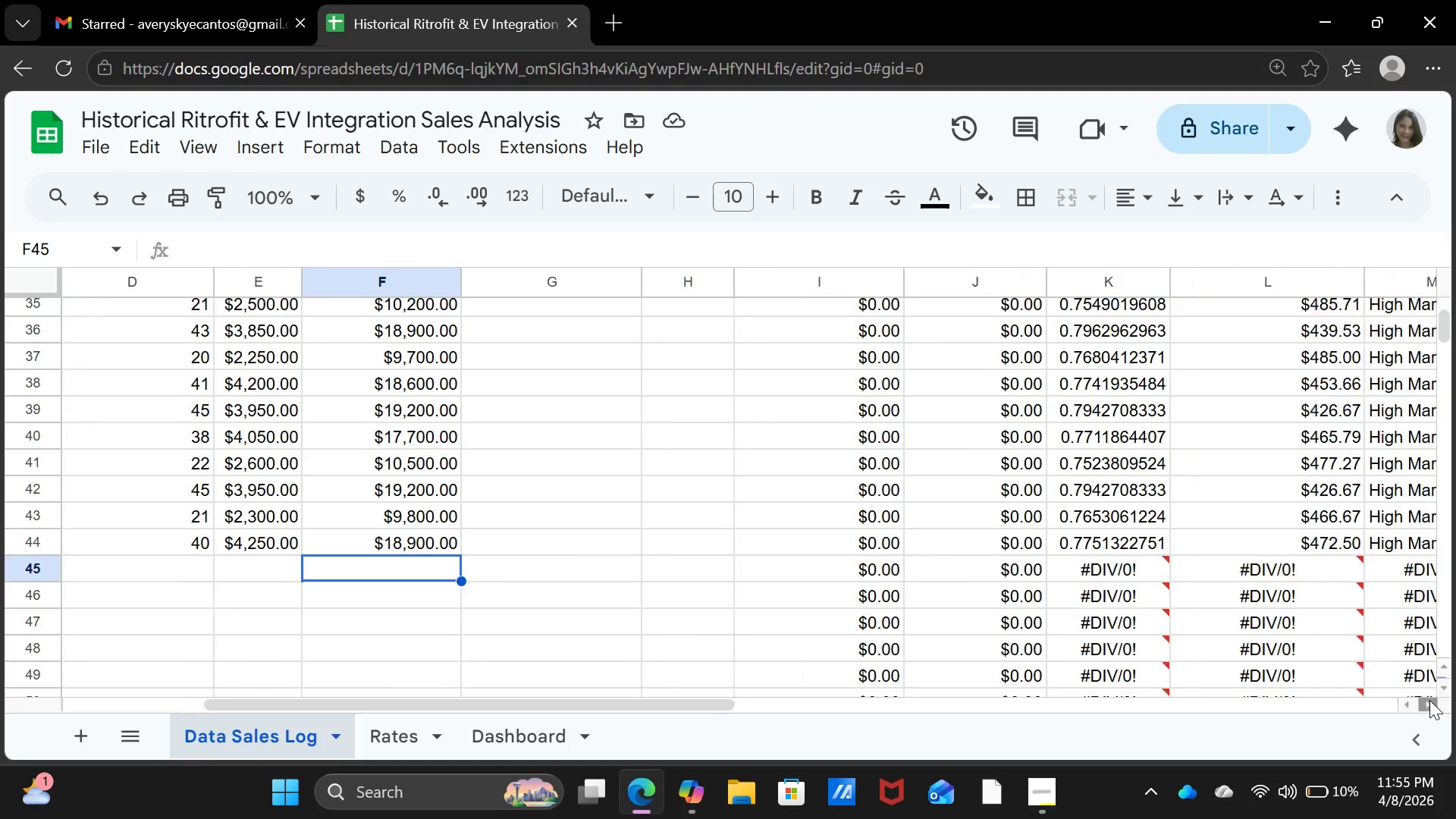 
triple_click([1429, 700])
 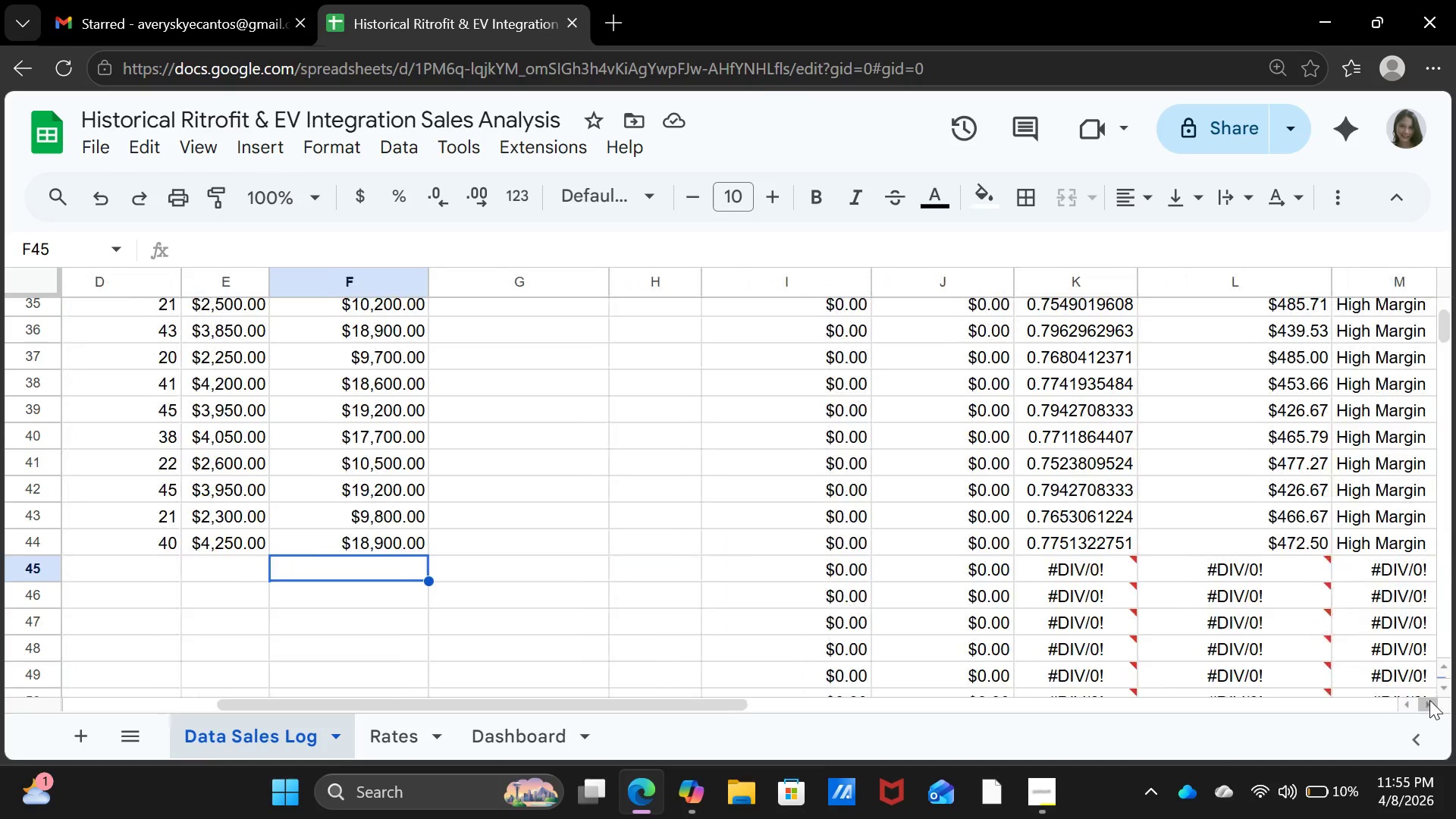 
triple_click([1429, 700])
 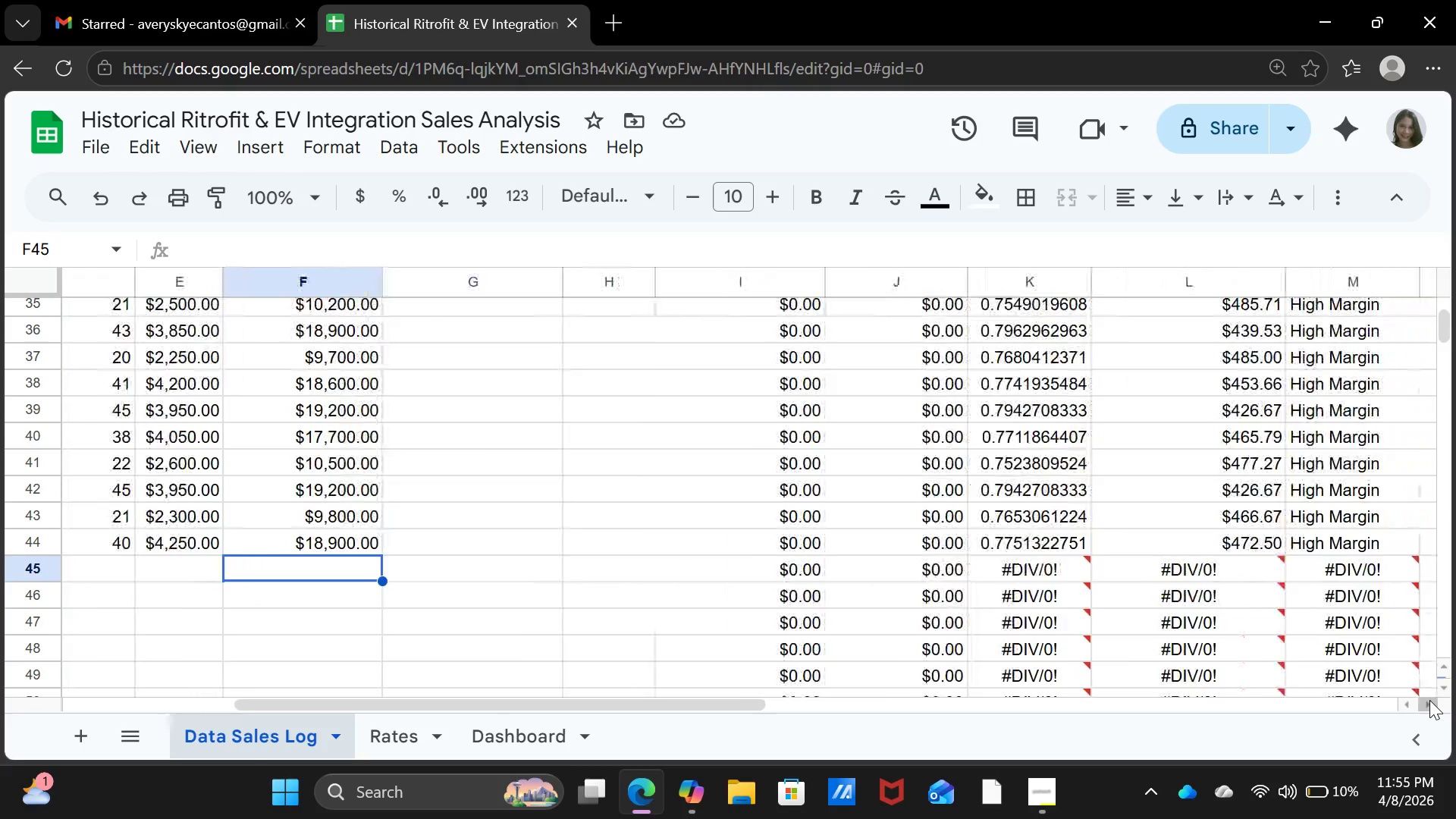 
triple_click([1429, 700])
 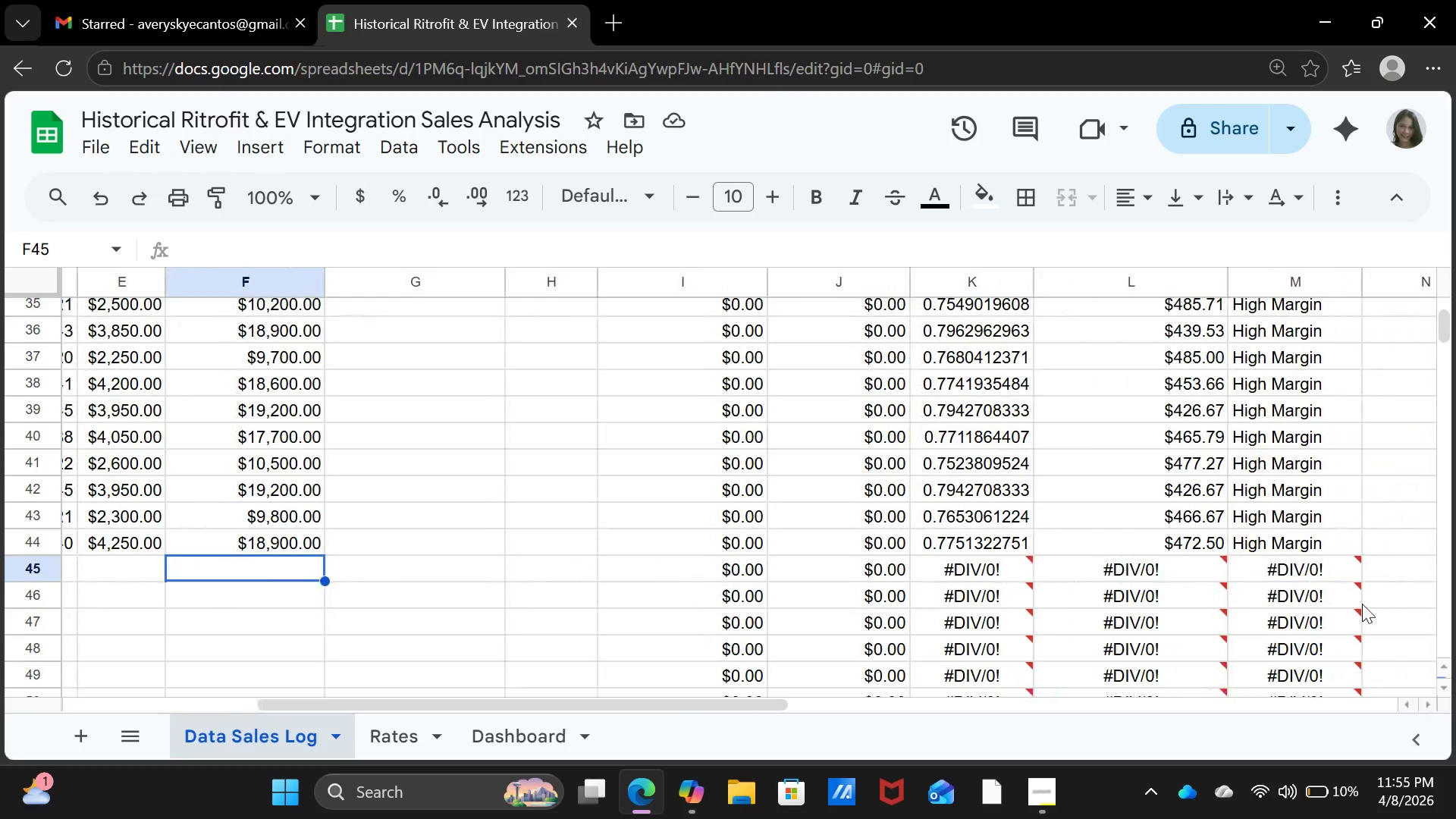 
scroll: coordinate [1361, 603], scroll_direction: up, amount: 5.0
 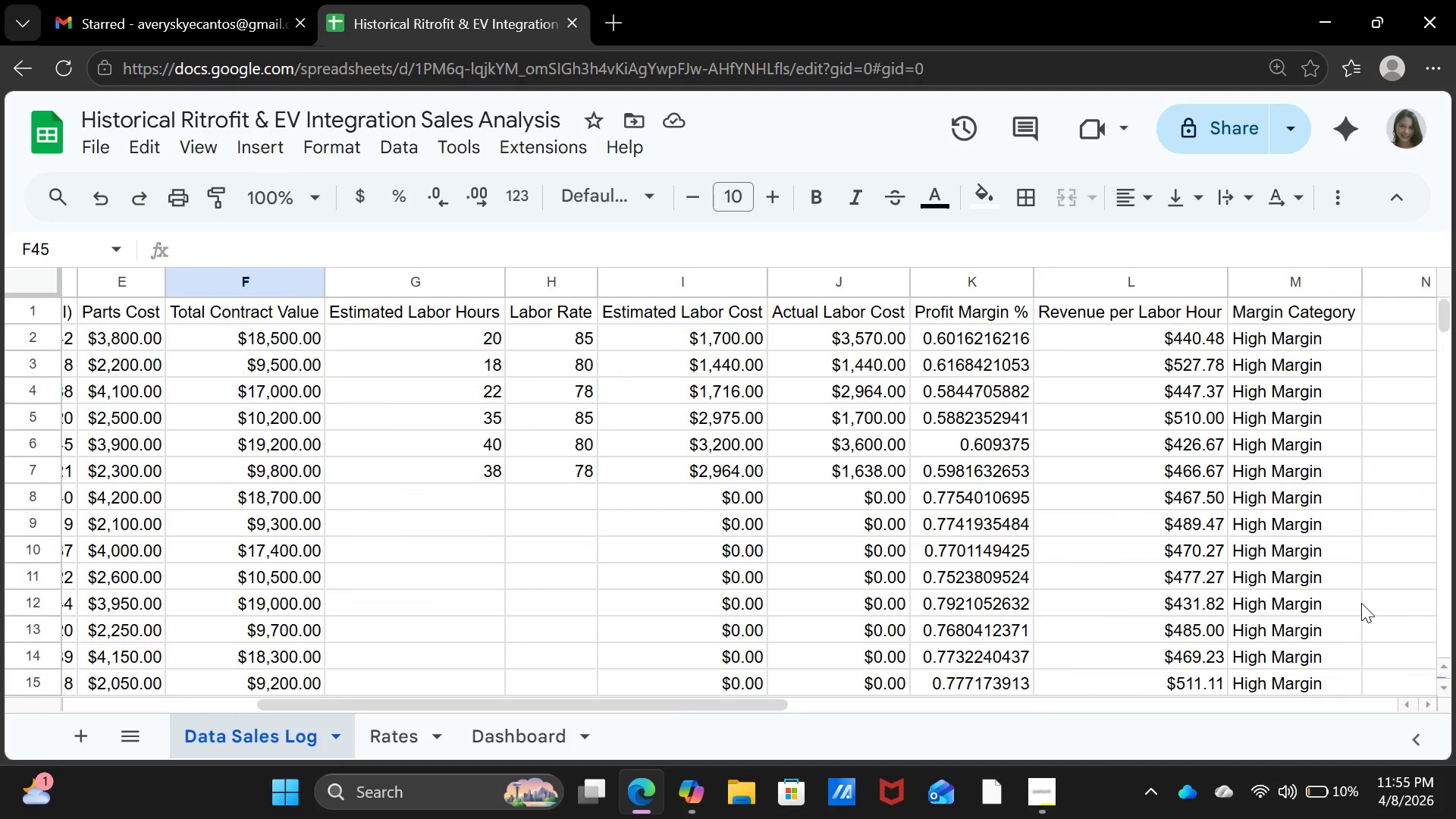 
scroll: coordinate [1361, 603], scroll_direction: down, amount: 9.0
 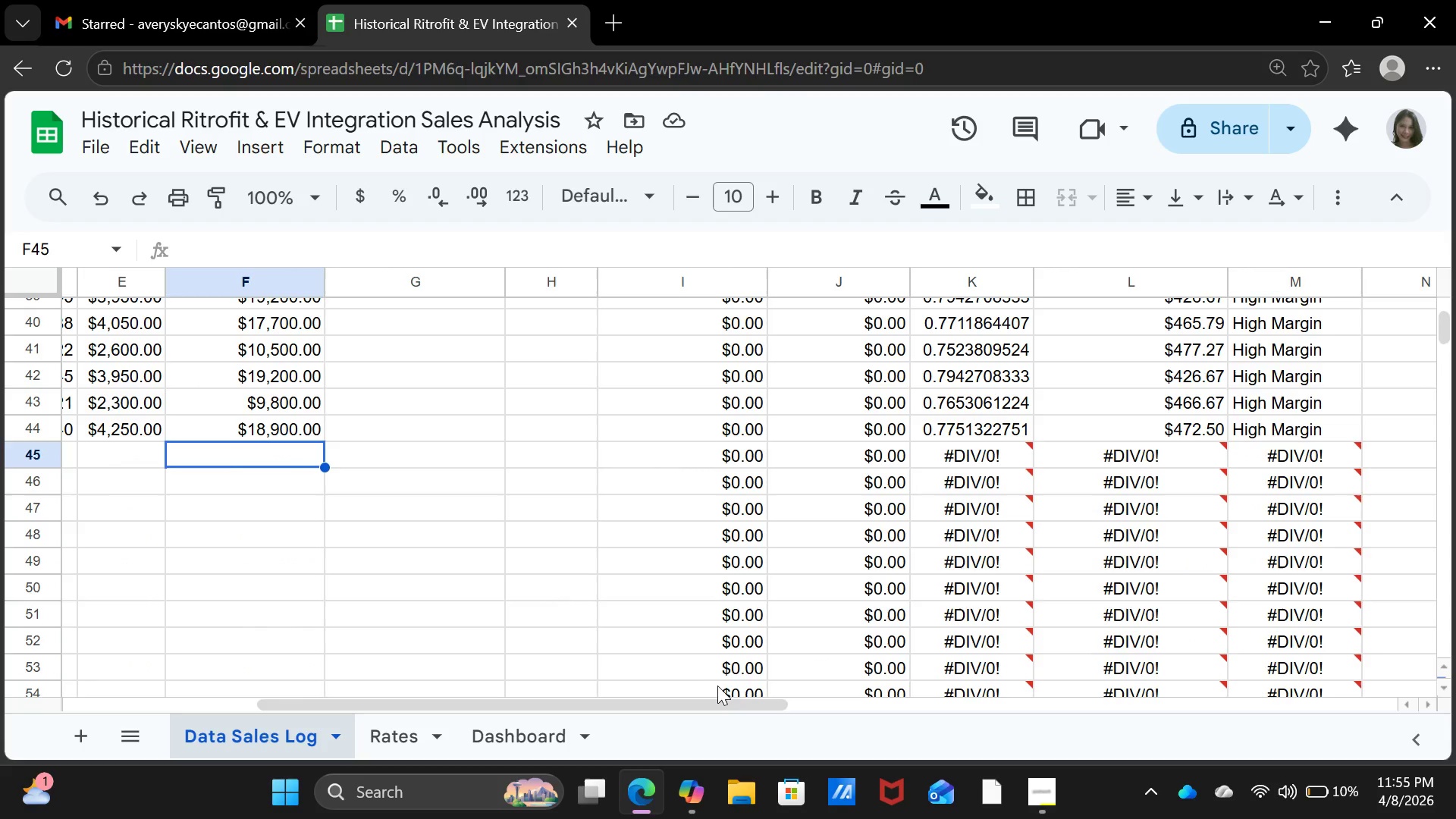 
left_click_drag(start_coordinate=[716, 701], to_coordinate=[333, 711])
 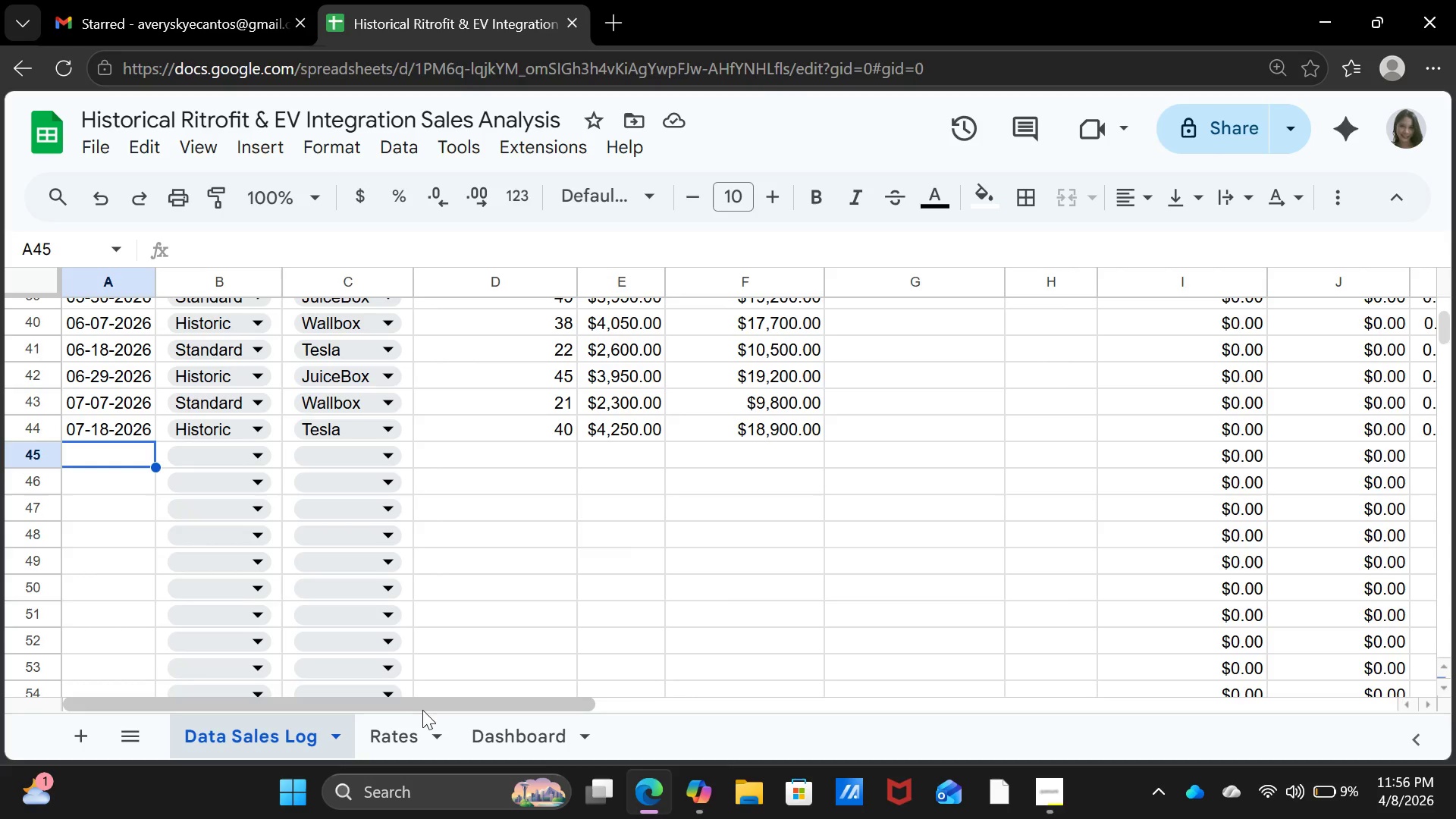 
wait(11.38)
 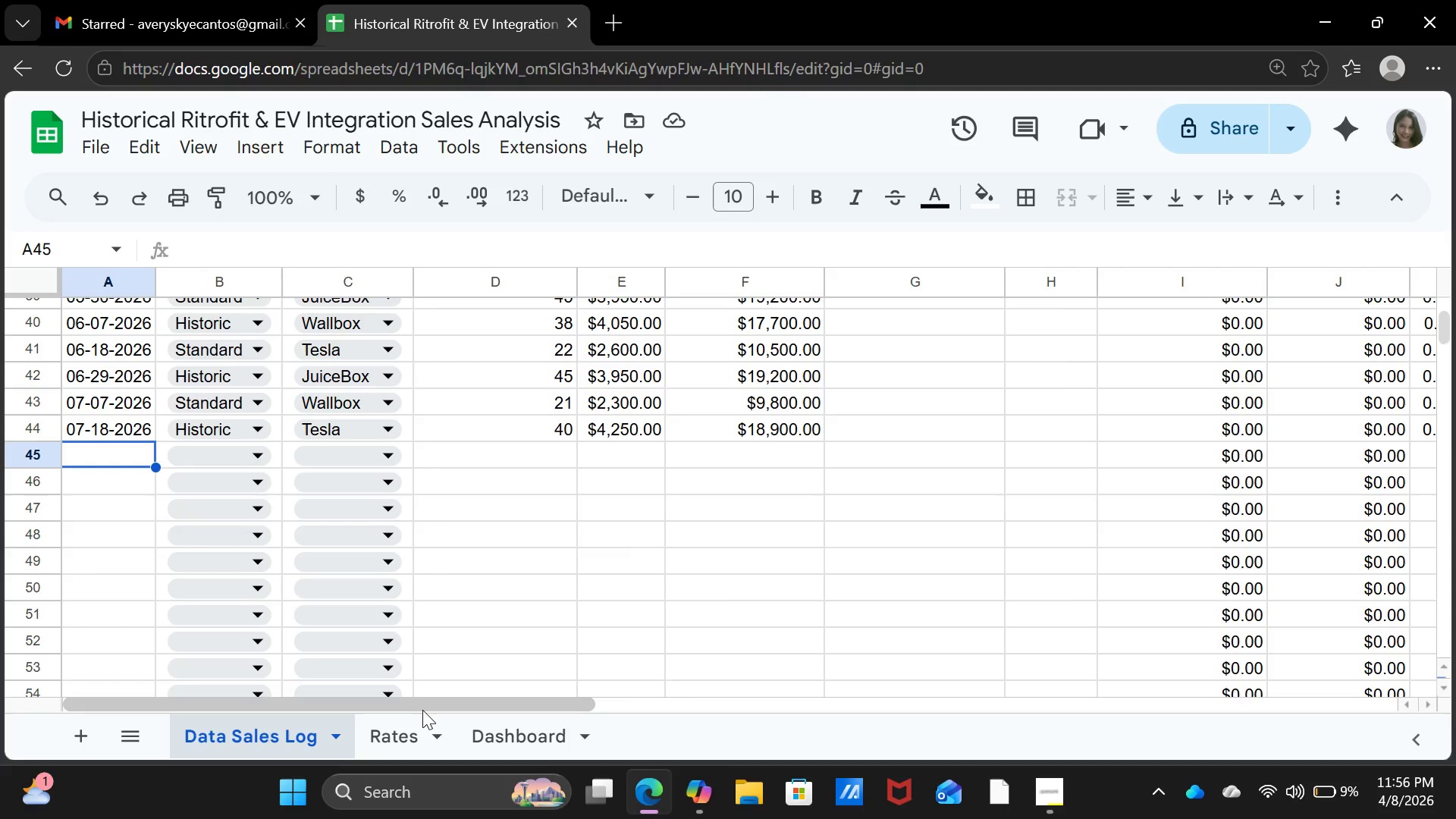 
type(07-29-2026)
 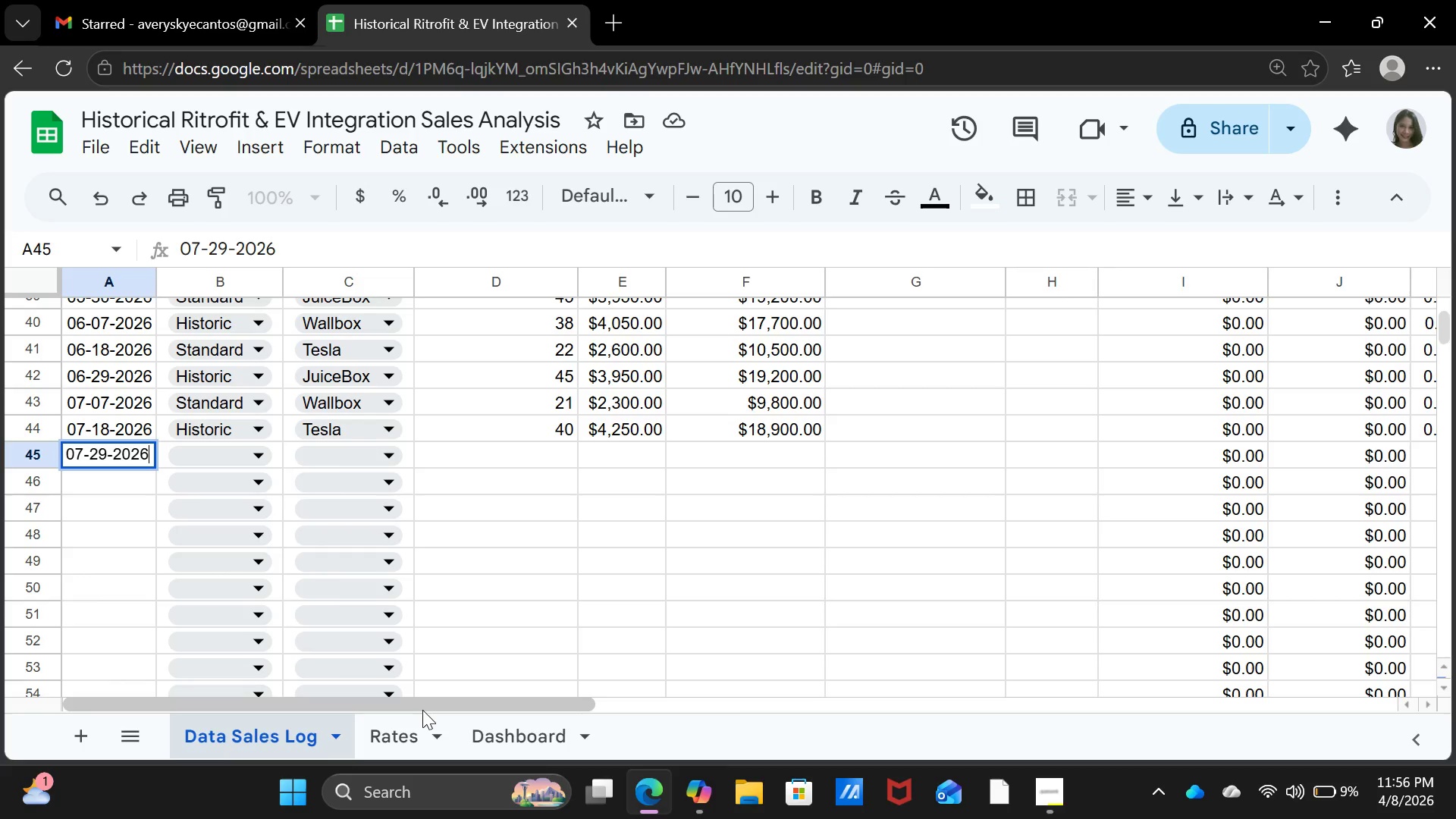 
key(ArrowRight)
 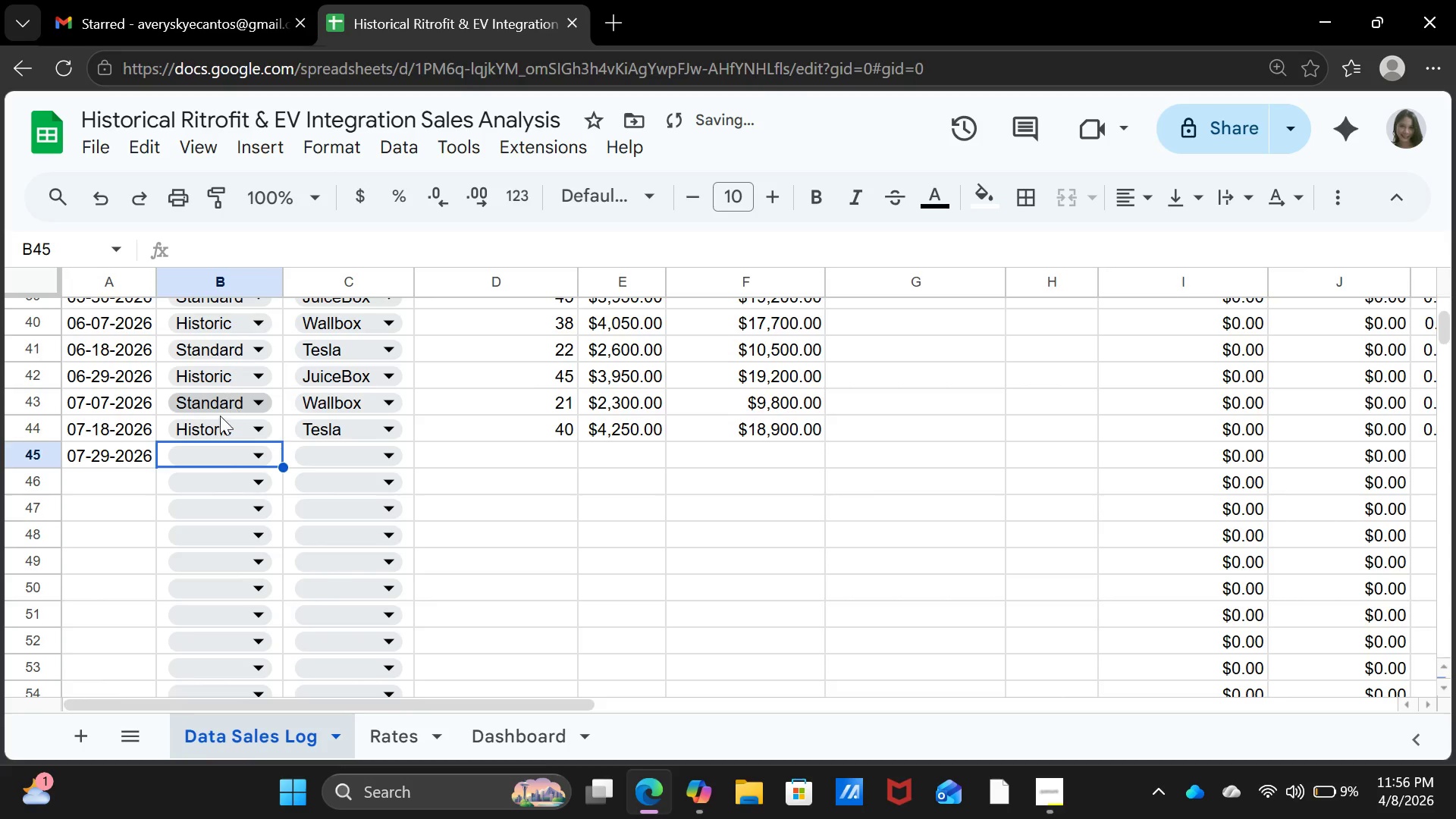 
left_click([221, 463])
 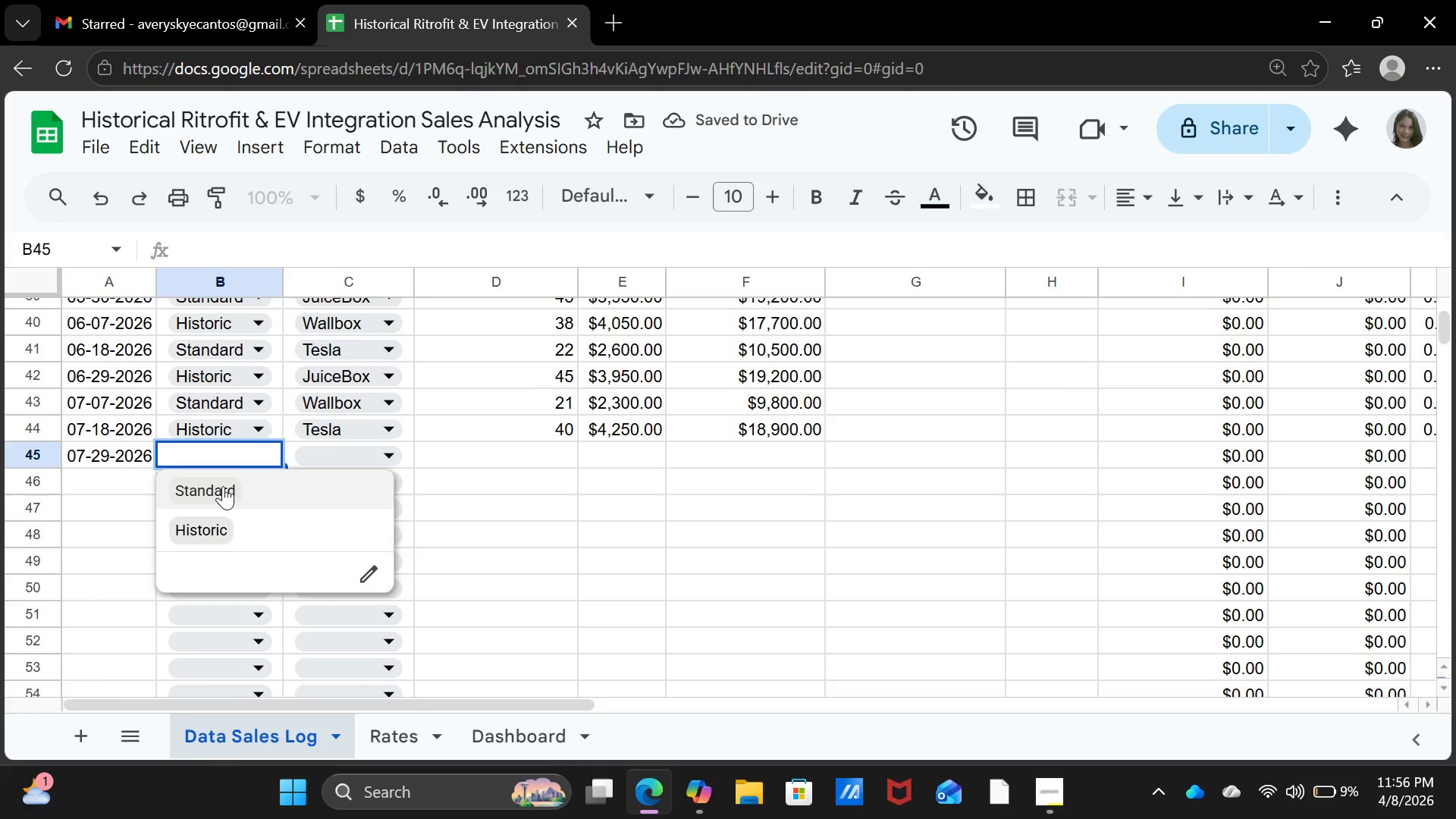 
left_click([223, 486])
 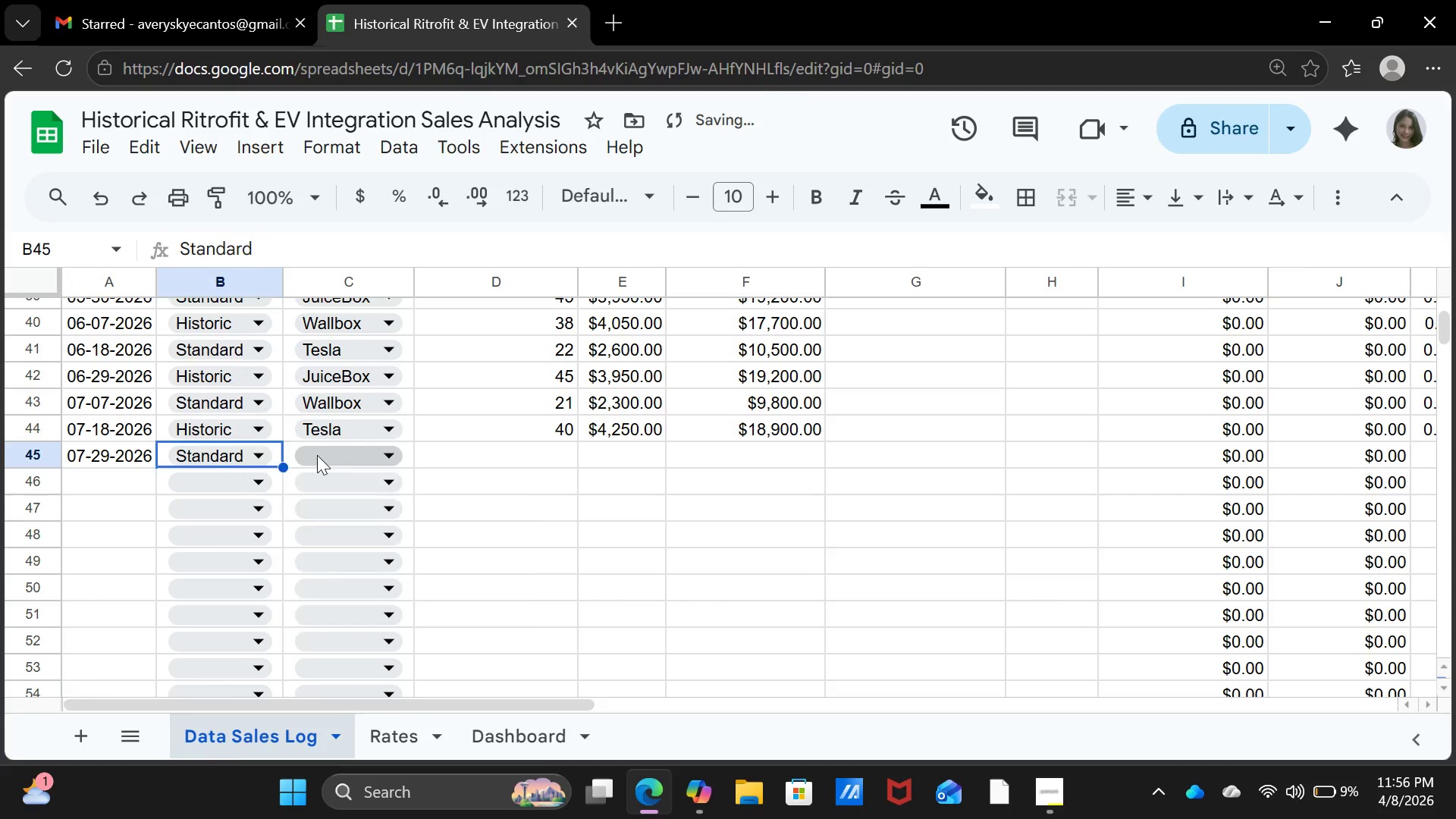 
left_click([317, 455])
 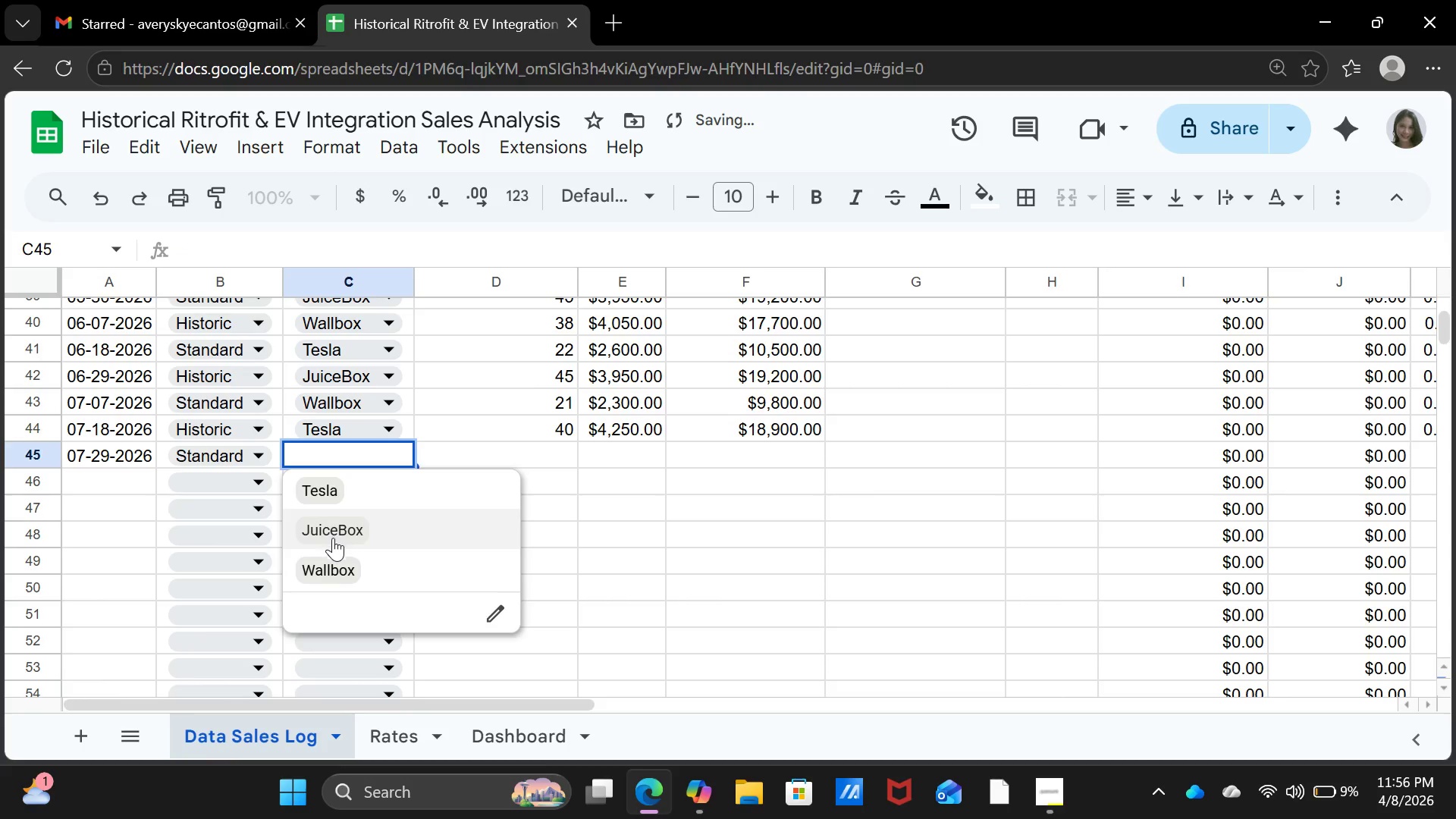 
left_click([333, 538])
 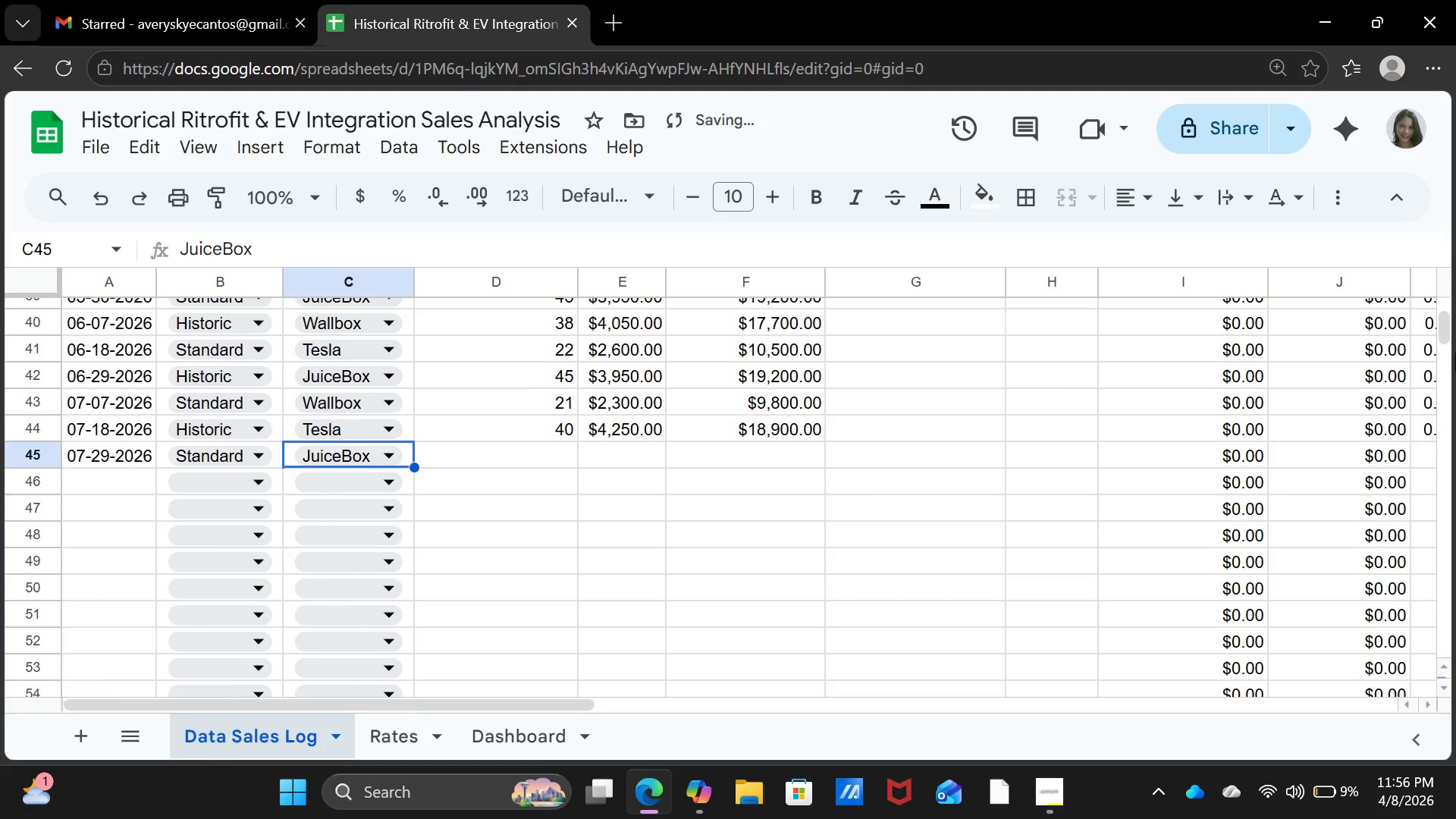 
key(ArrowRight)
 